 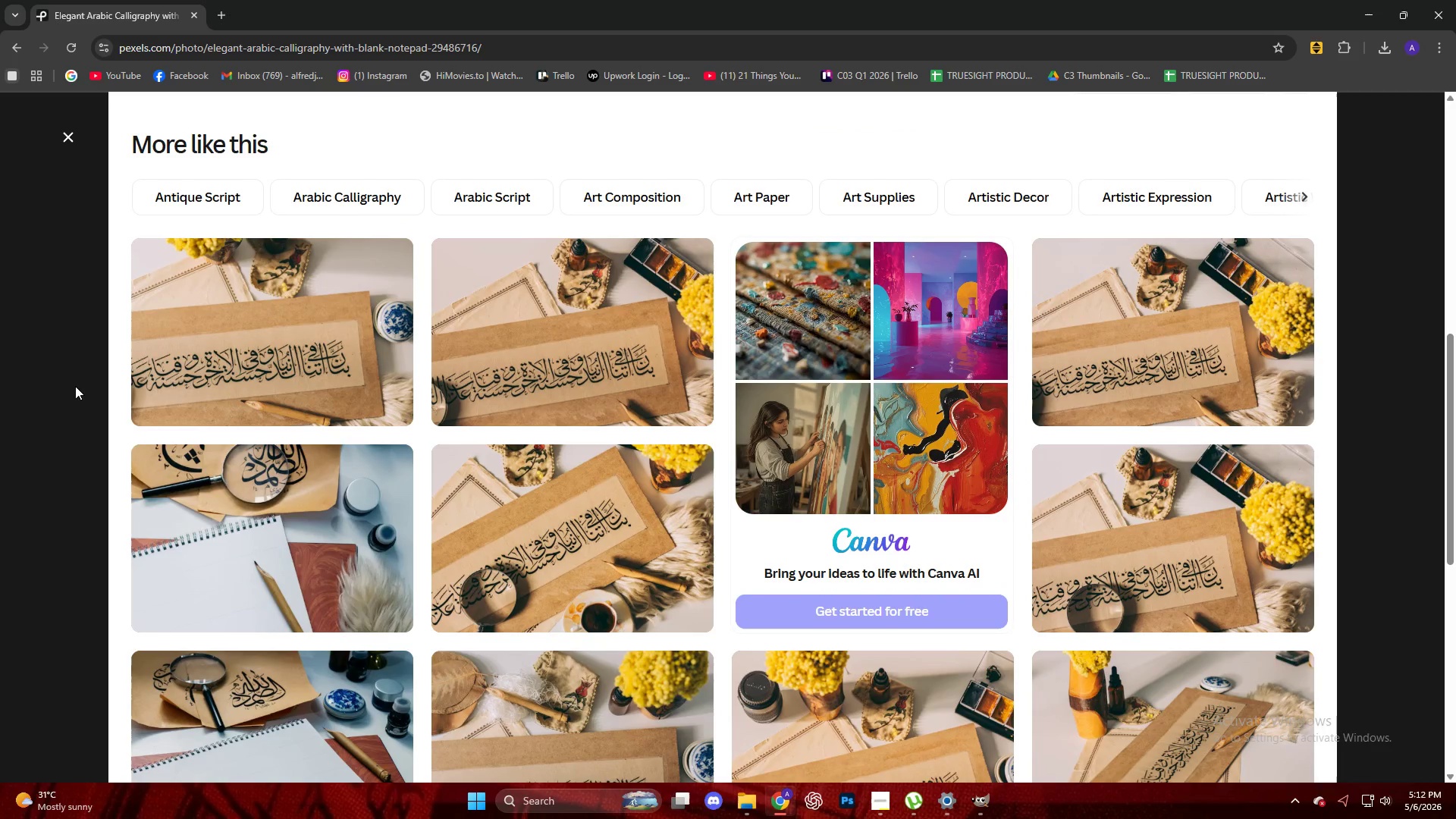 
left_click([75, 386])
 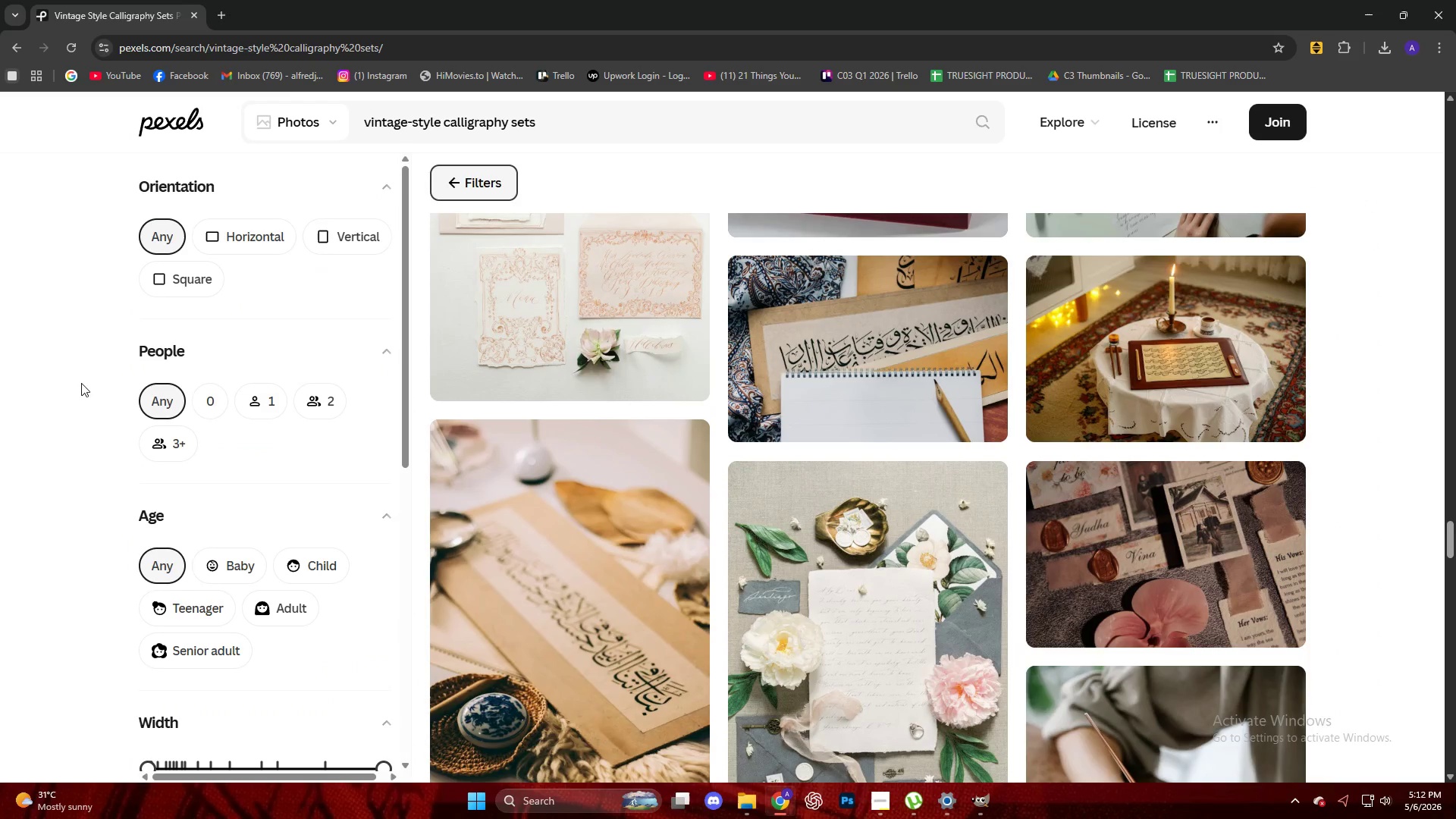 
scroll: coordinate [868, 448], scroll_direction: down, amount: 15.0
 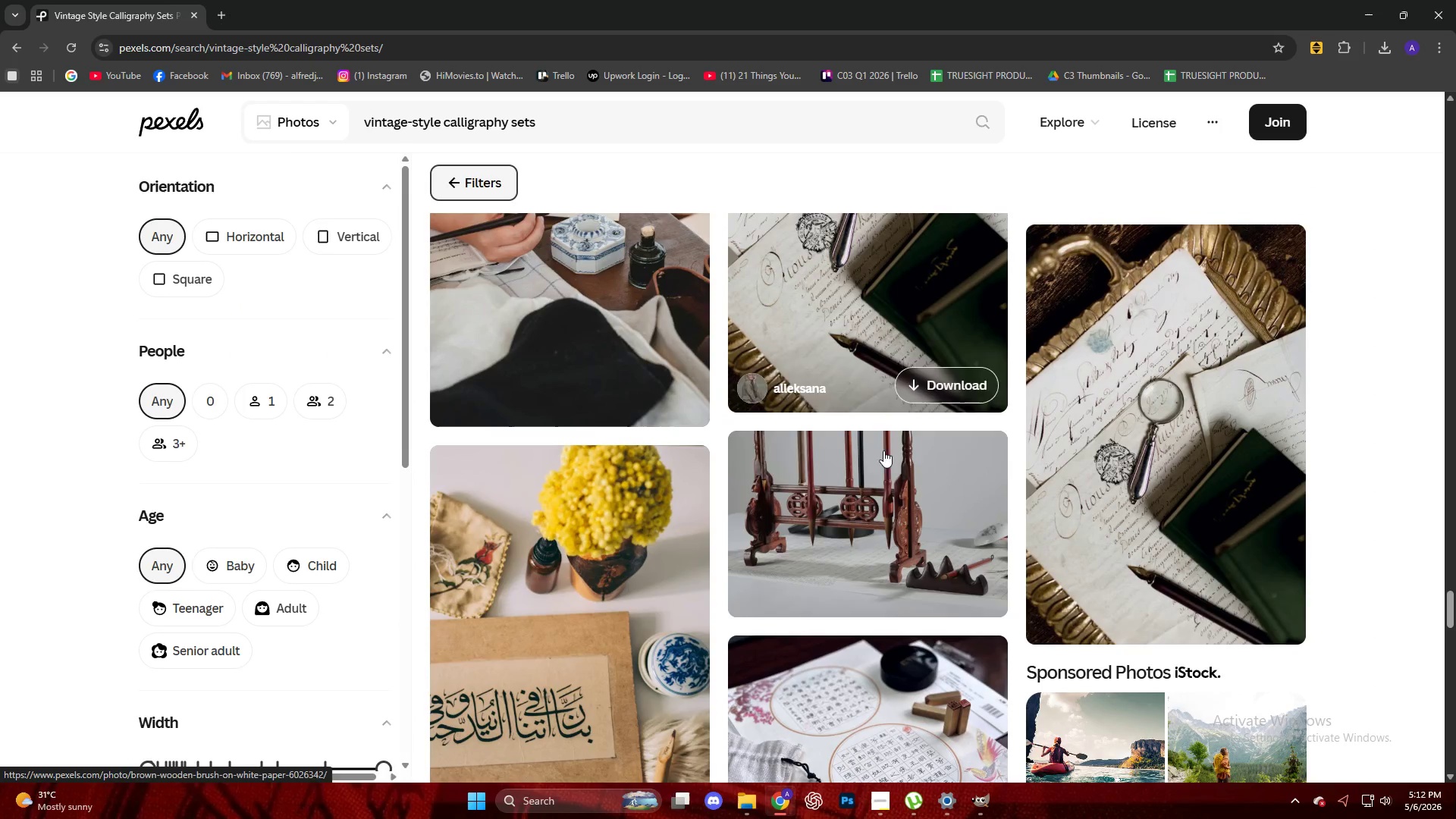 
left_click([1084, 423])
 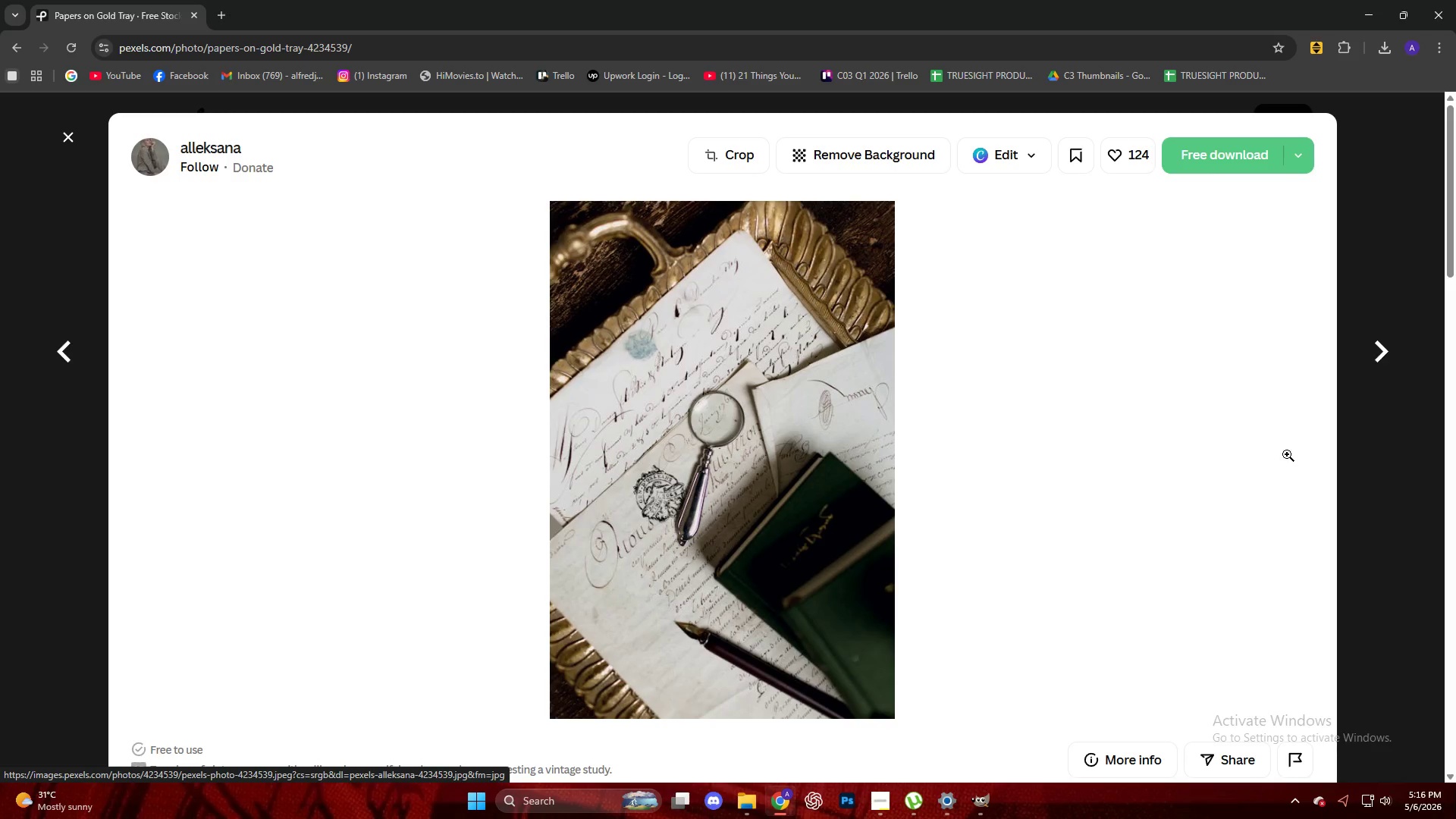 
wait(219.36)
 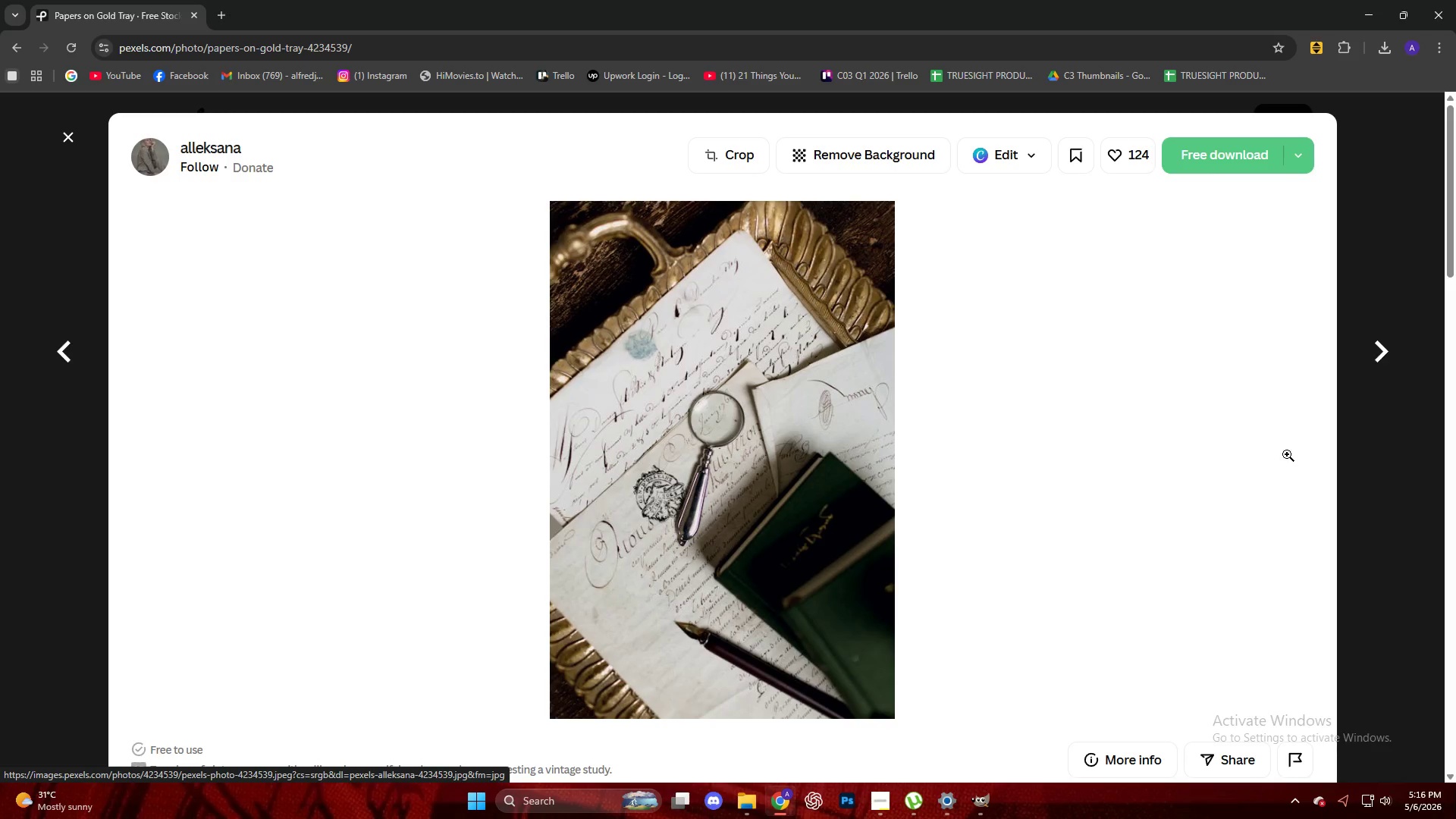 
mouse_move([1235, 160])
 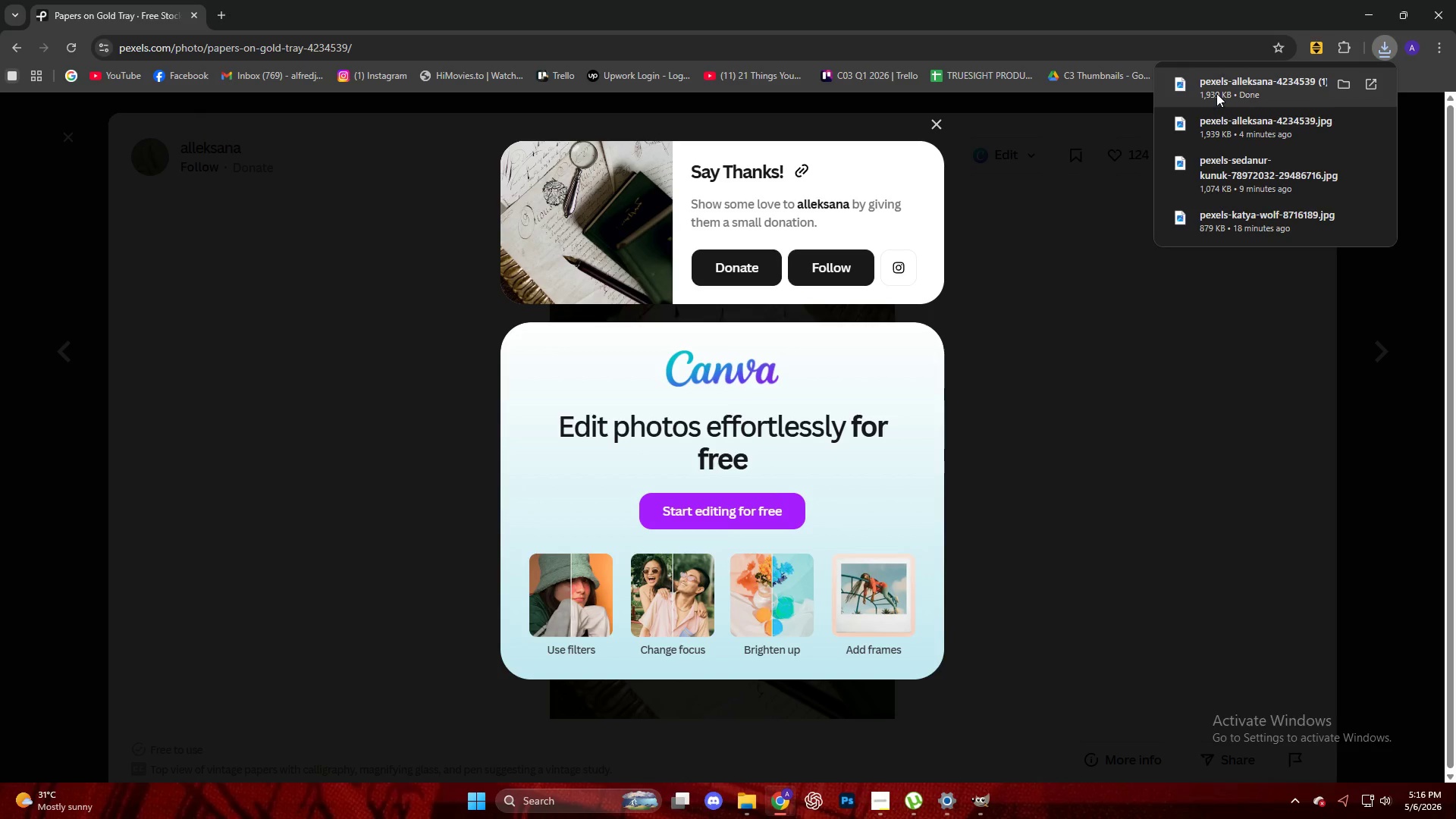 
left_click_drag(start_coordinate=[1215, 92], to_coordinate=[622, 309])
 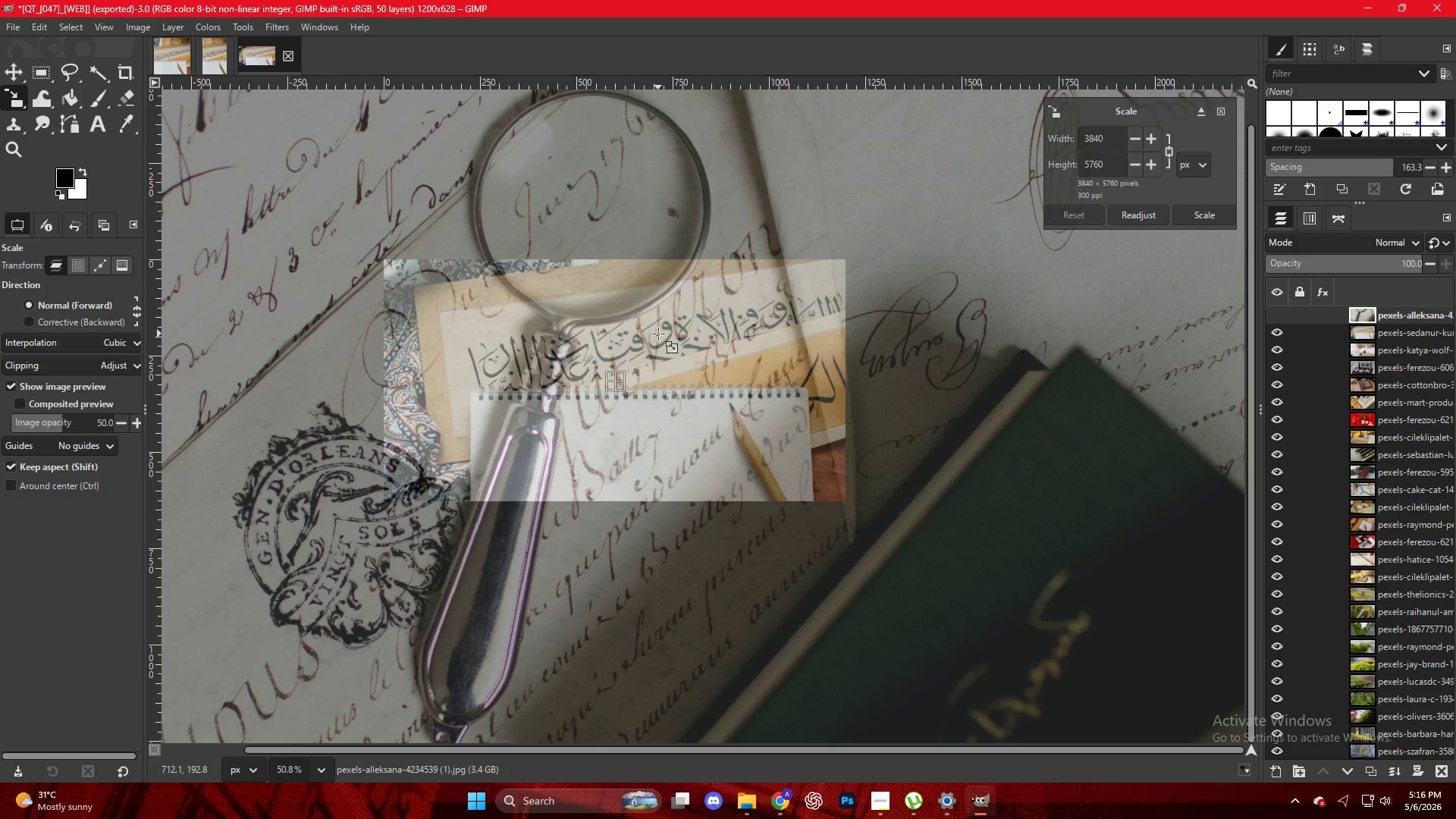 
hold_key(key=ControlLeft, duration=0.47)
scroll: coordinate [697, 361], scroll_direction: down, amount: 11.0
 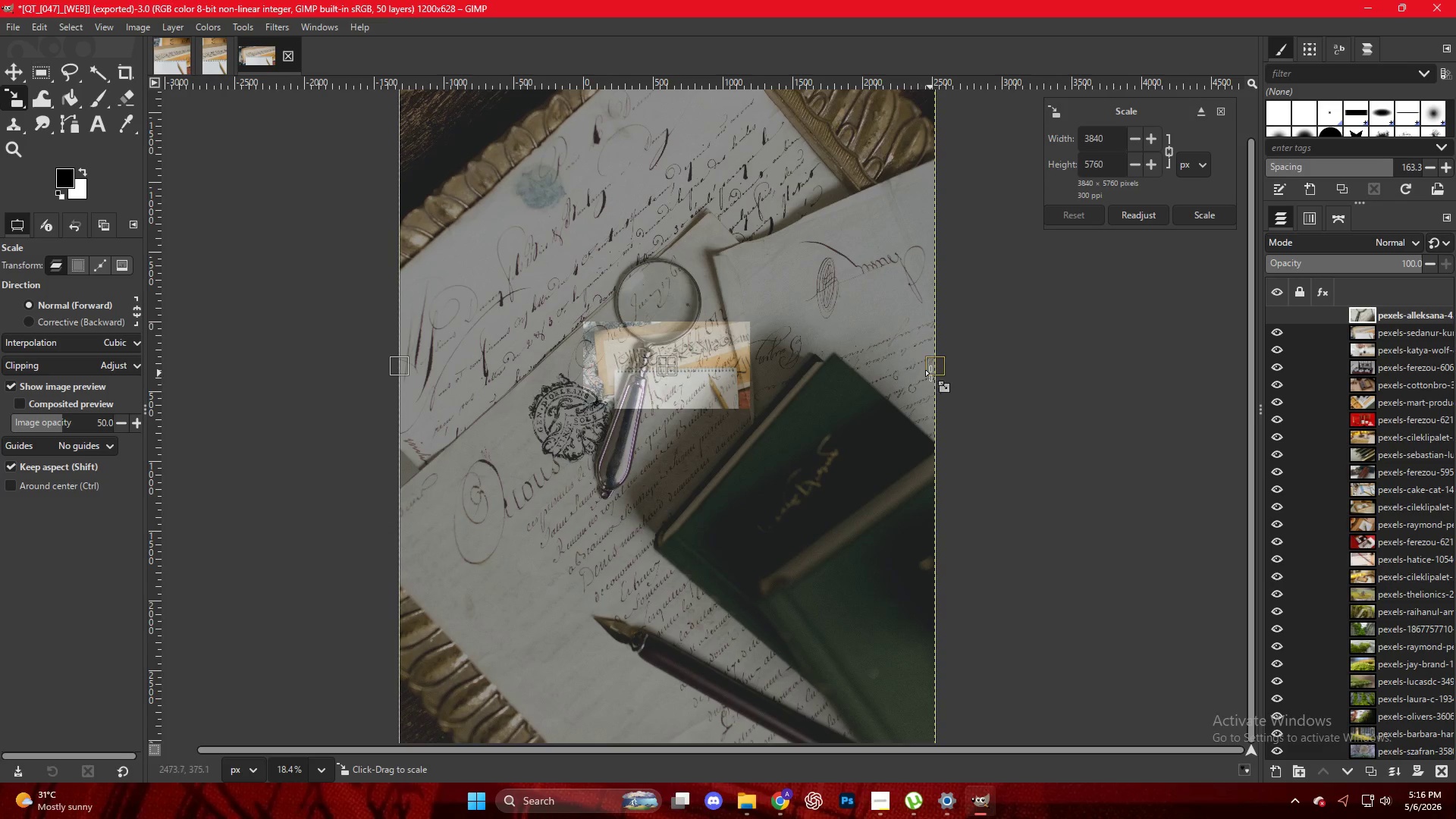 
left_click_drag(start_coordinate=[934, 373], to_coordinate=[752, 369])
 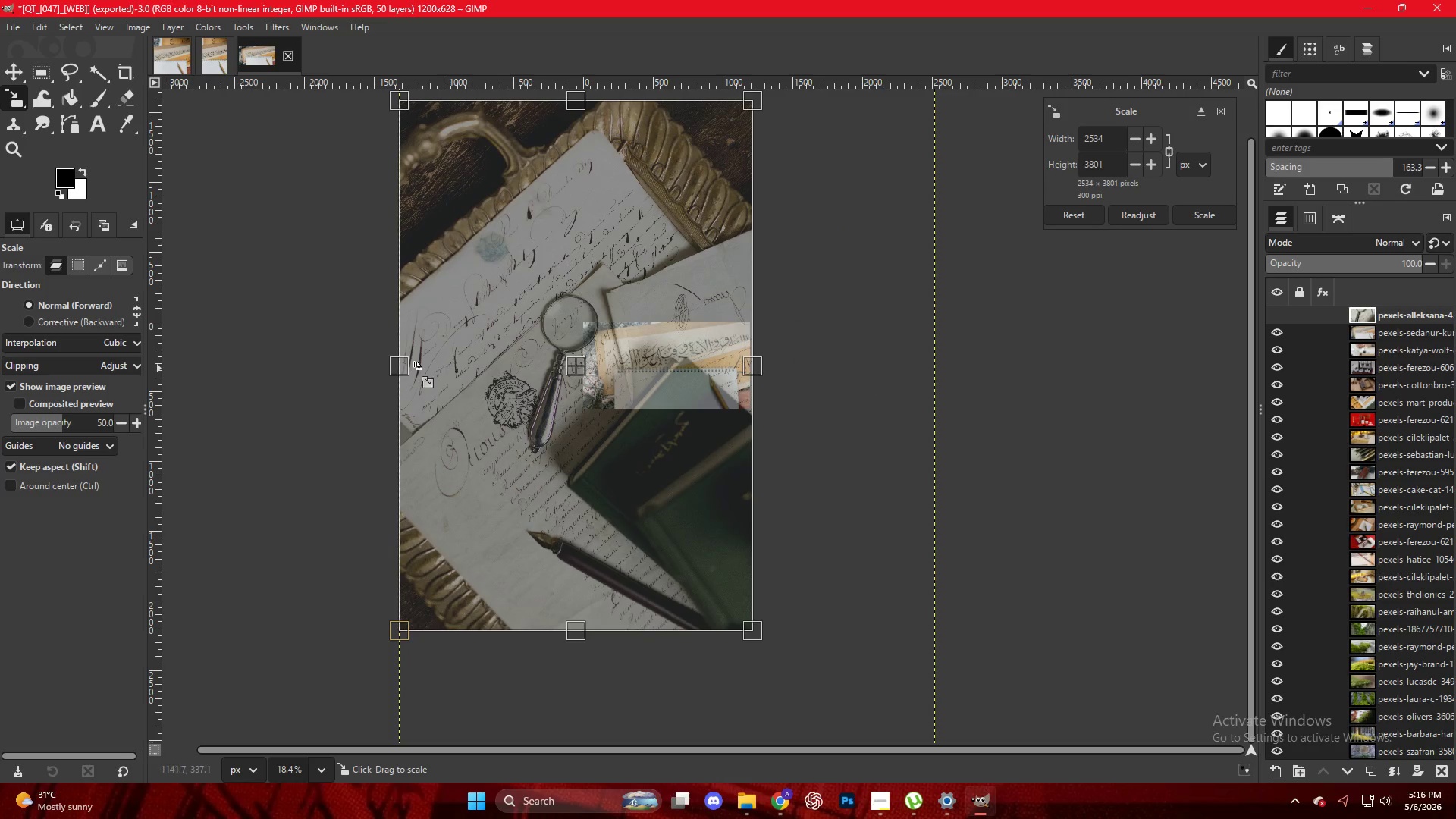 
left_click_drag(start_coordinate=[403, 369], to_coordinate=[582, 366])
 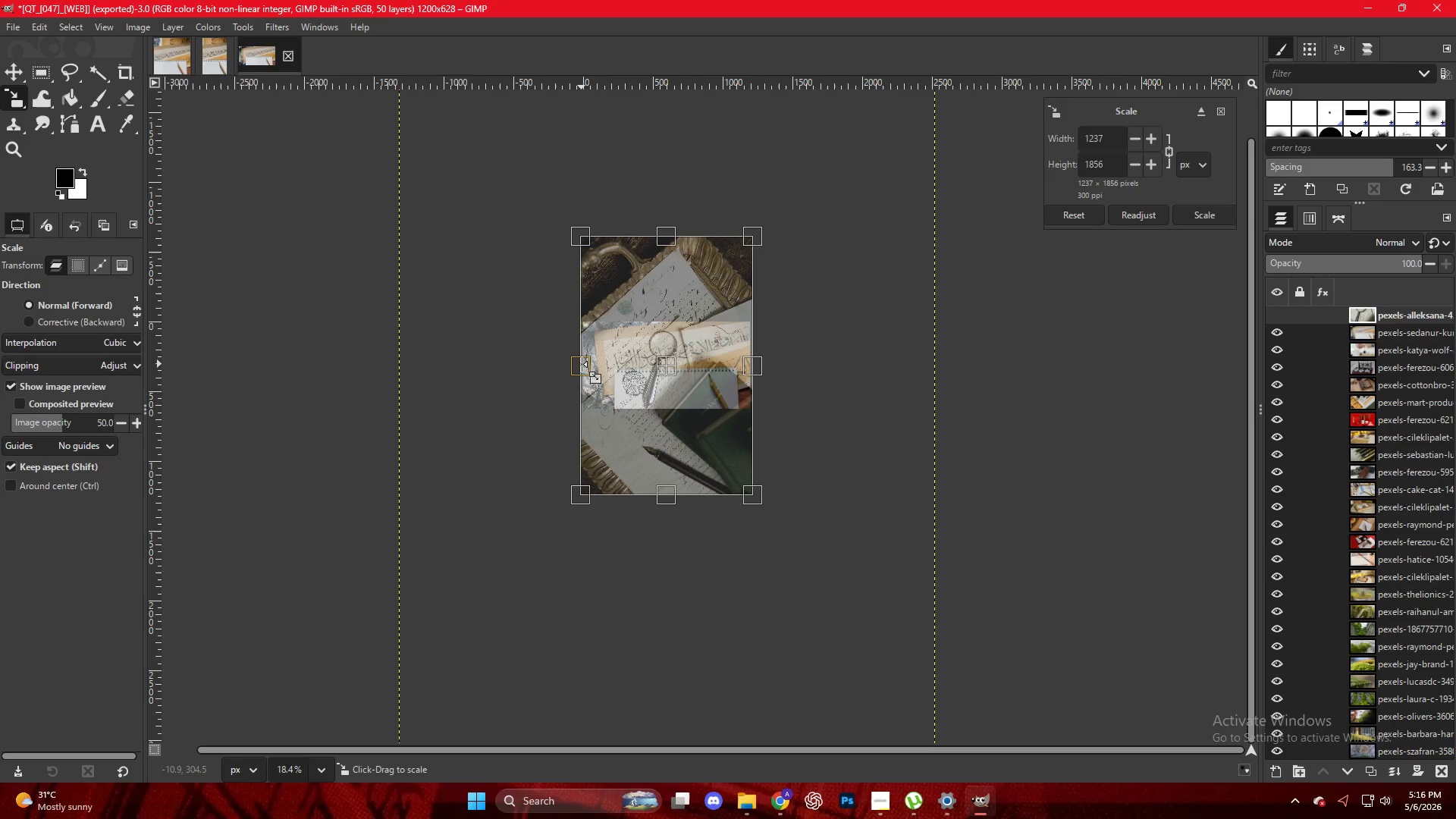 
key(NumpadEnter)
 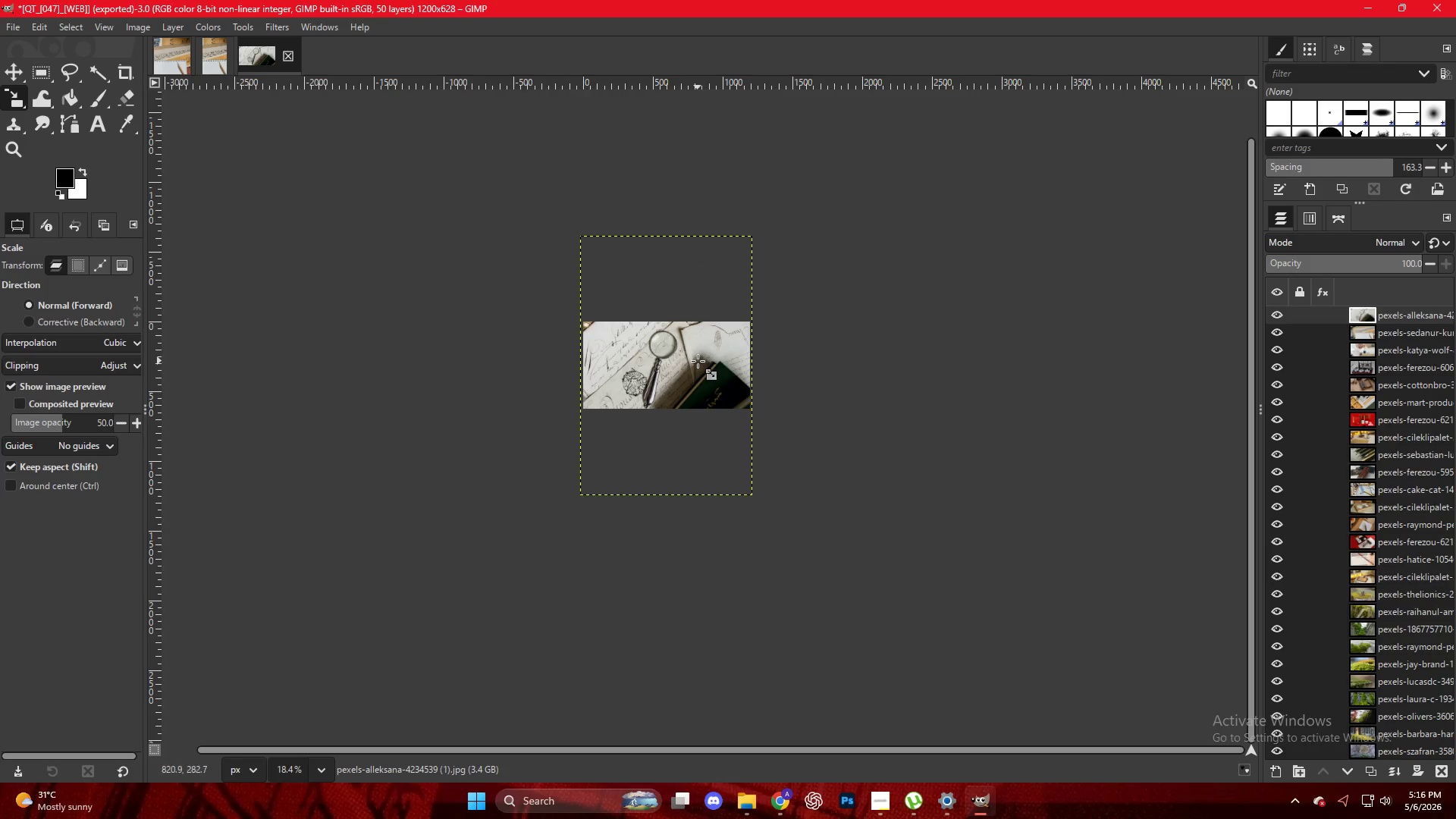 
hold_key(key=ControlLeft, duration=0.83)
 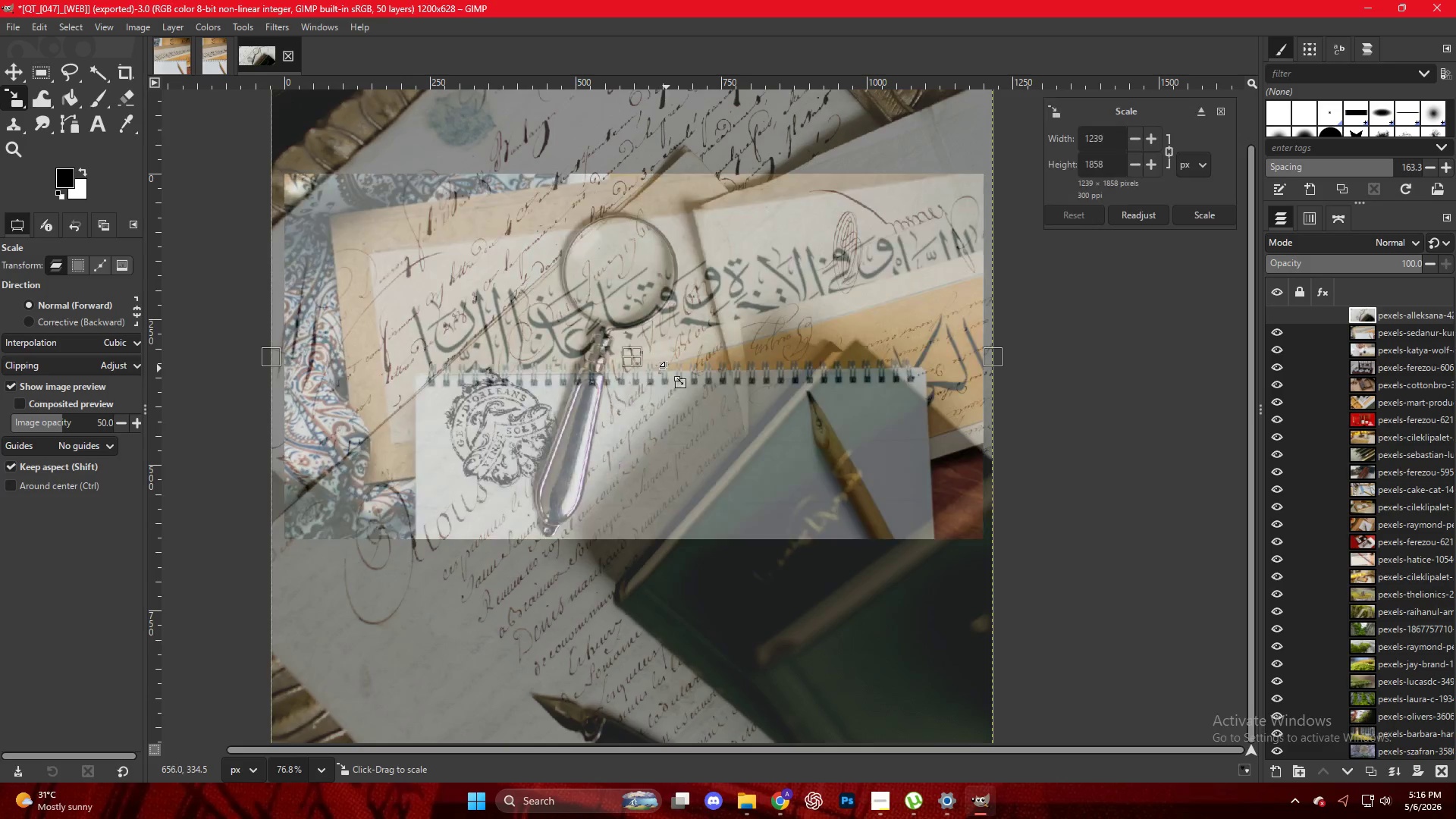 
left_click([664, 369])
 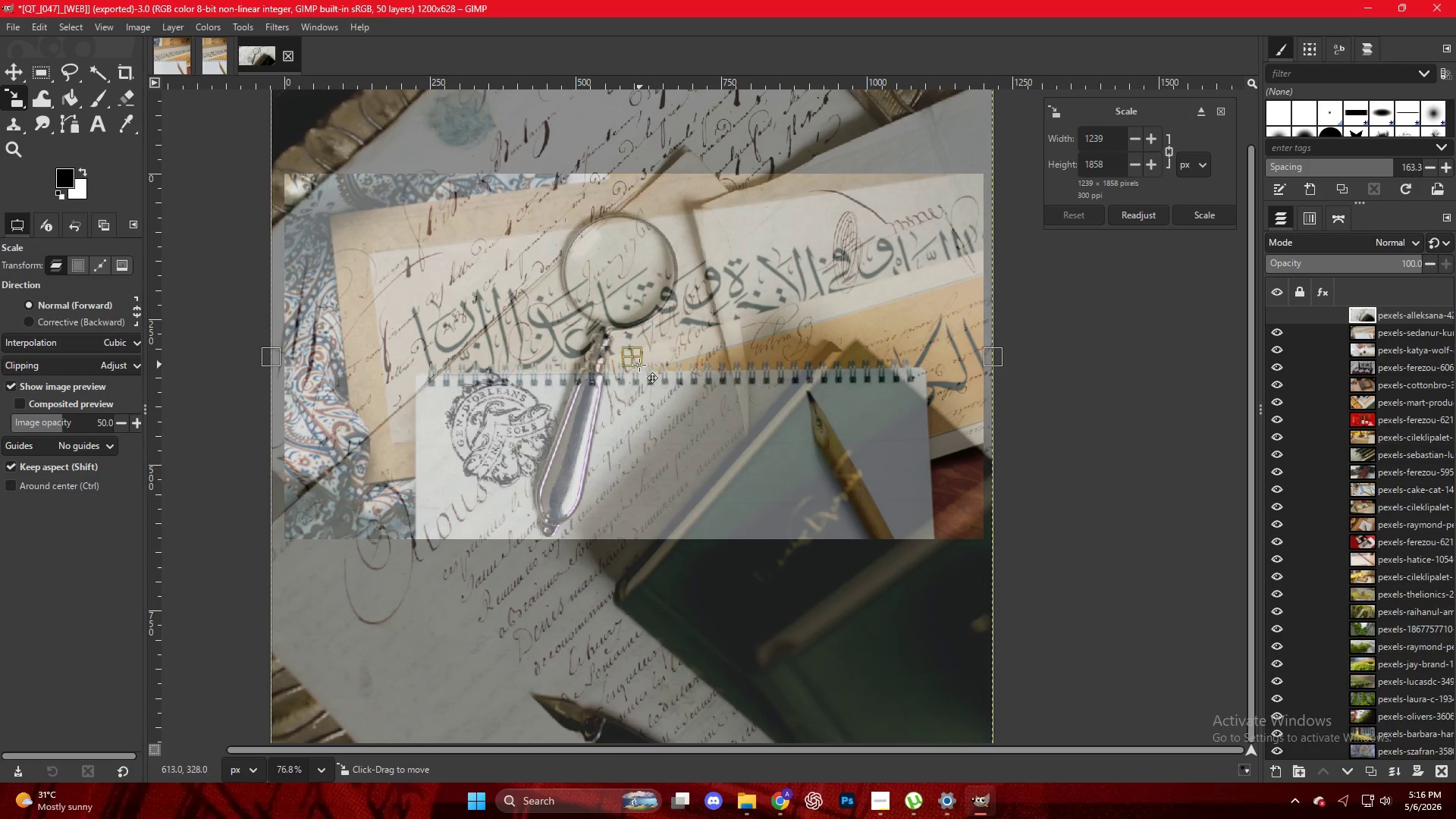 
scroll: coordinate [661, 369], scroll_direction: up, amount: 15.0
 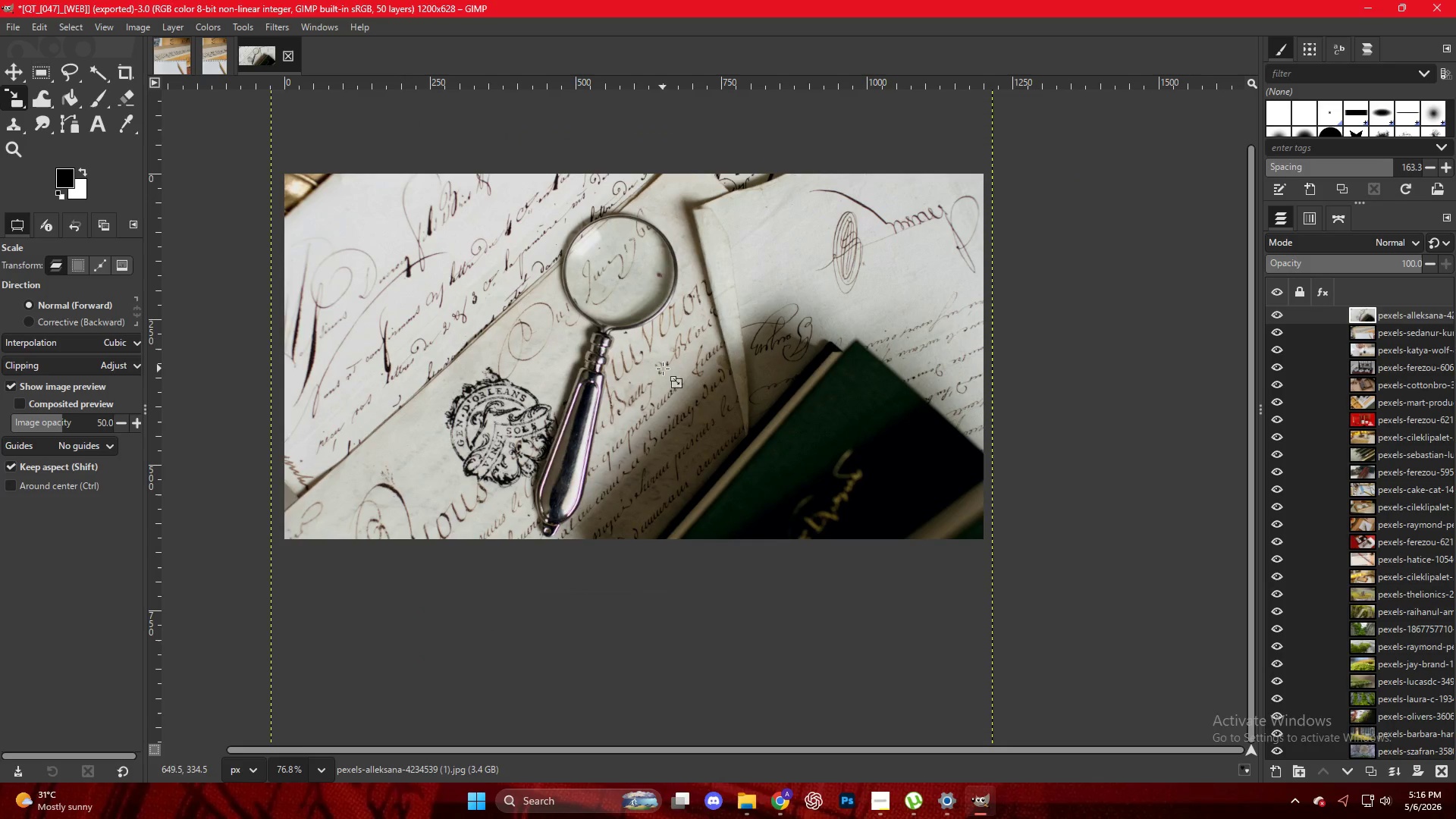 
left_click_drag(start_coordinate=[638, 360], to_coordinate=[639, 340])
 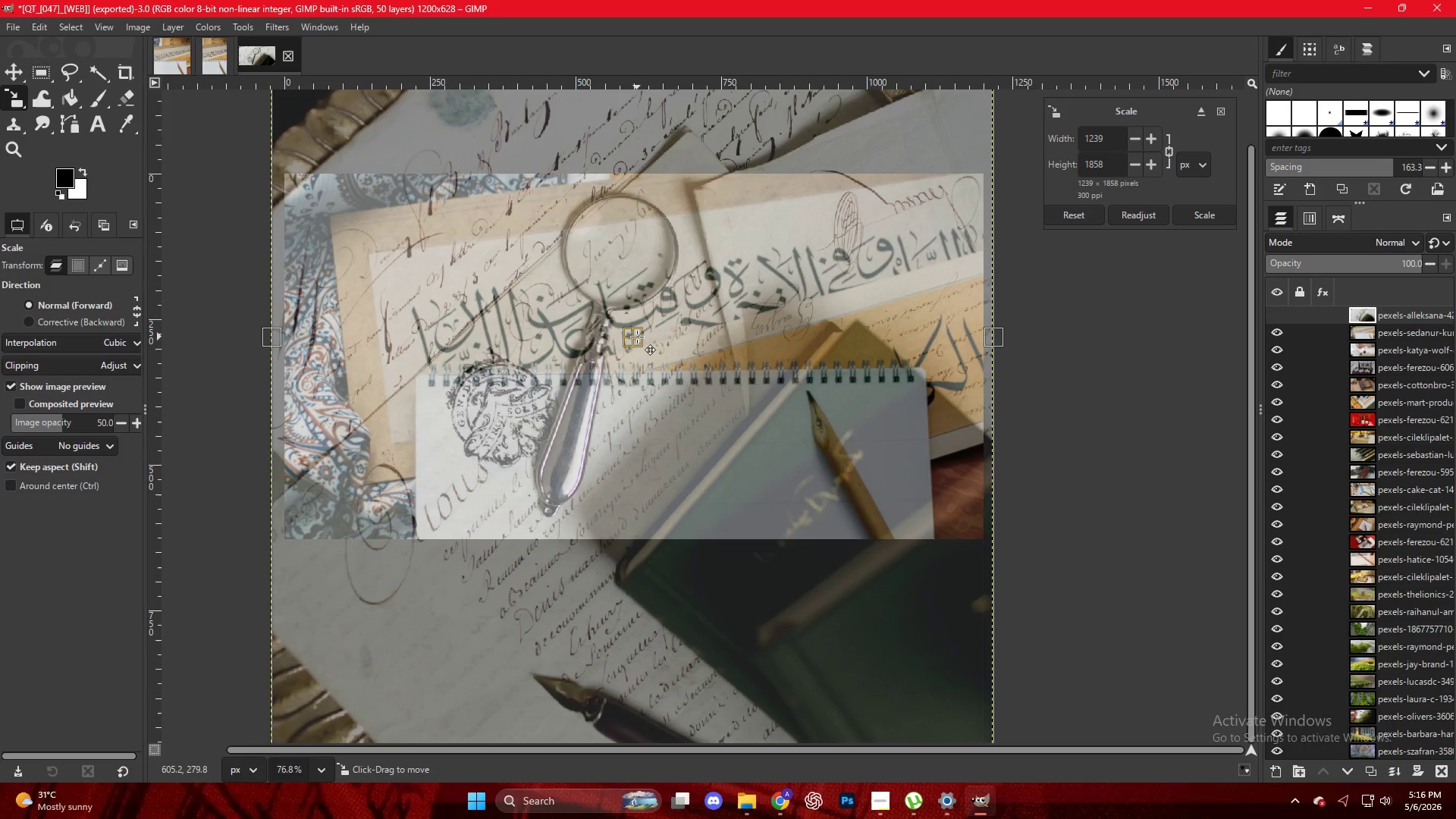 
key(NumpadEnter)
 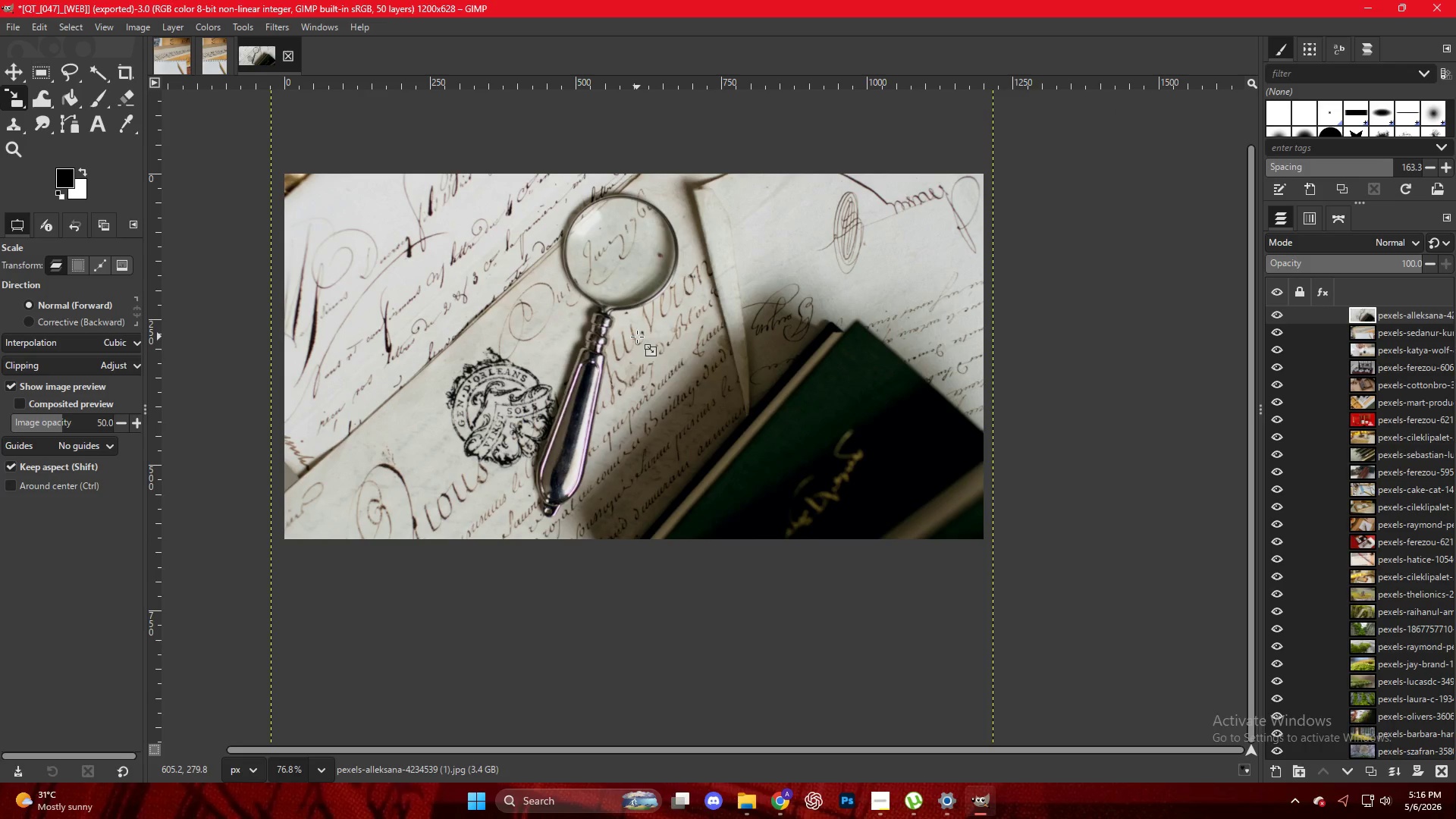 
key(Control+Shift+E)
 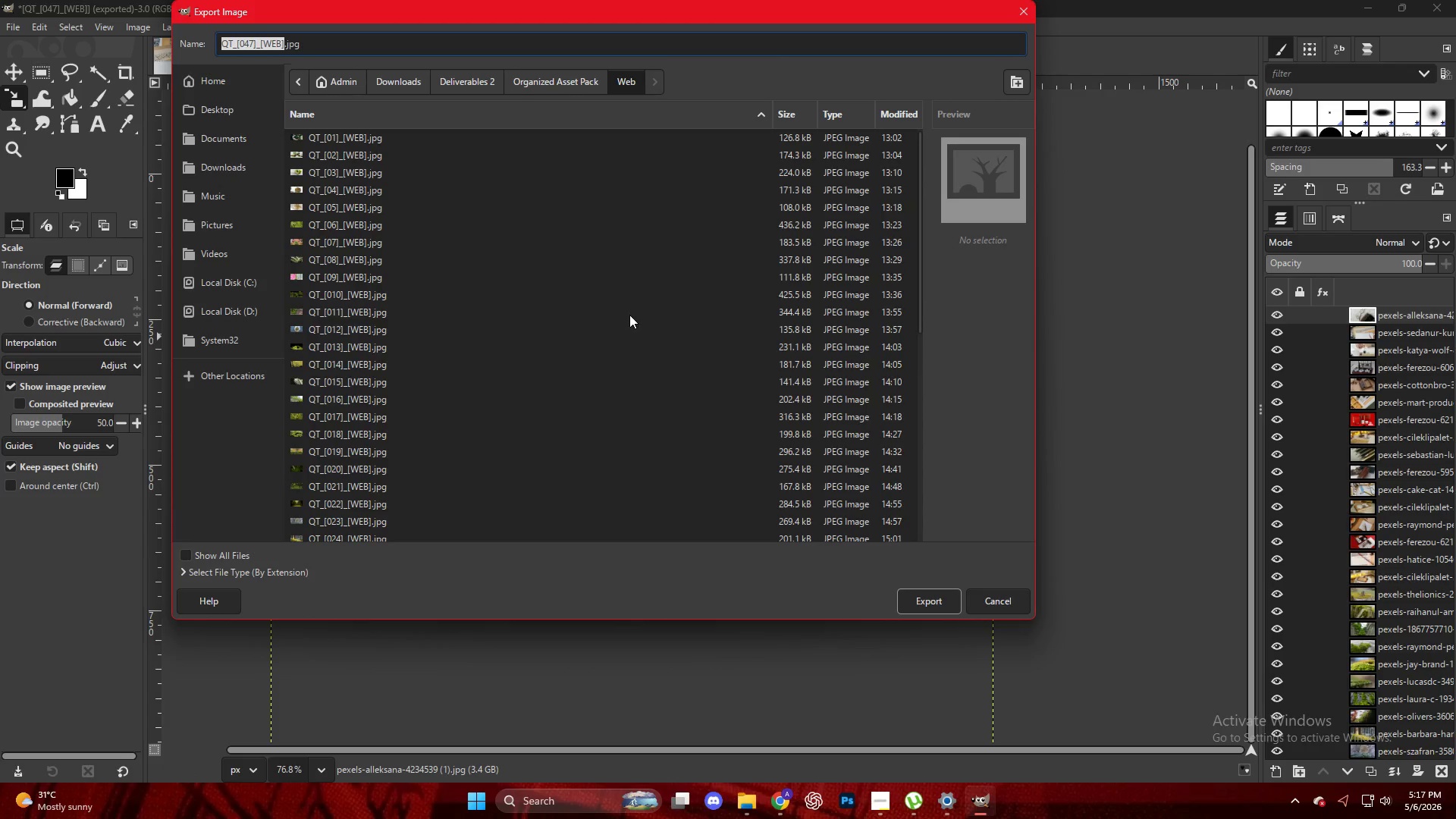 
scroll: coordinate [548, 387], scroll_direction: down, amount: 20.0
 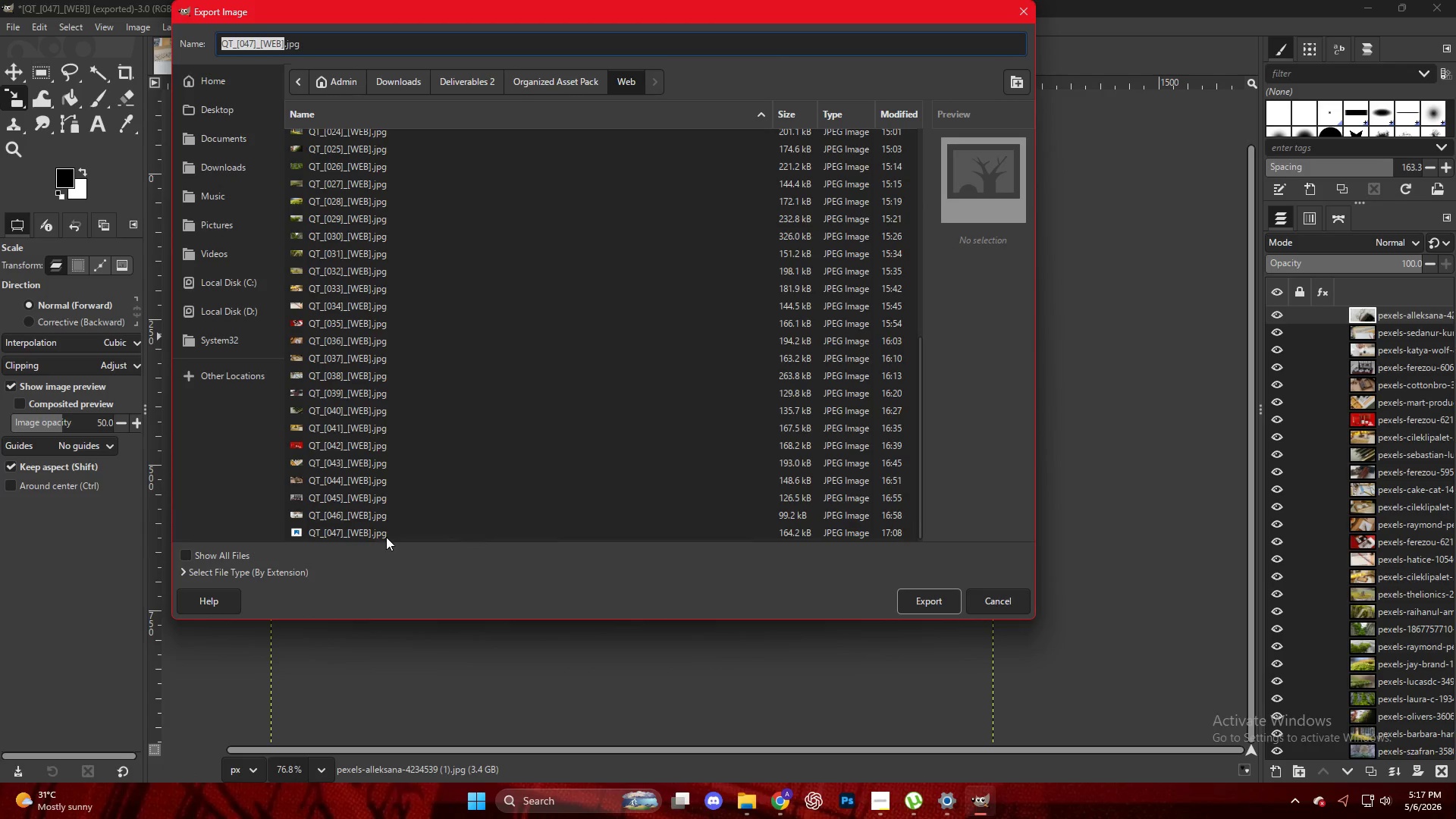 
left_click([386, 535])
 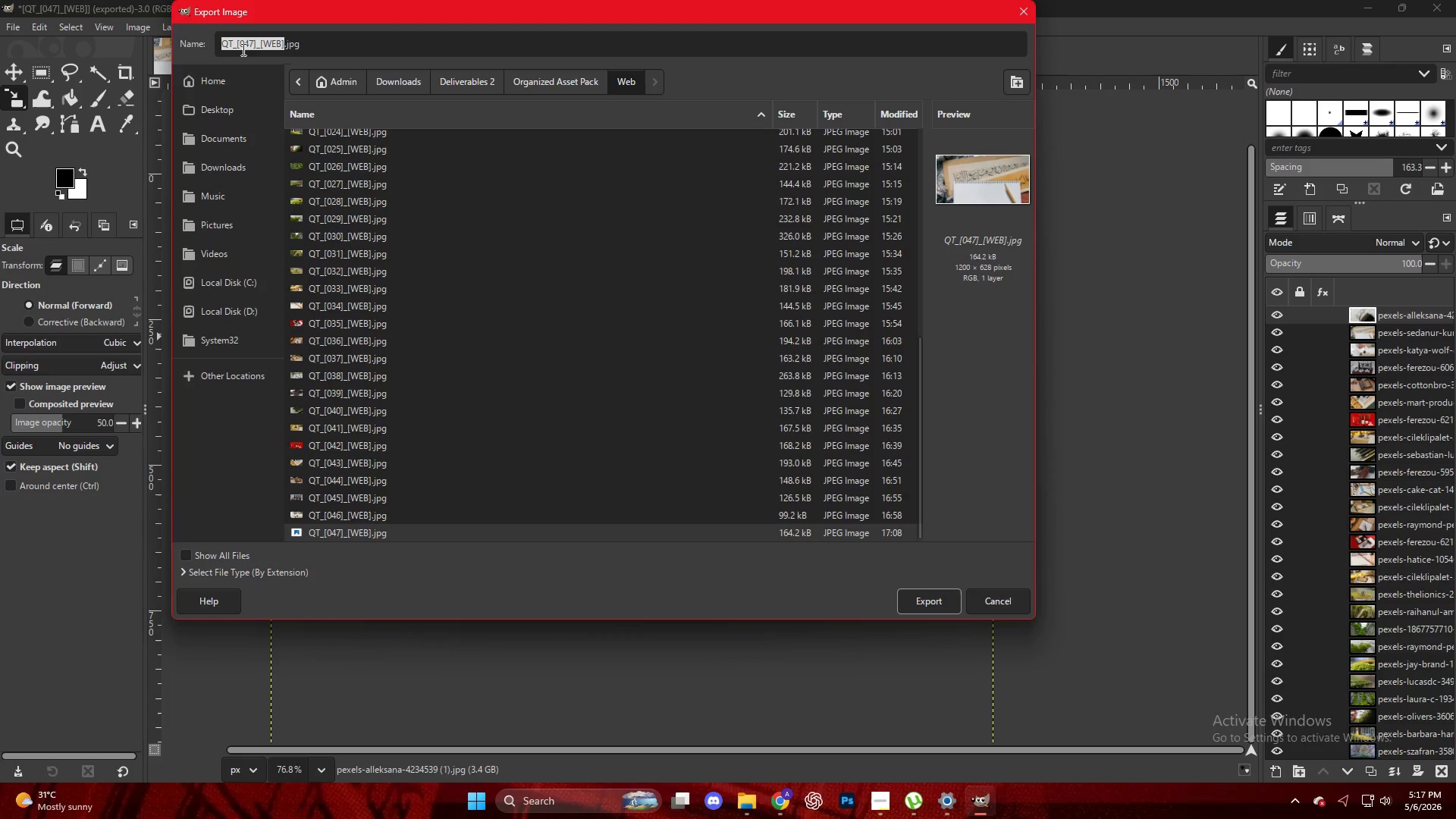 
left_click([249, 42])
 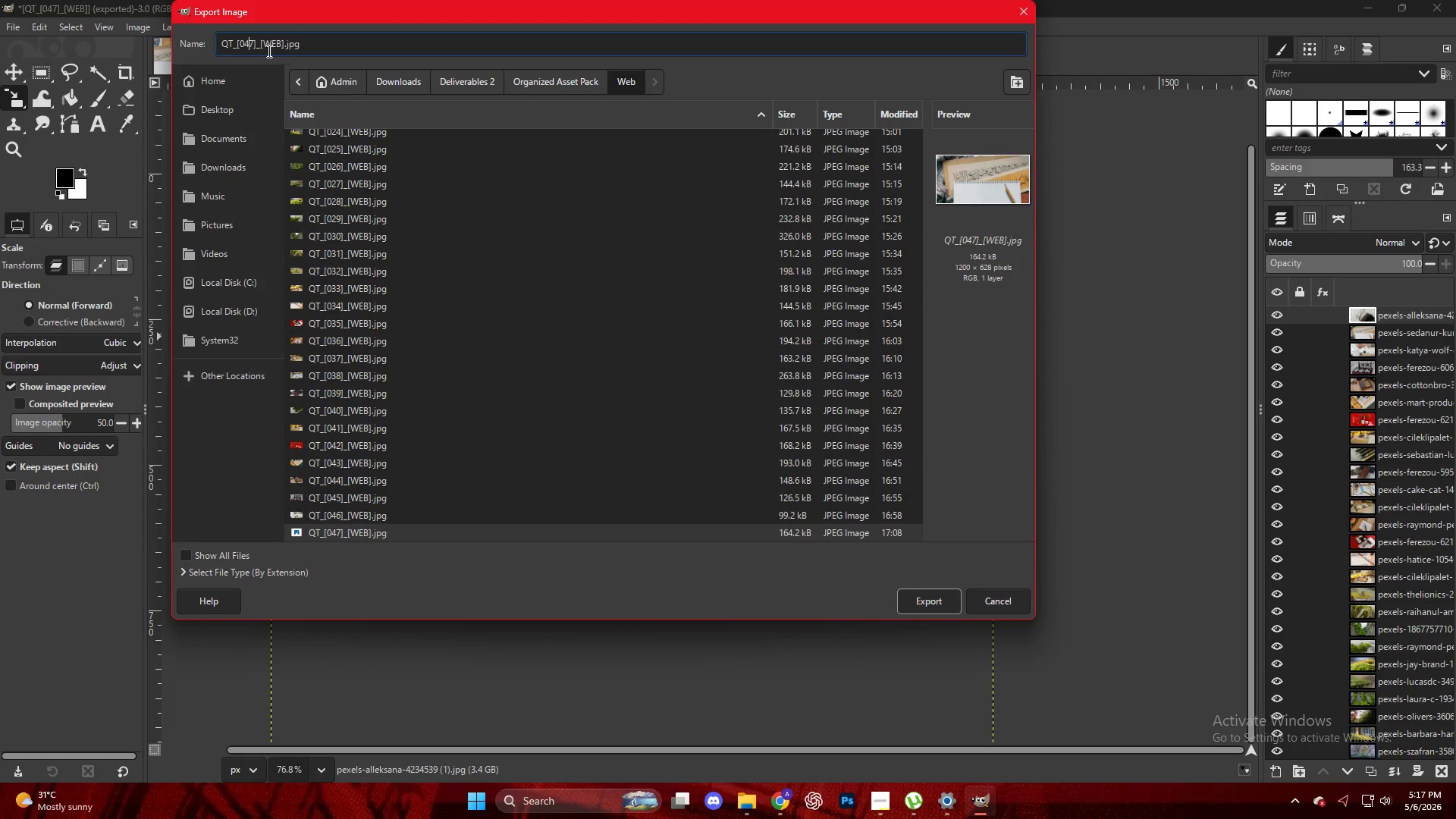 
key(ArrowRight)
 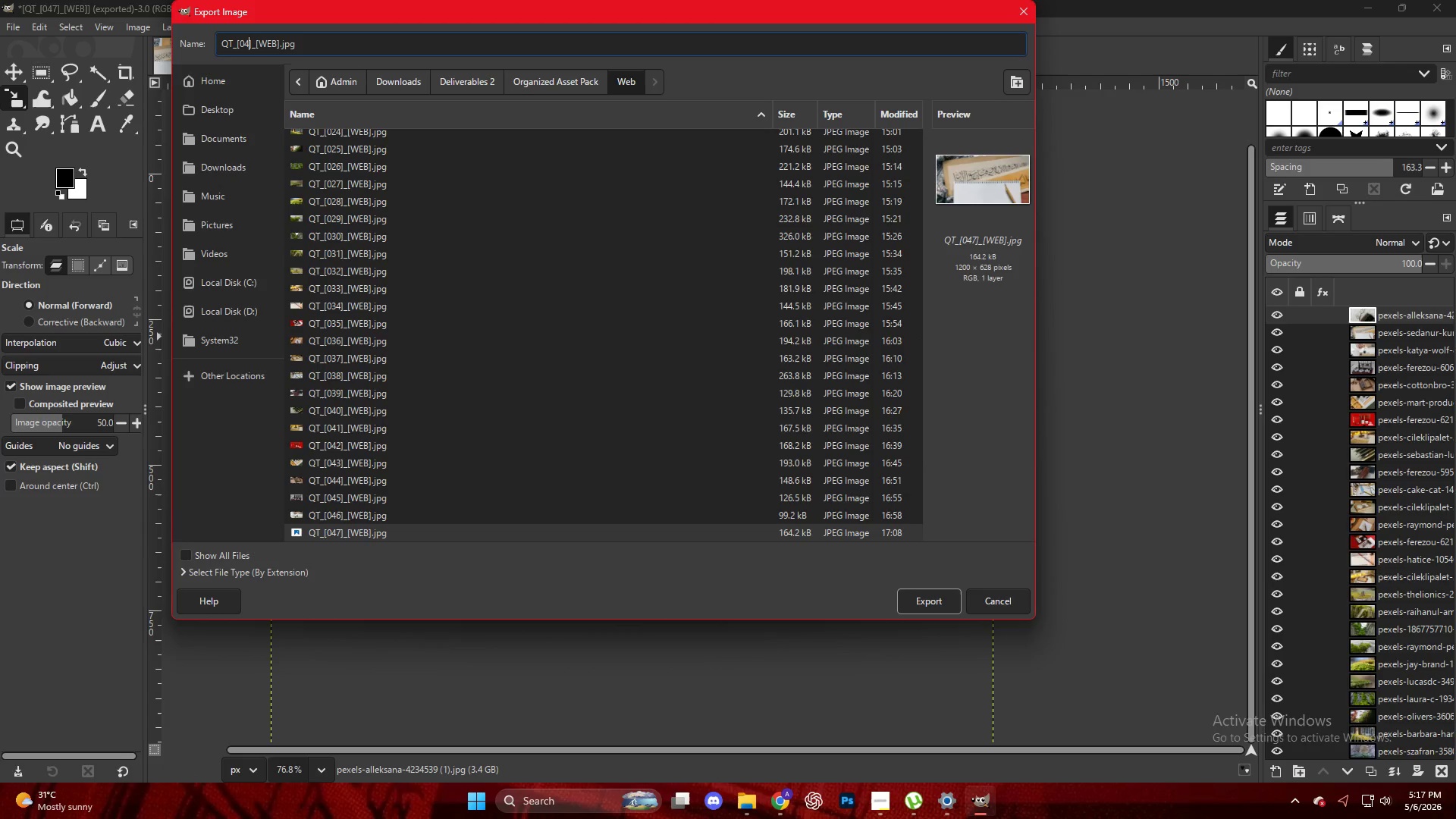 
key(Backspace)
 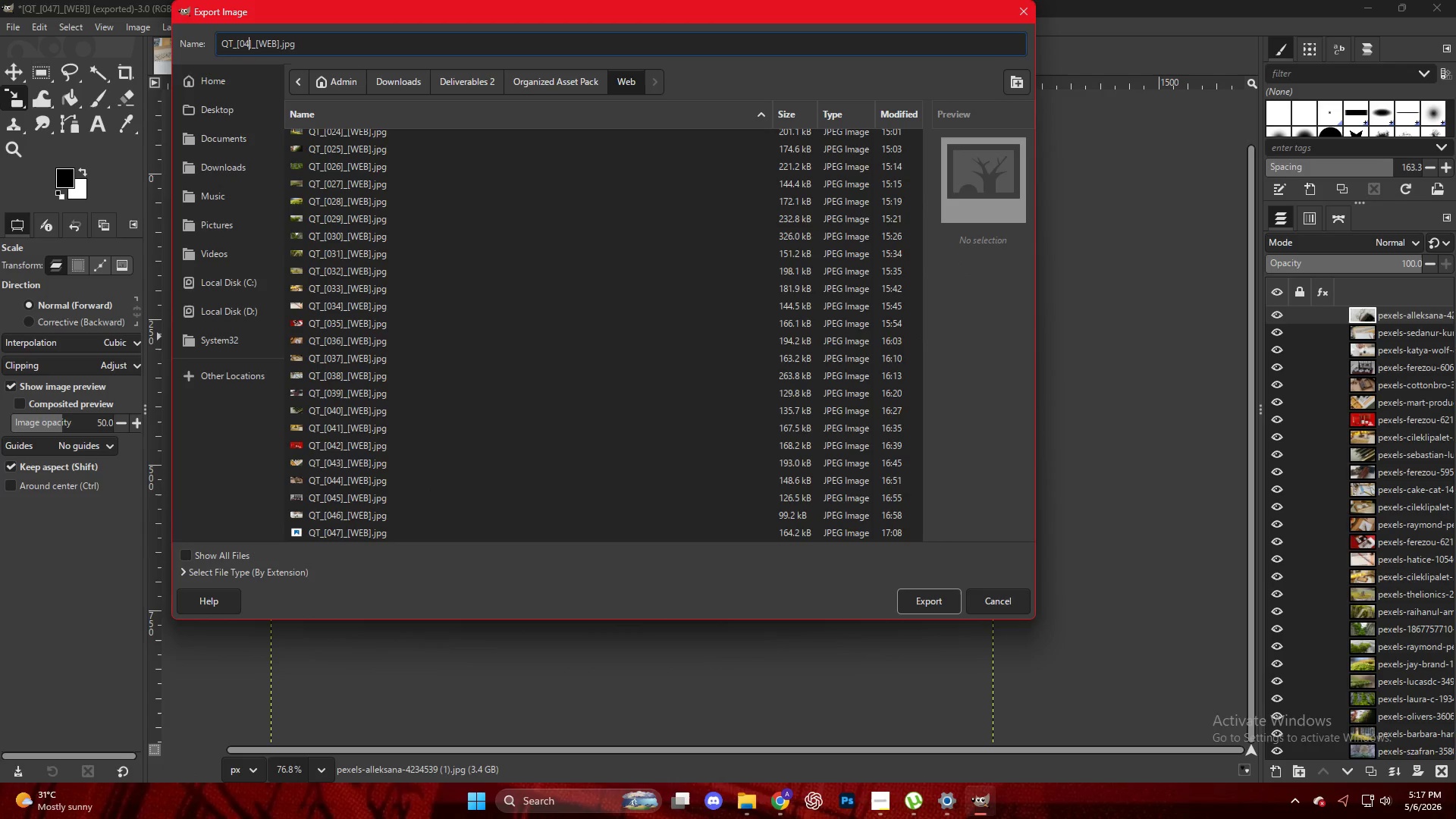 
key(Numpad8)
 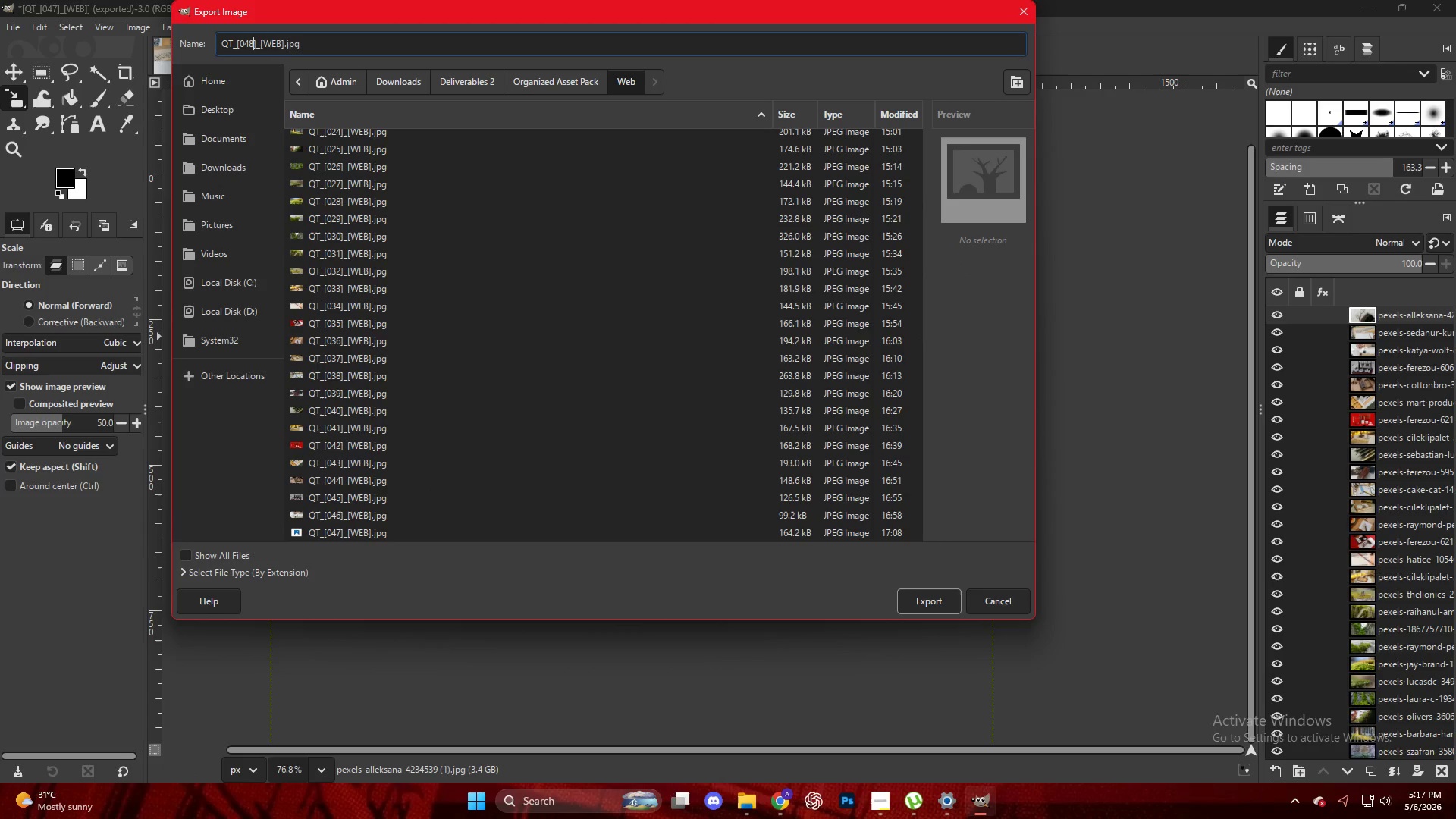 
key(NumpadEnter)
 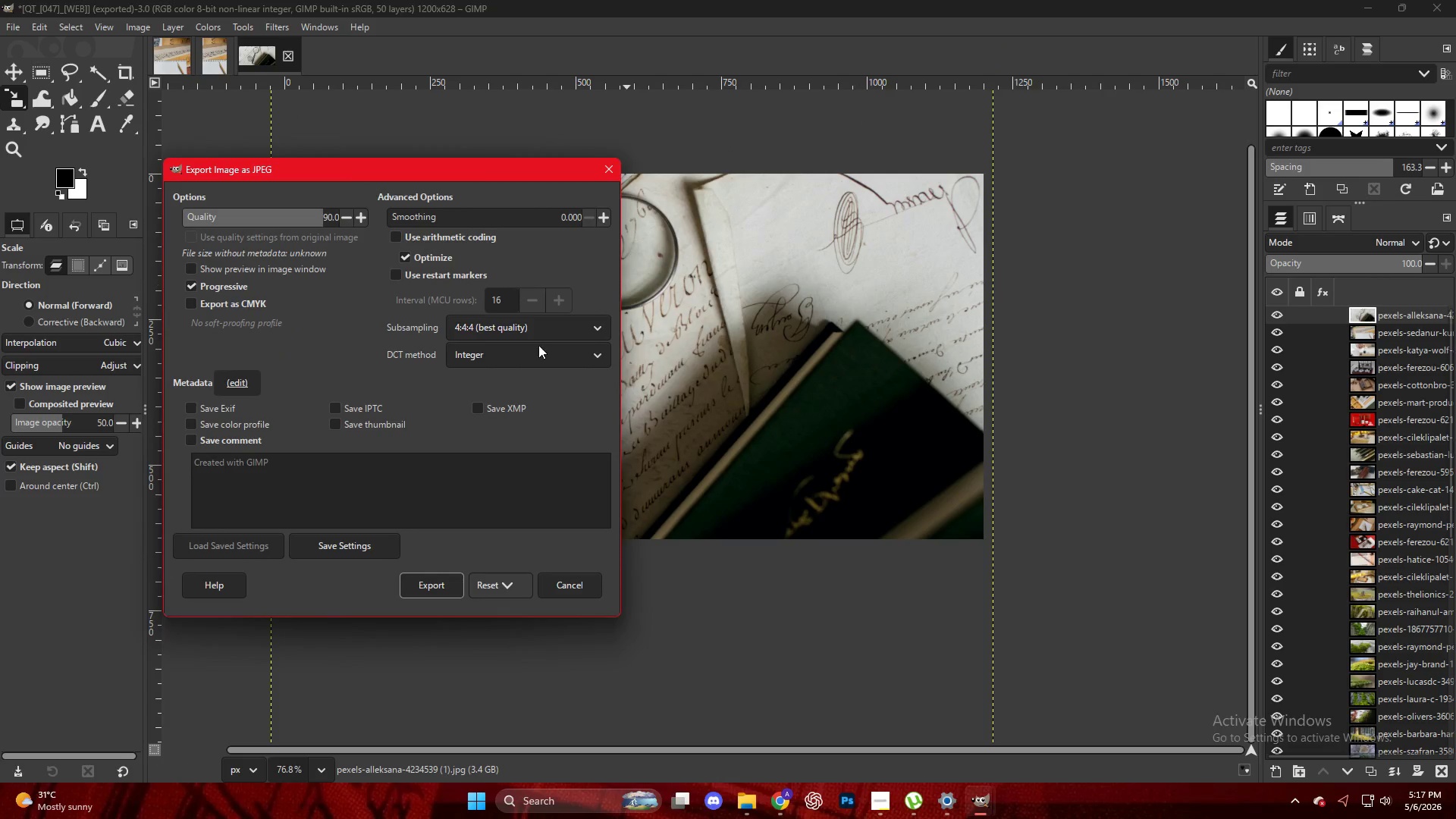 
left_click([423, 591])
 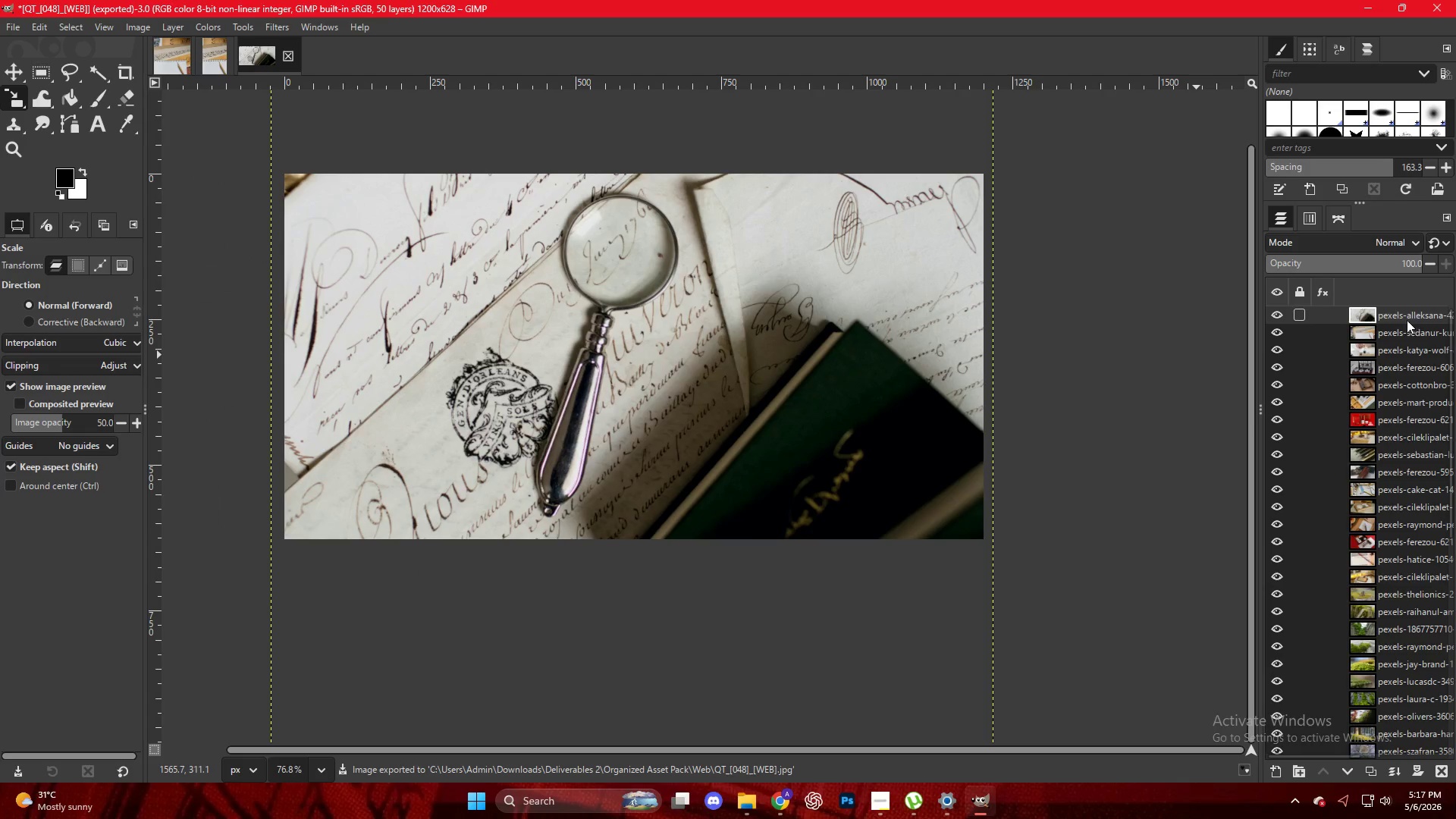 
left_click_drag(start_coordinate=[1403, 318], to_coordinate=[697, 328])
 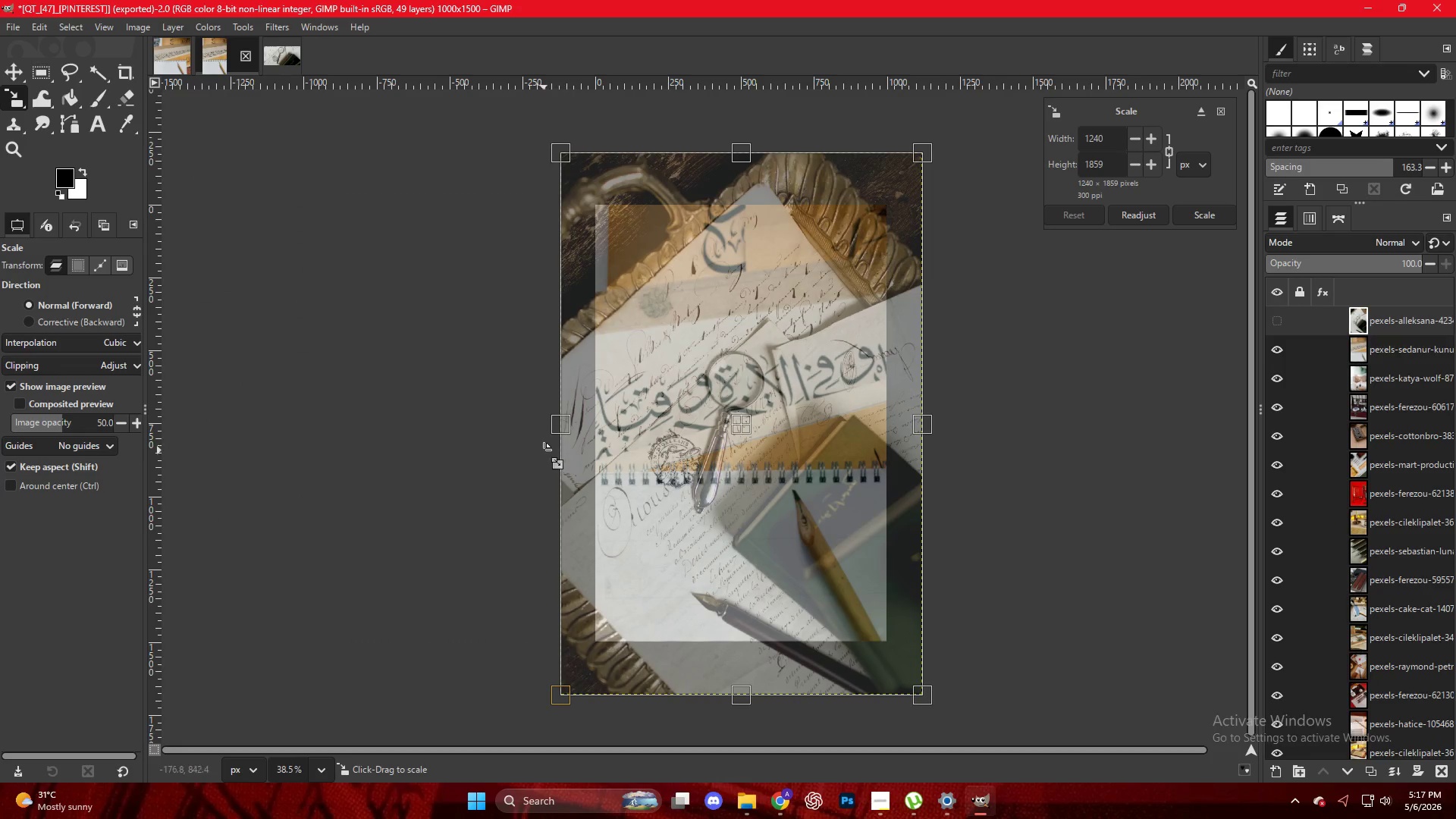 
left_click_drag(start_coordinate=[564, 427], to_coordinate=[594, 431])
 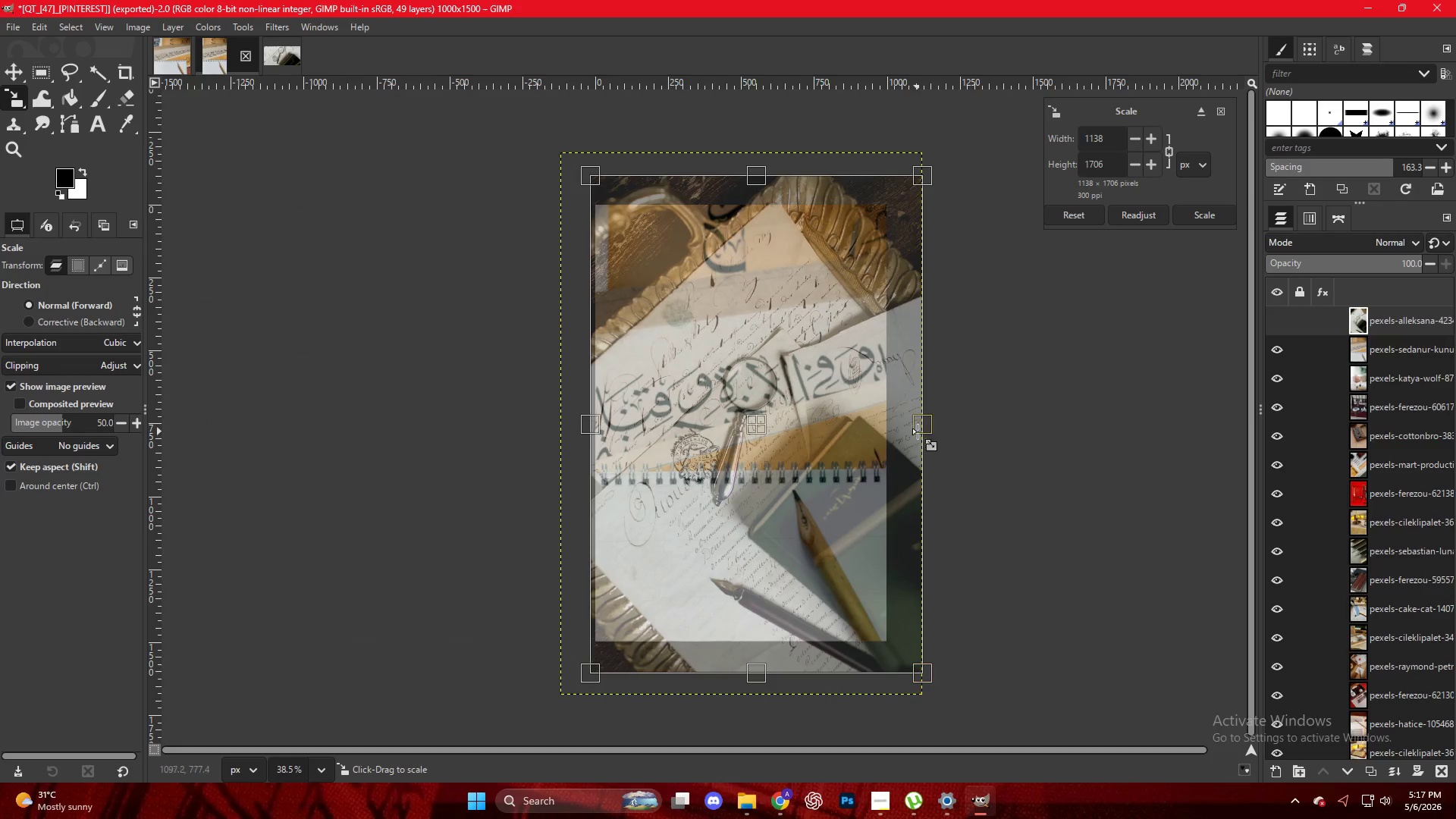 
left_click_drag(start_coordinate=[923, 431], to_coordinate=[893, 423])
 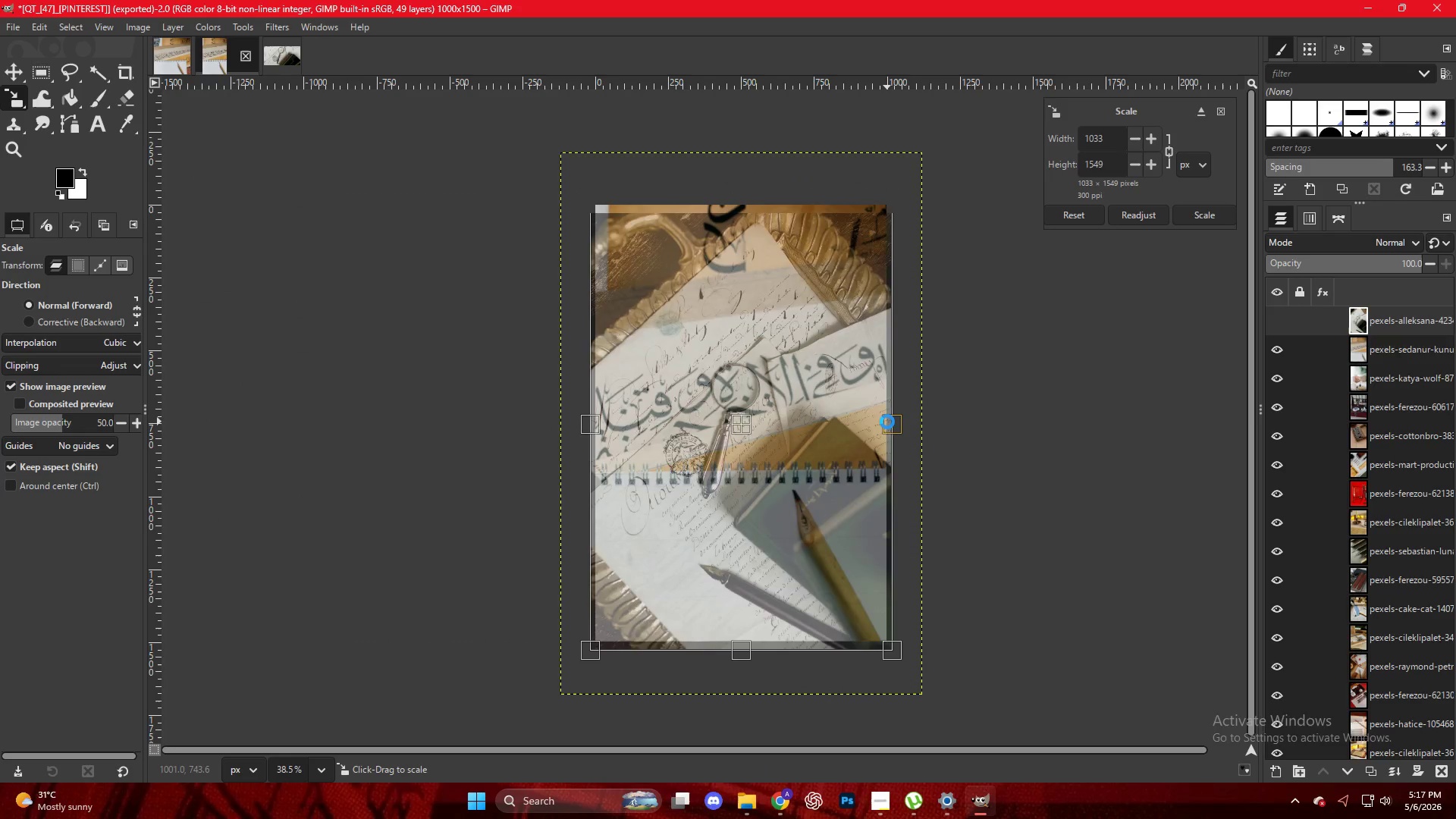 
key(NumpadEnter)
 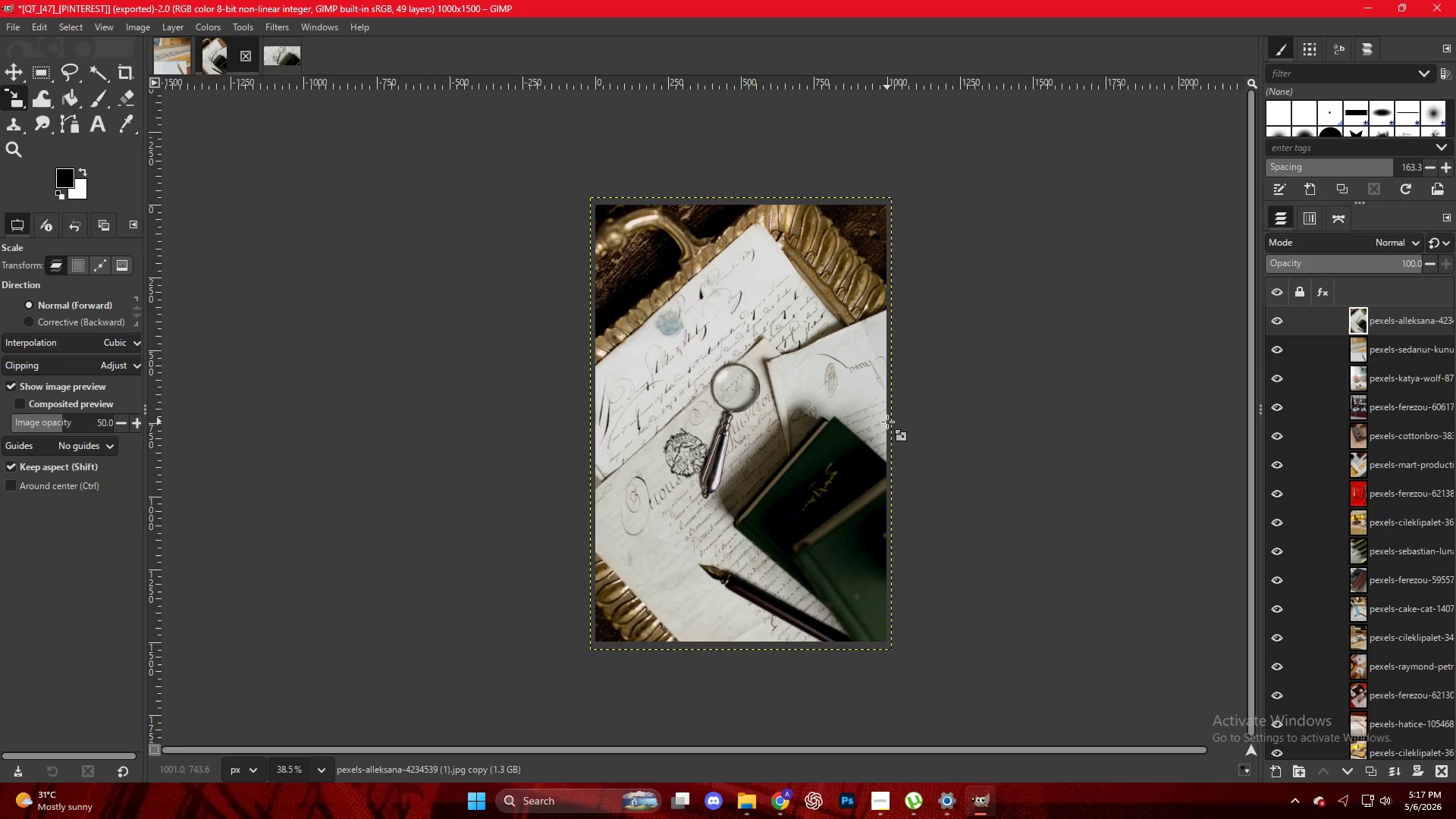 
key(Control+Shift+E)
 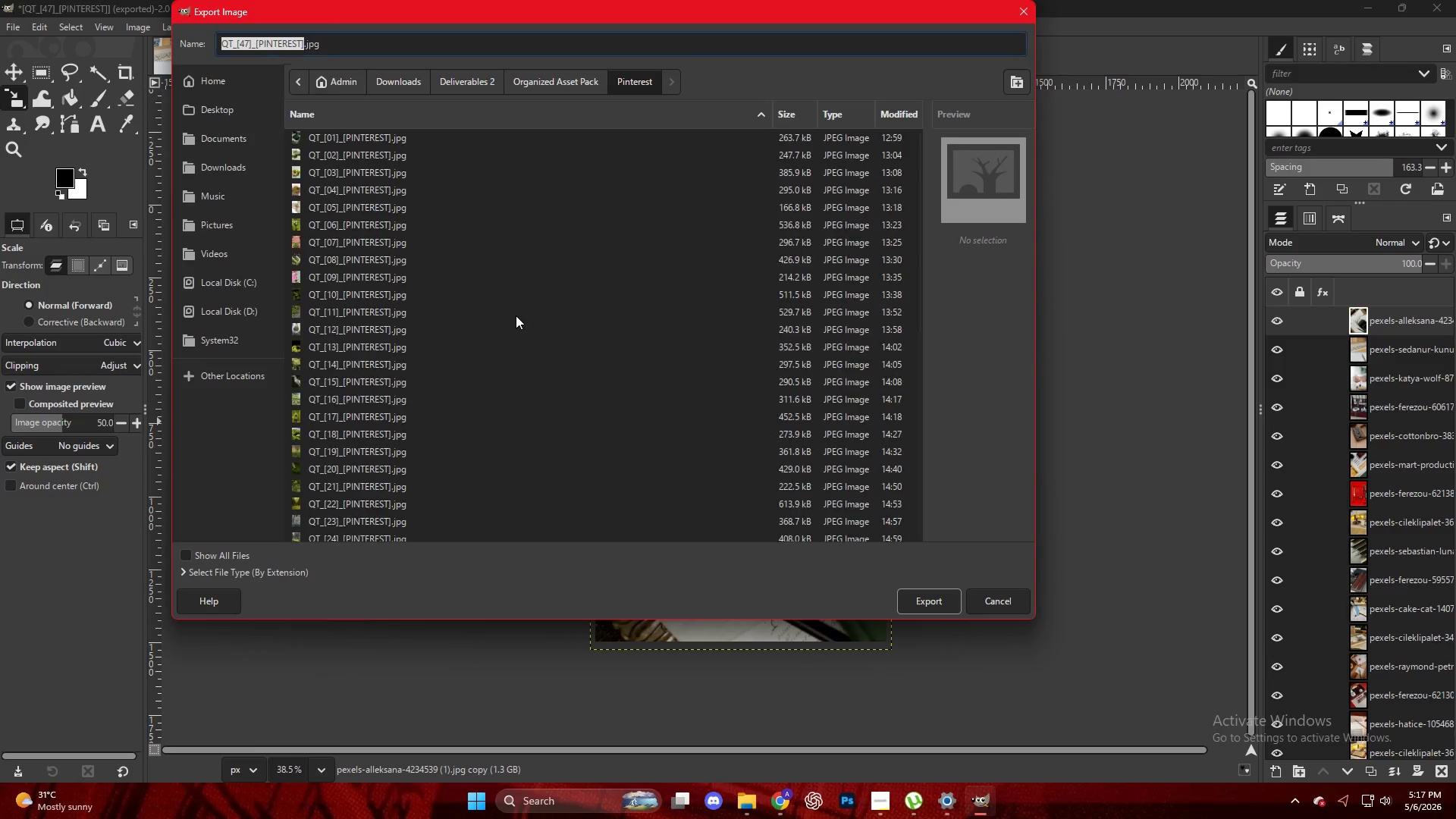 
left_click([344, 530])
 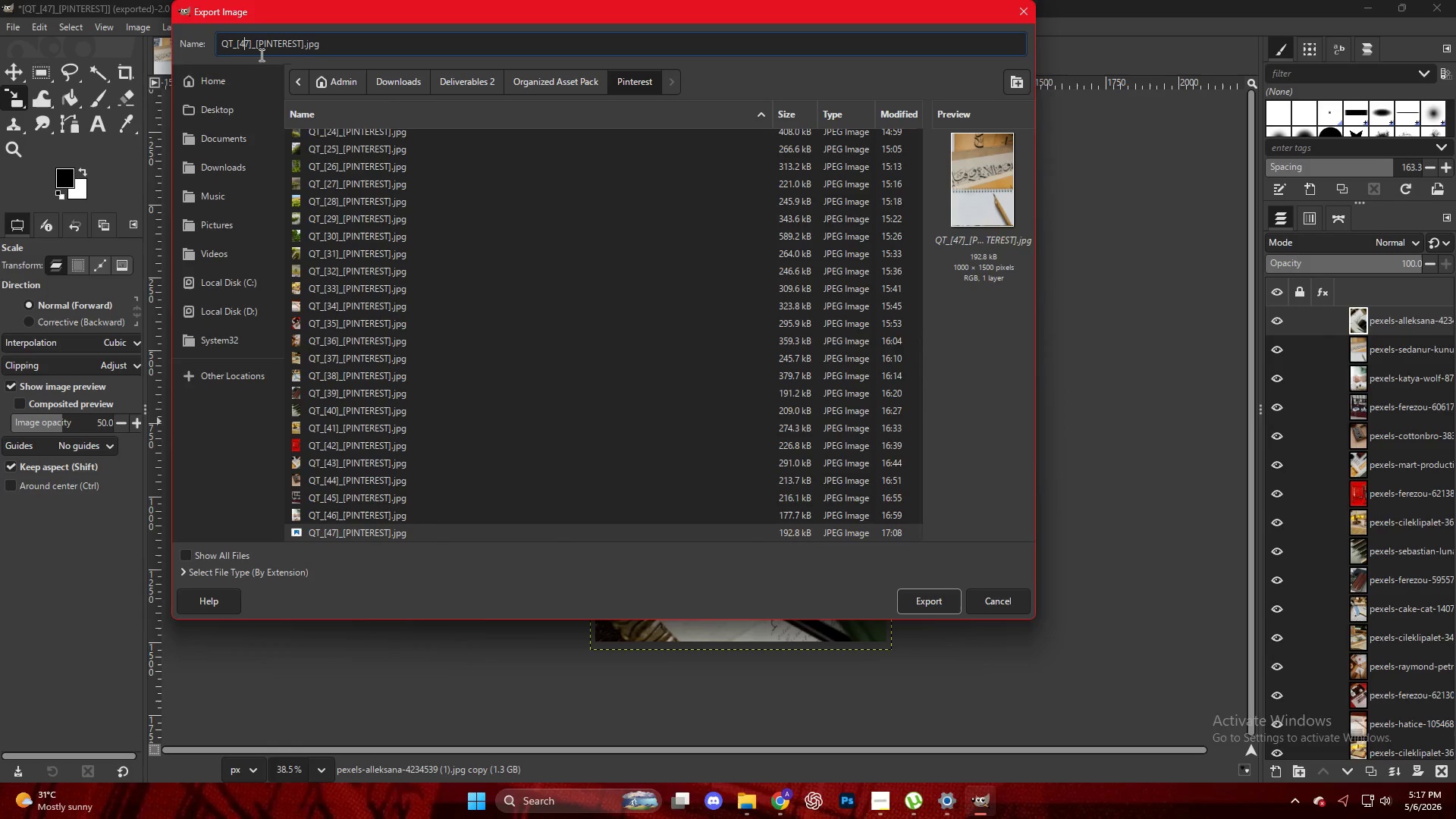 
scroll: coordinate [407, 500], scroll_direction: down, amount: 16.0
 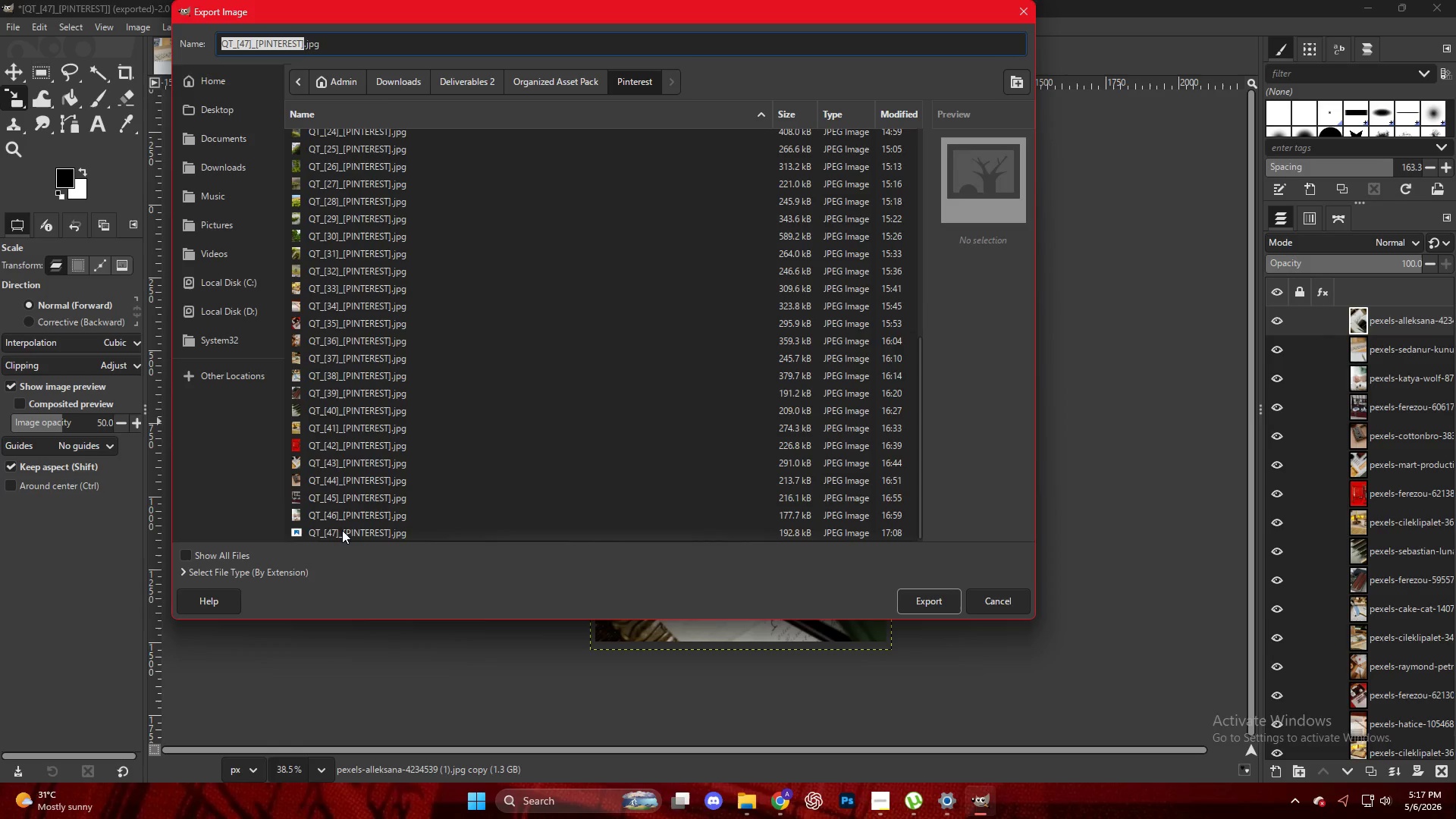 
key(ArrowRight)
 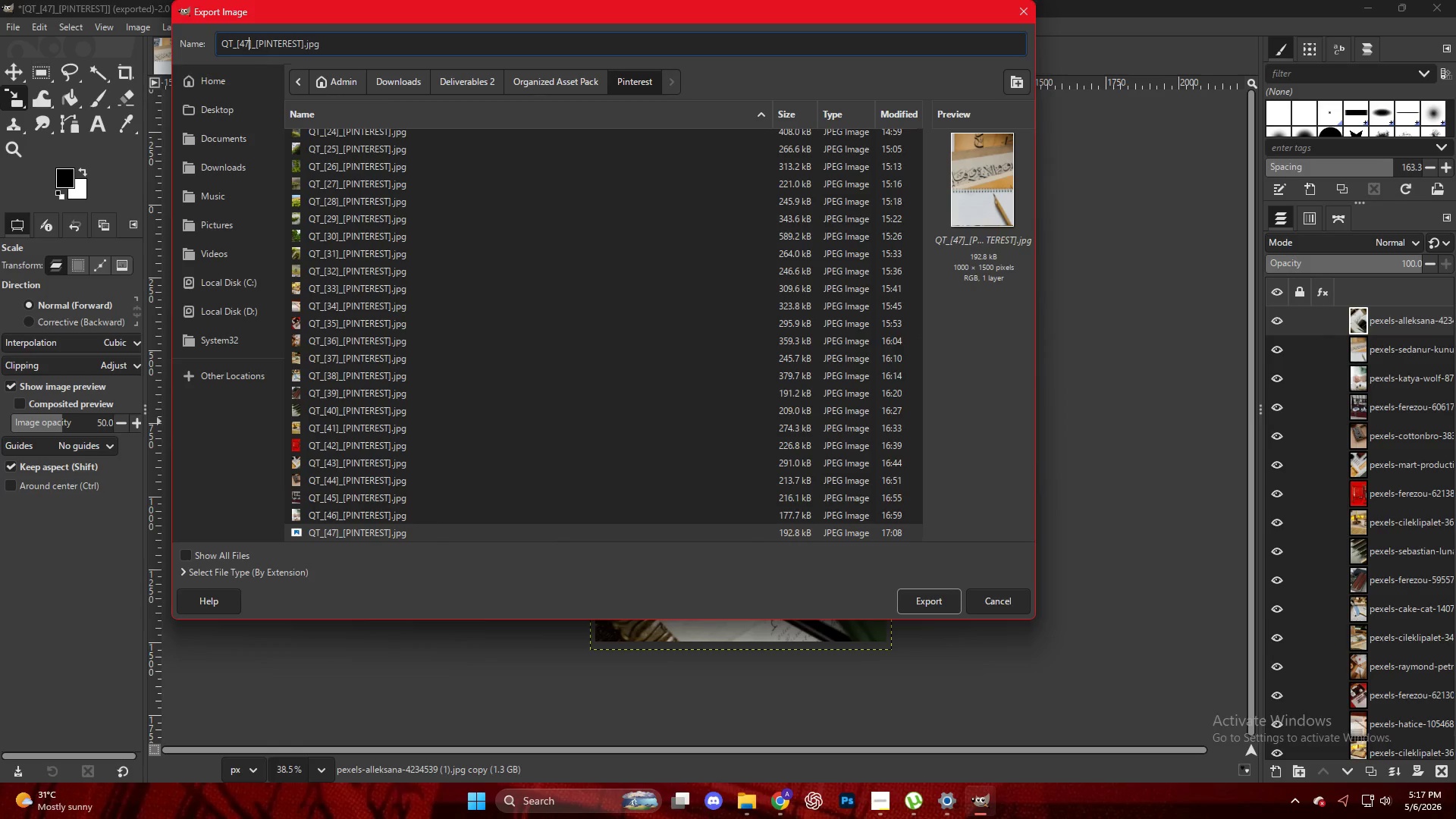 
key(Backspace)
 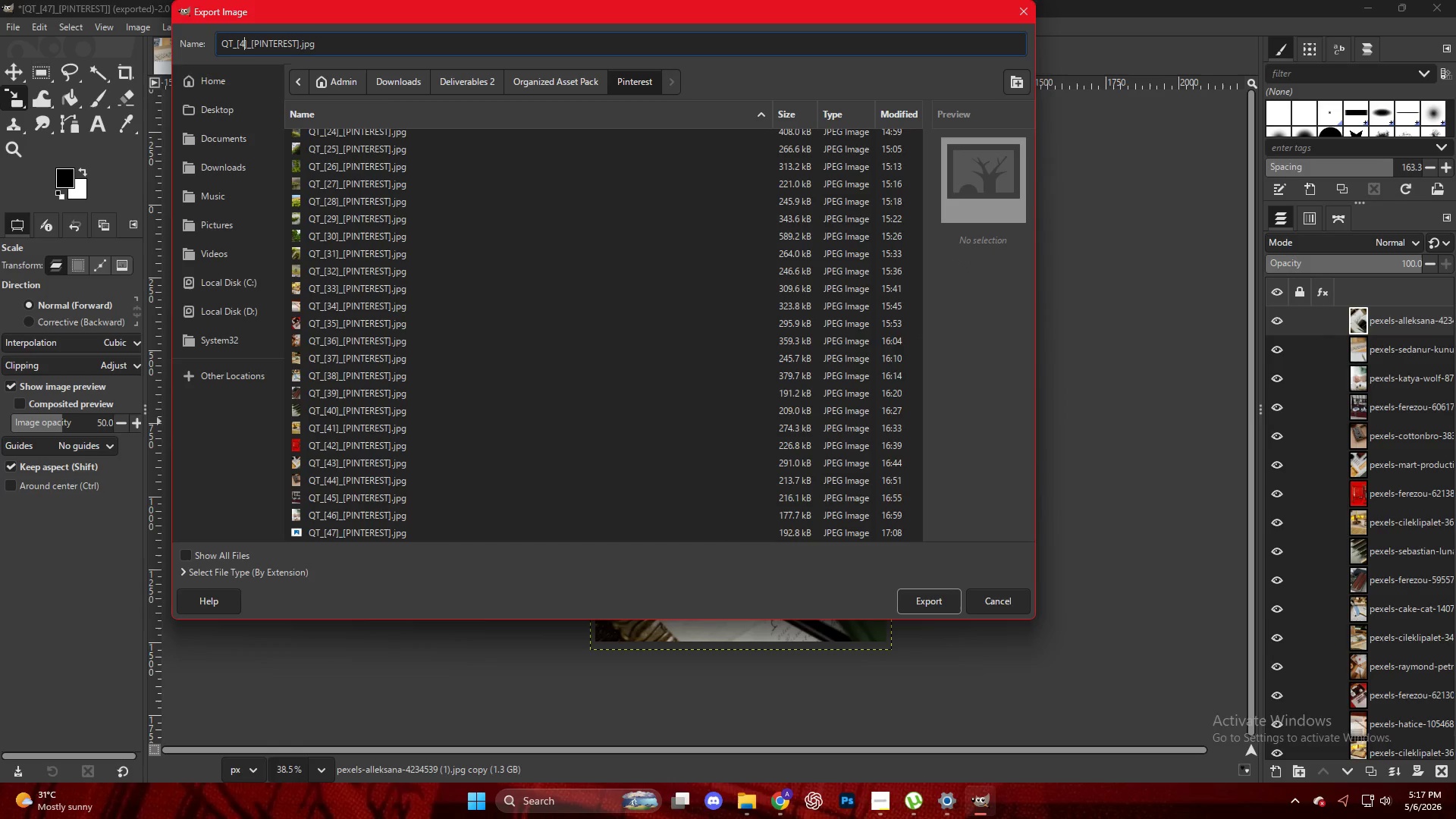 
key(Numpad8)
 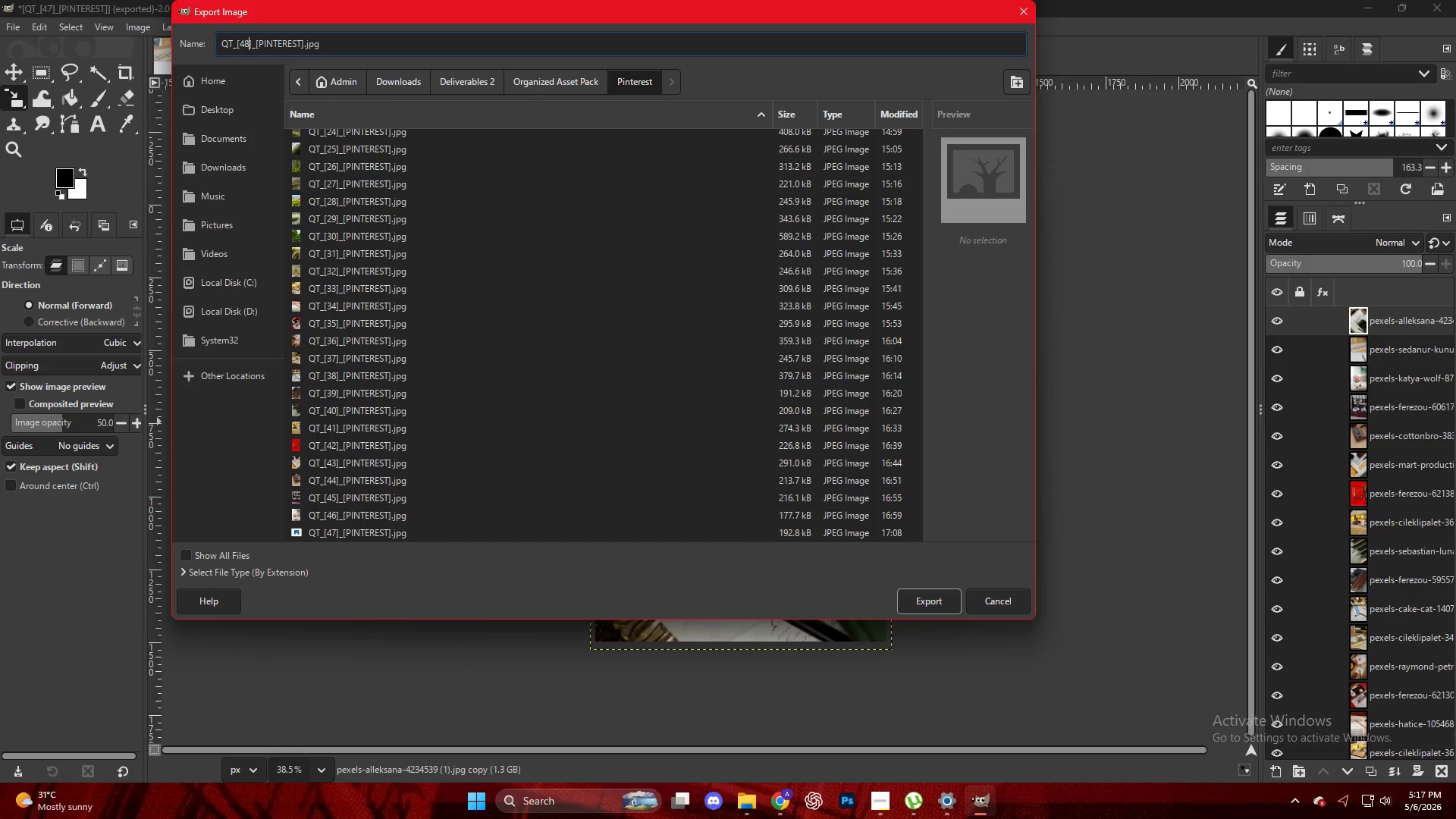 
key(NumpadEnter)
 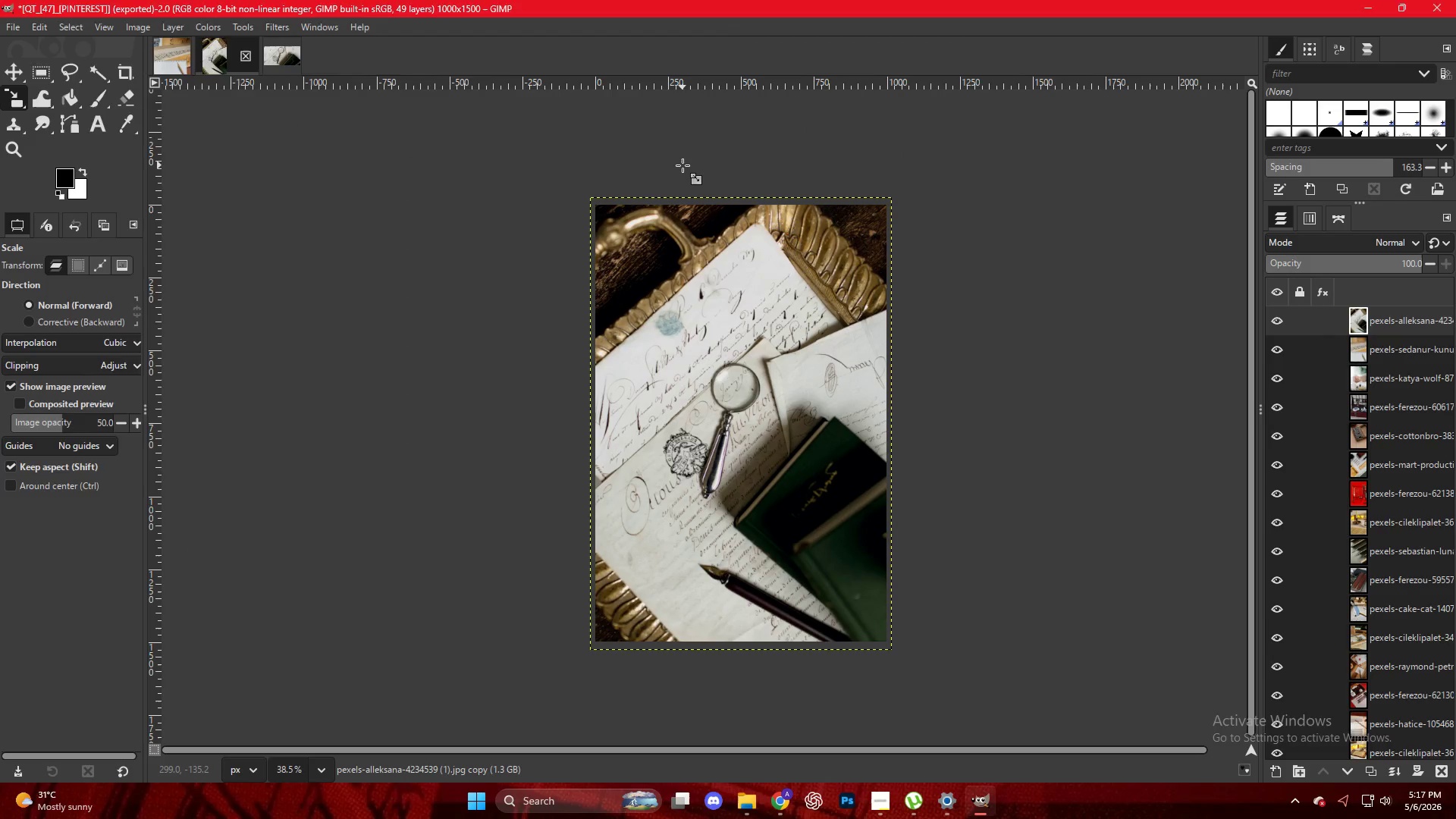 
key(NumpadEnter)
 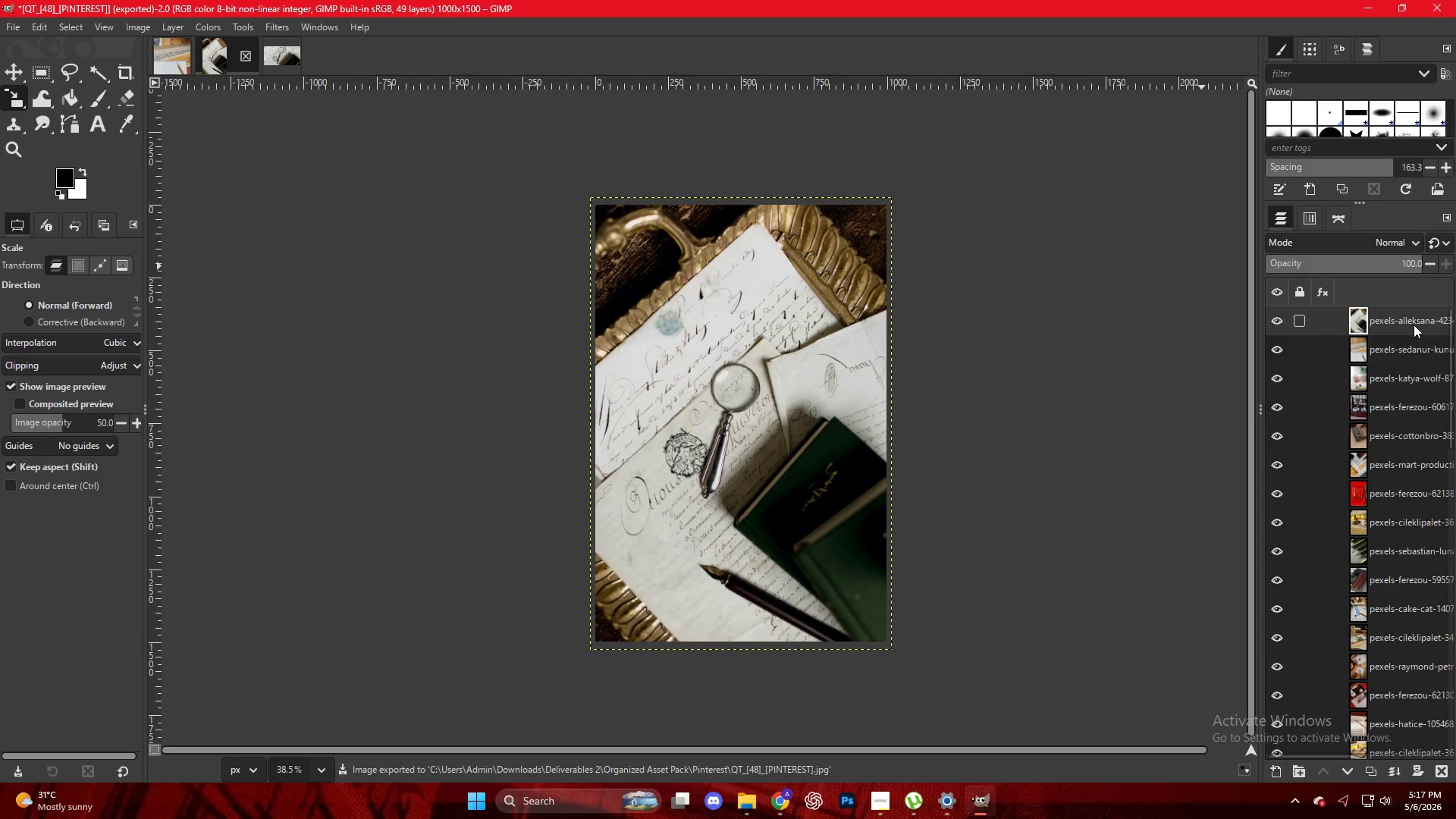 
left_click_drag(start_coordinate=[1408, 322], to_coordinate=[620, 293])
 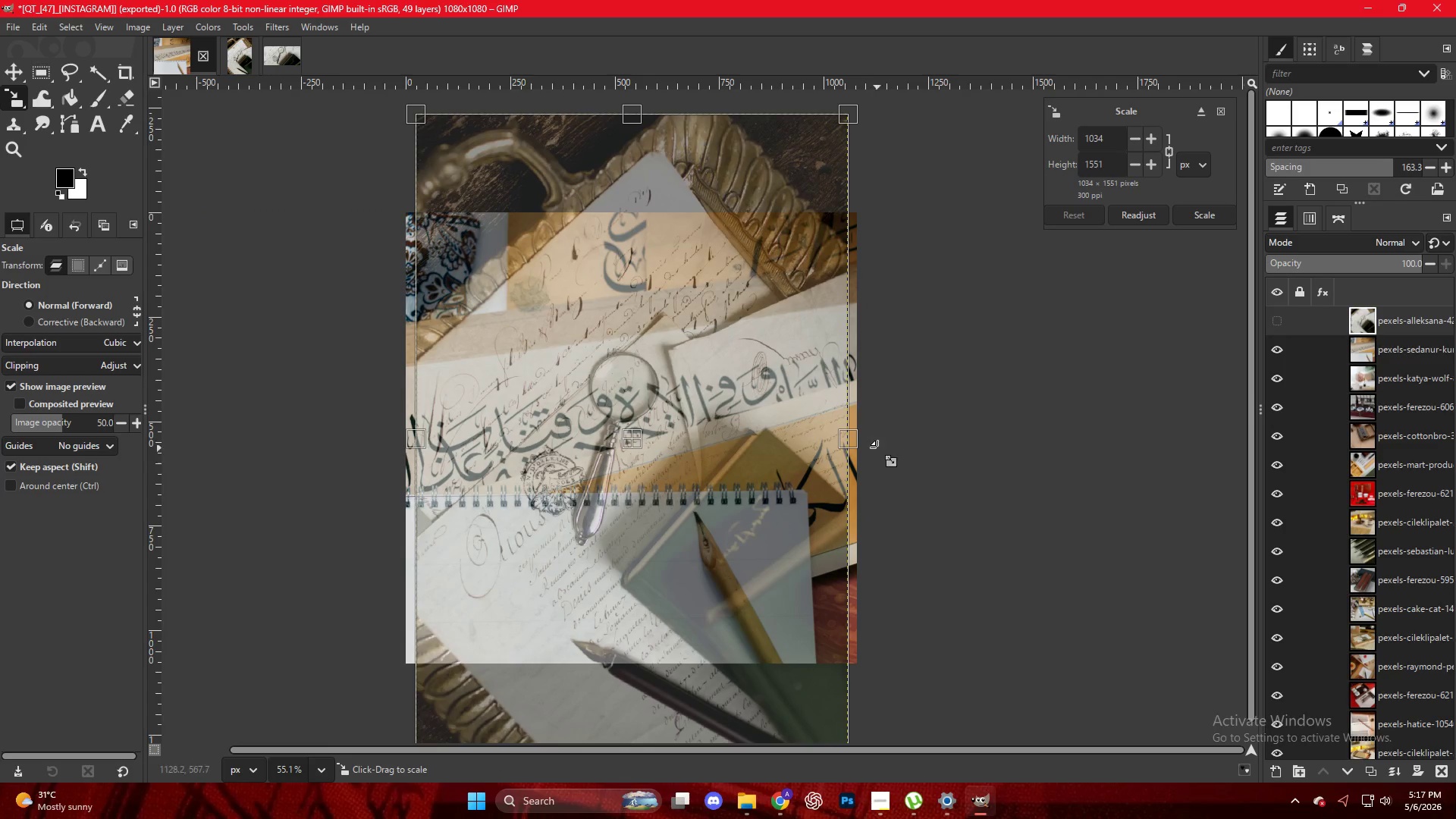 
left_click_drag(start_coordinate=[858, 444], to_coordinate=[871, 445])
 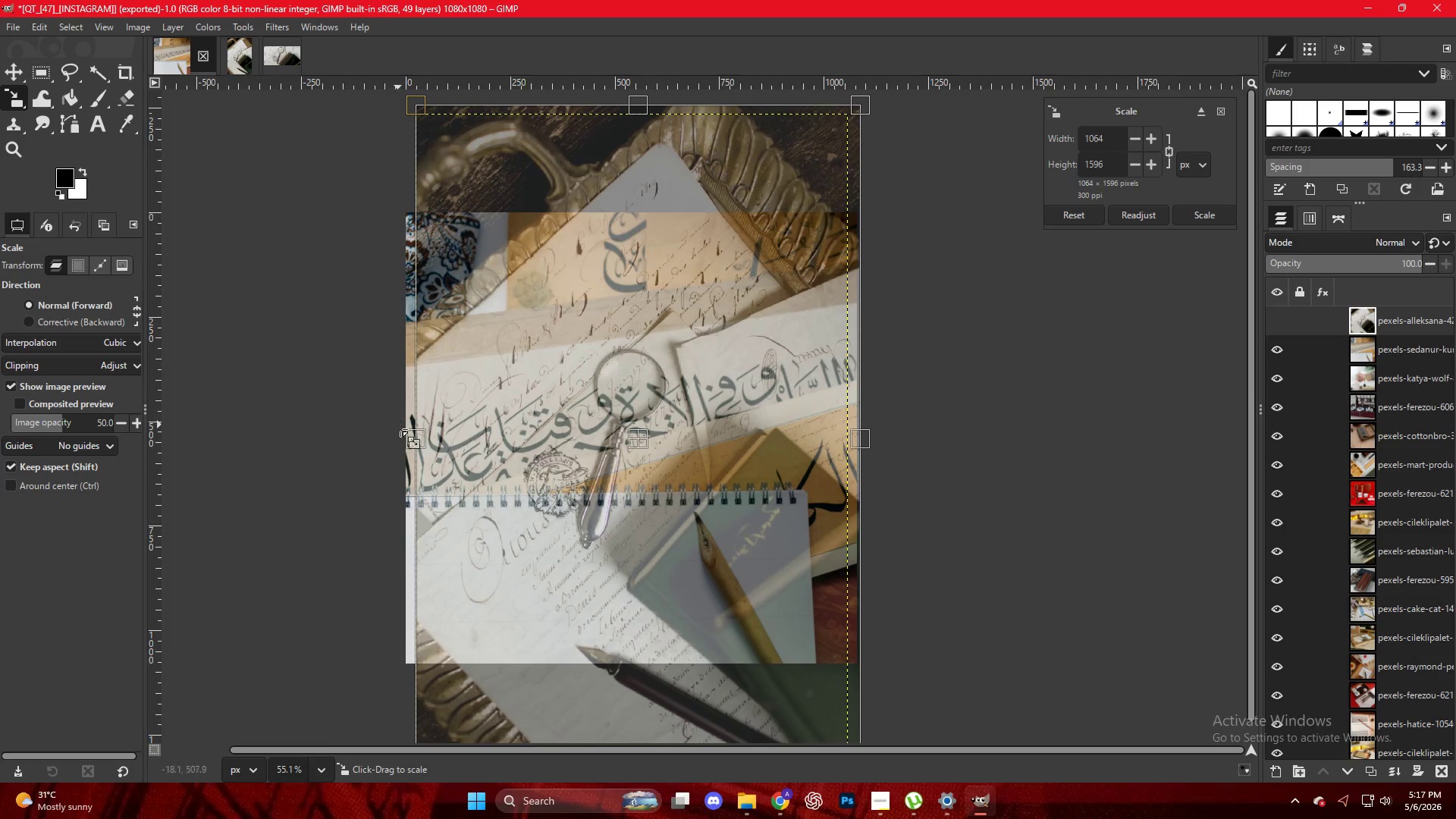 
left_click_drag(start_coordinate=[408, 432], to_coordinate=[394, 431])
 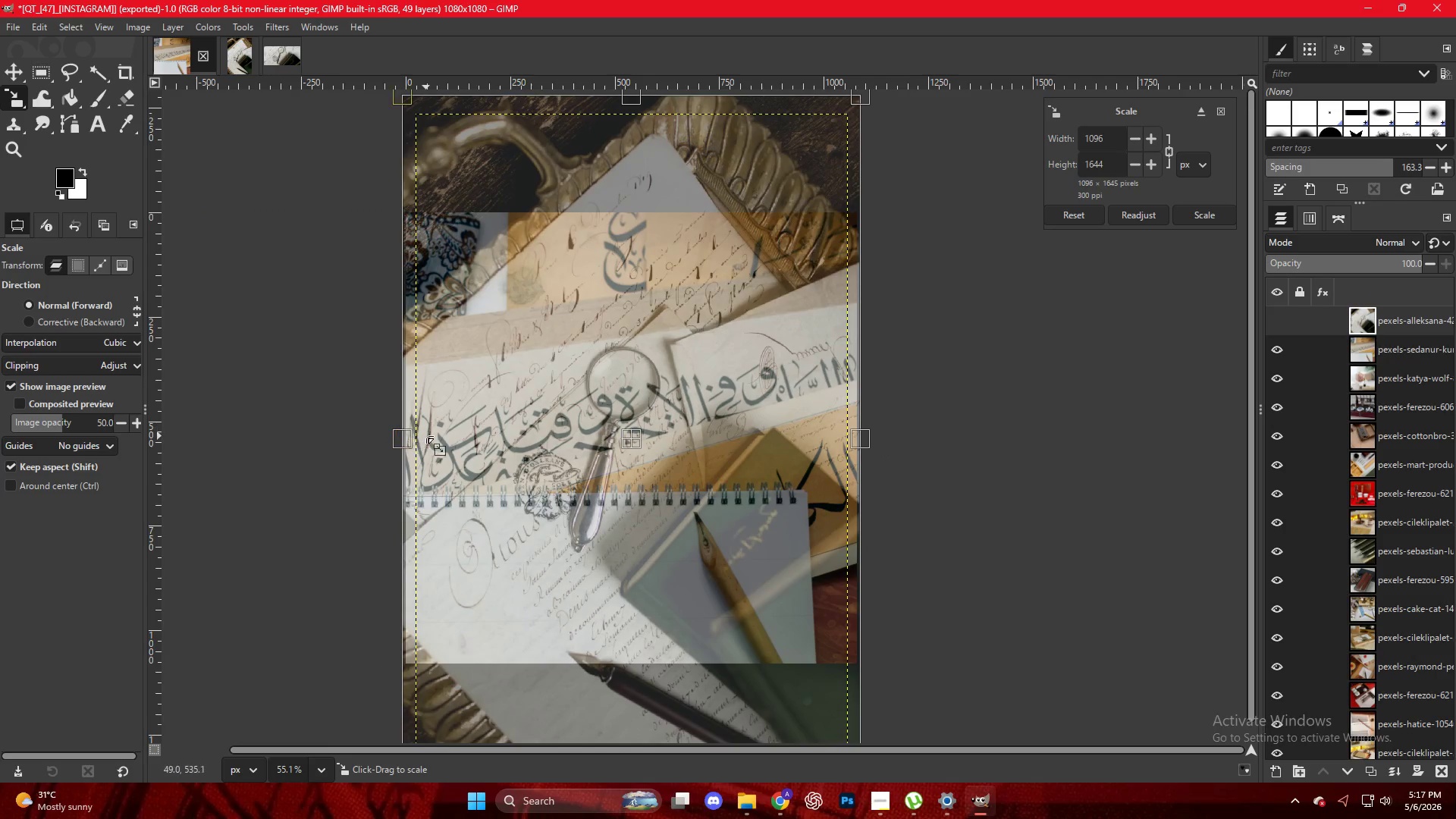 
key(NumpadEnter)
 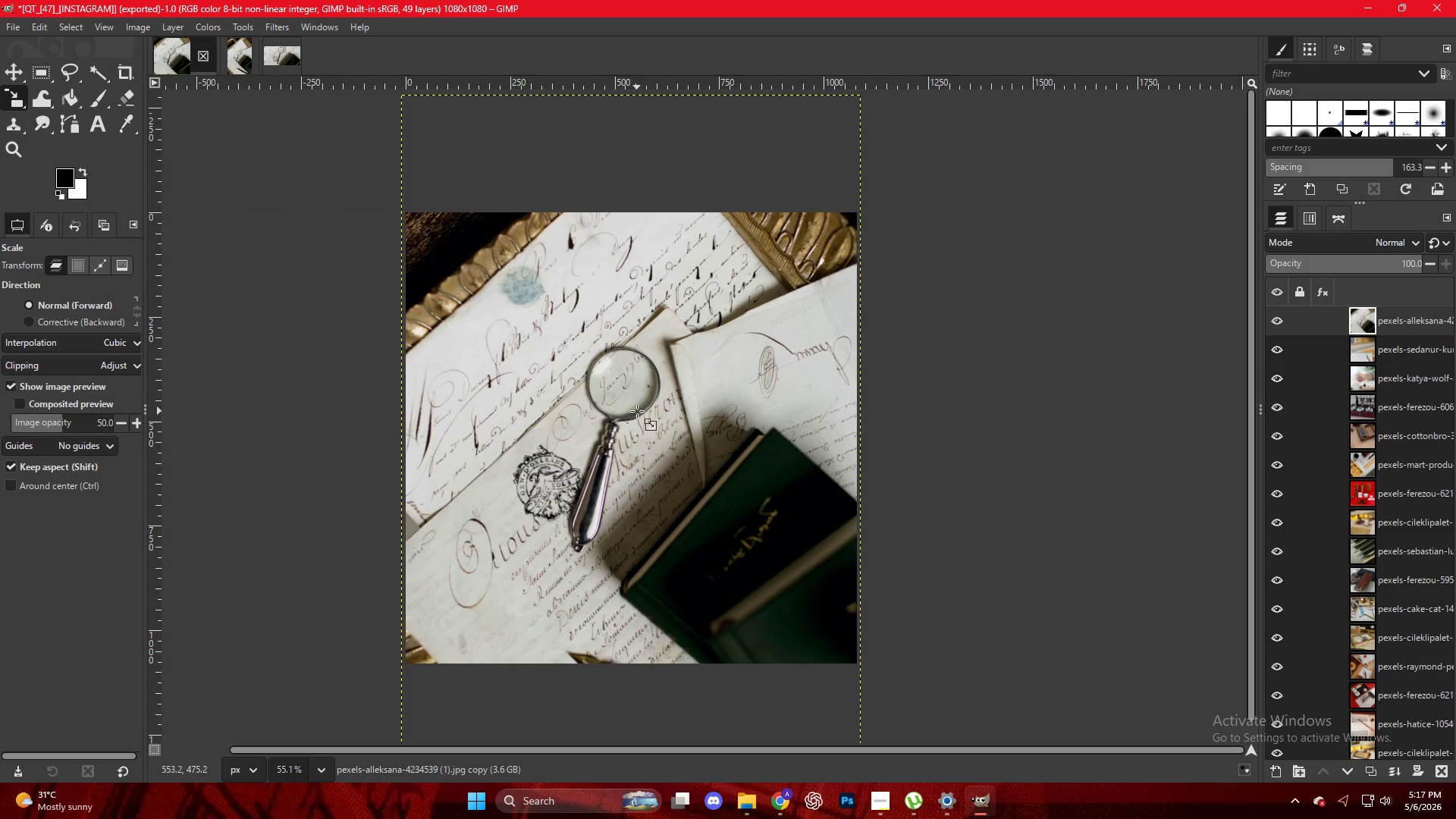 
key(Control+Shift+E)
 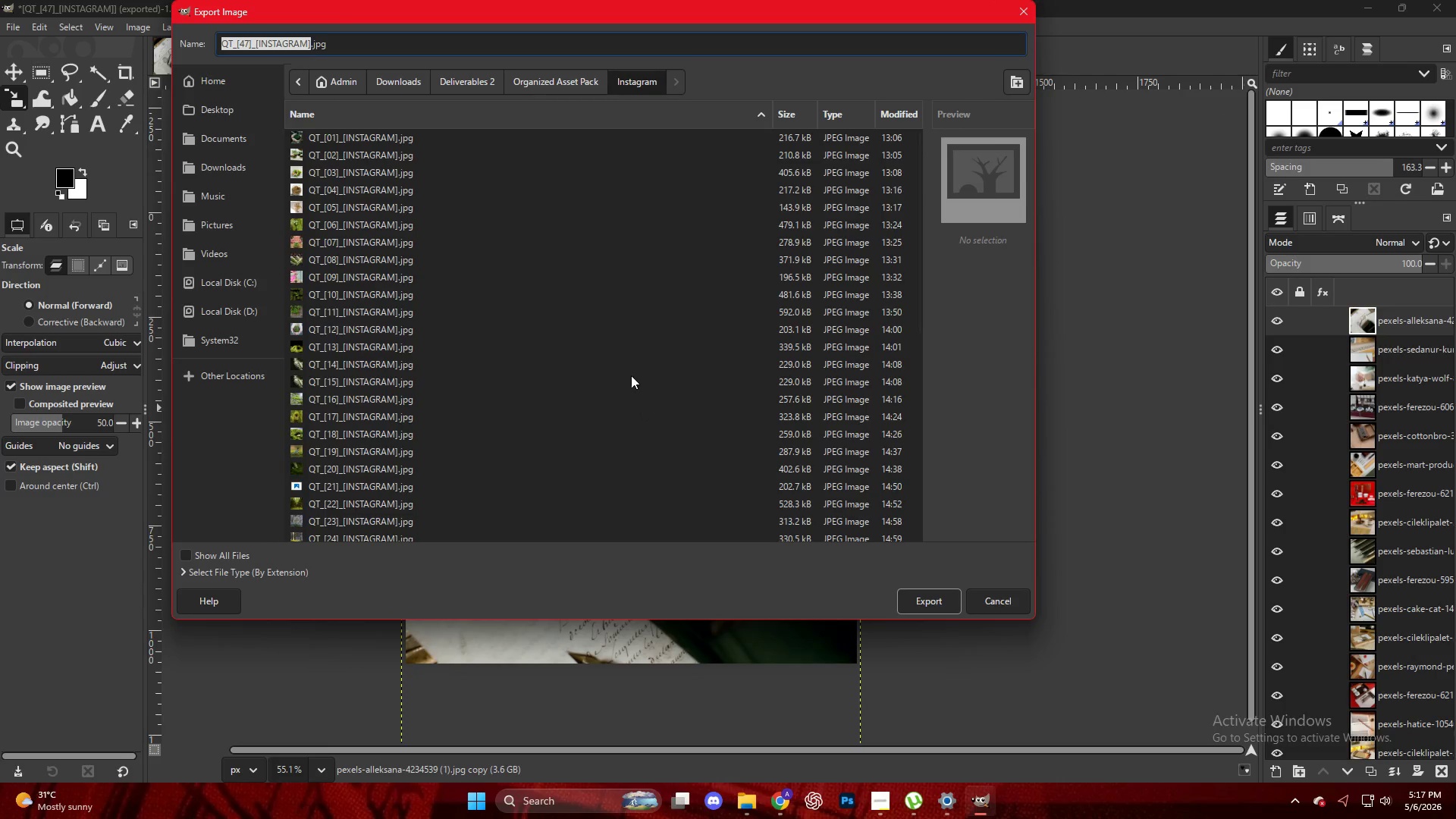 
scroll: coordinate [374, 532], scroll_direction: down, amount: 19.0
 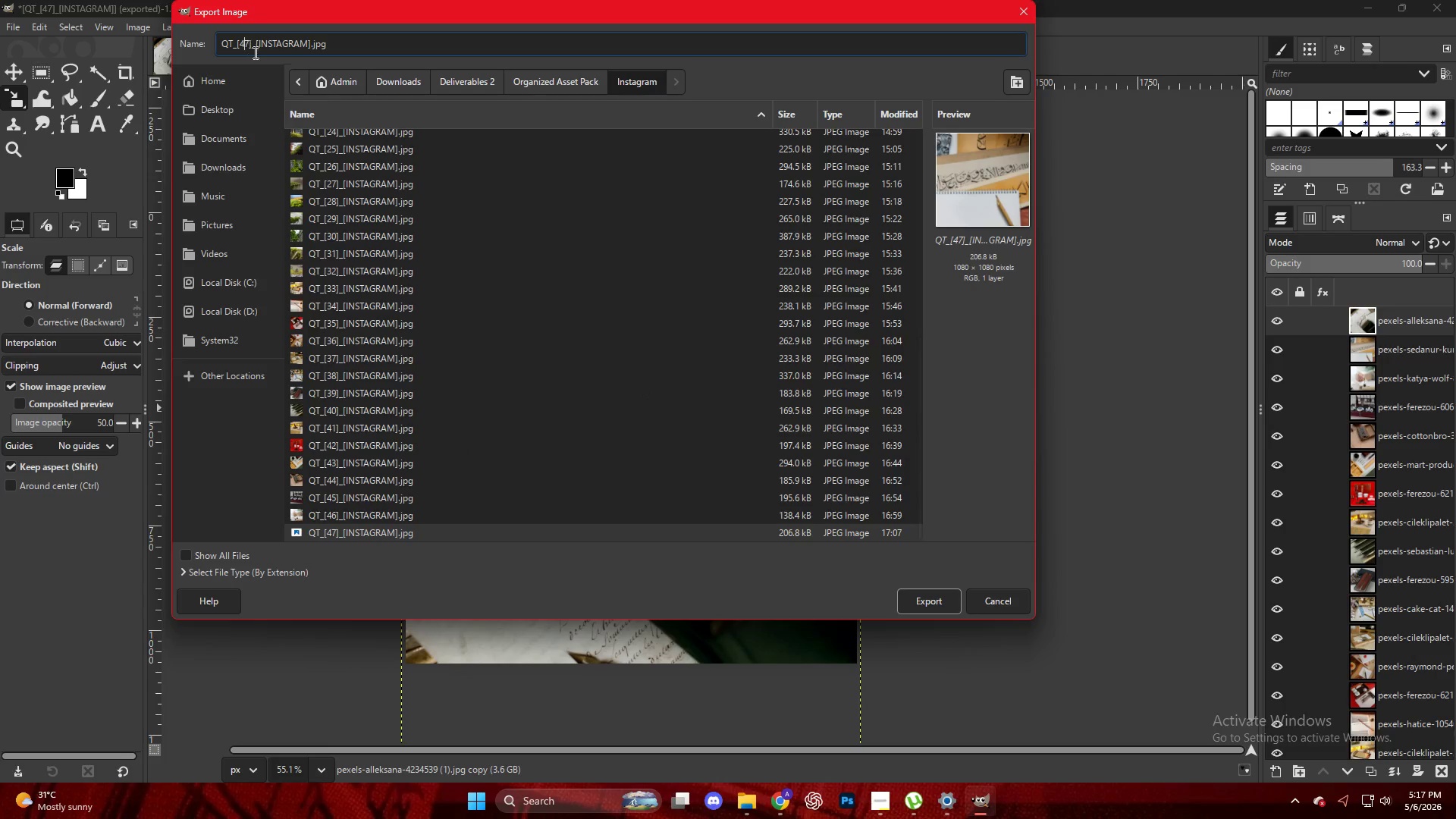 
key(ArrowRight)
 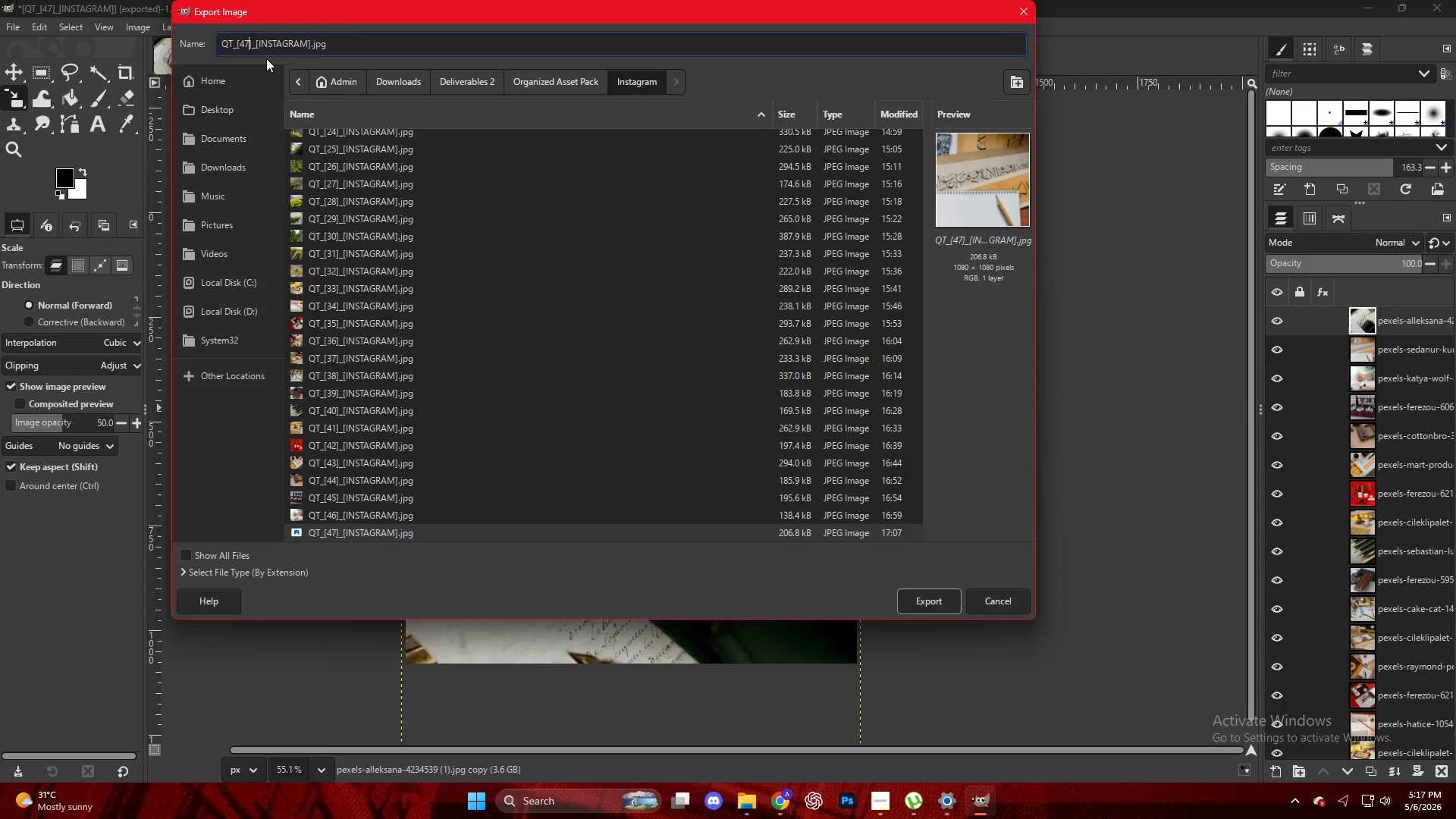 
key(Backspace)
 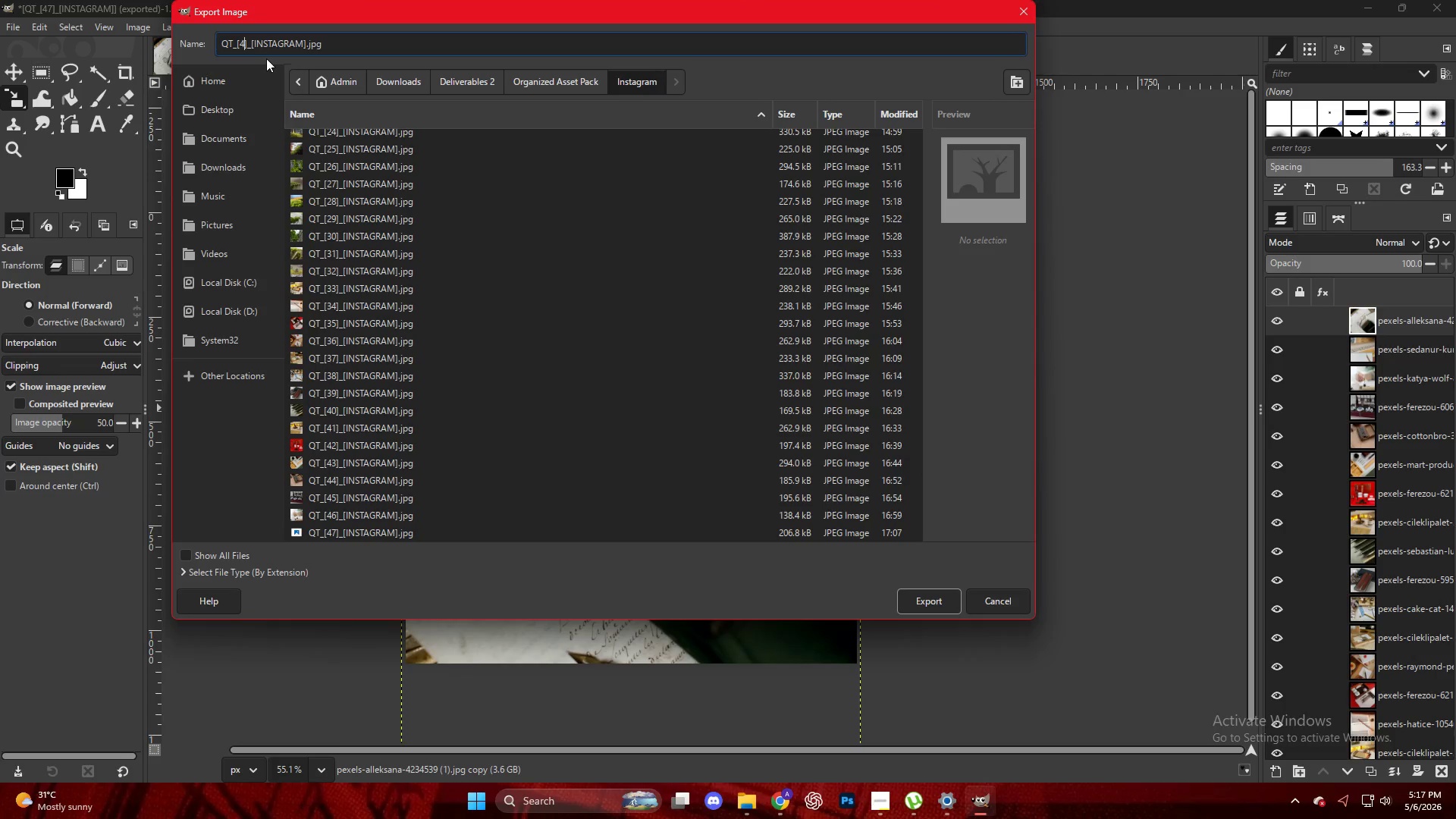 
key(Numpad8)
 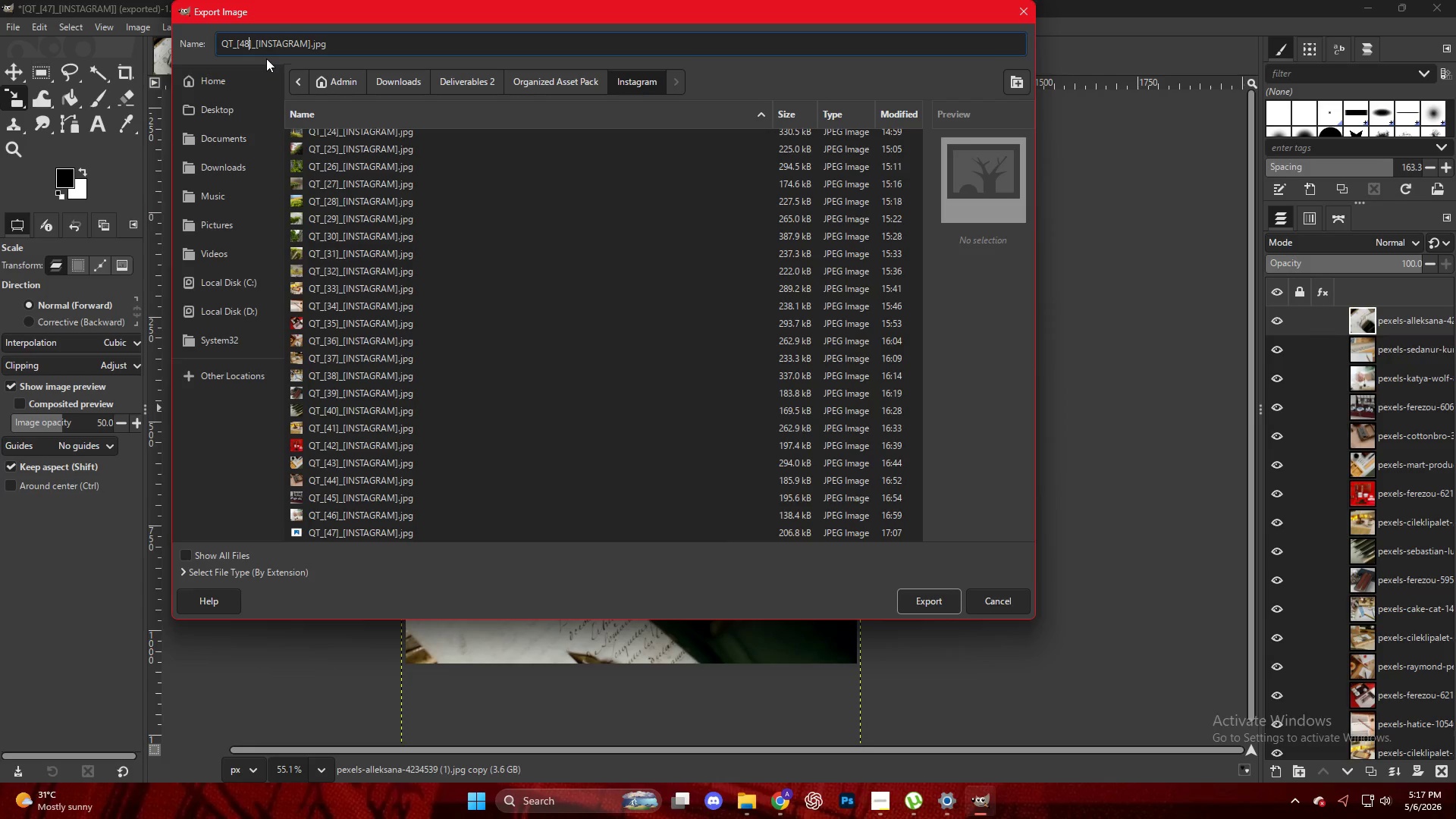 
key(NumpadEnter)
 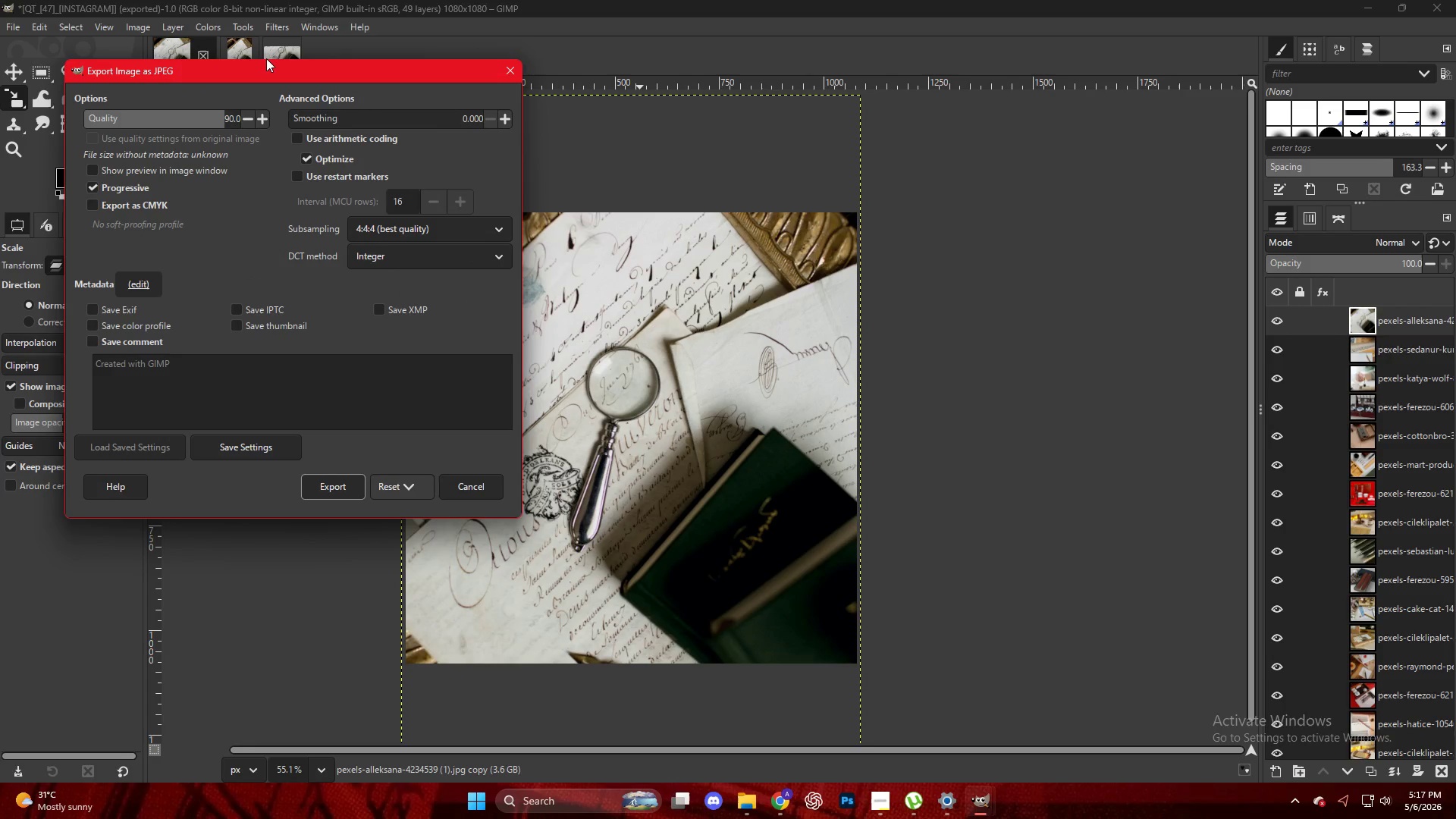 
key(NumpadEnter)
 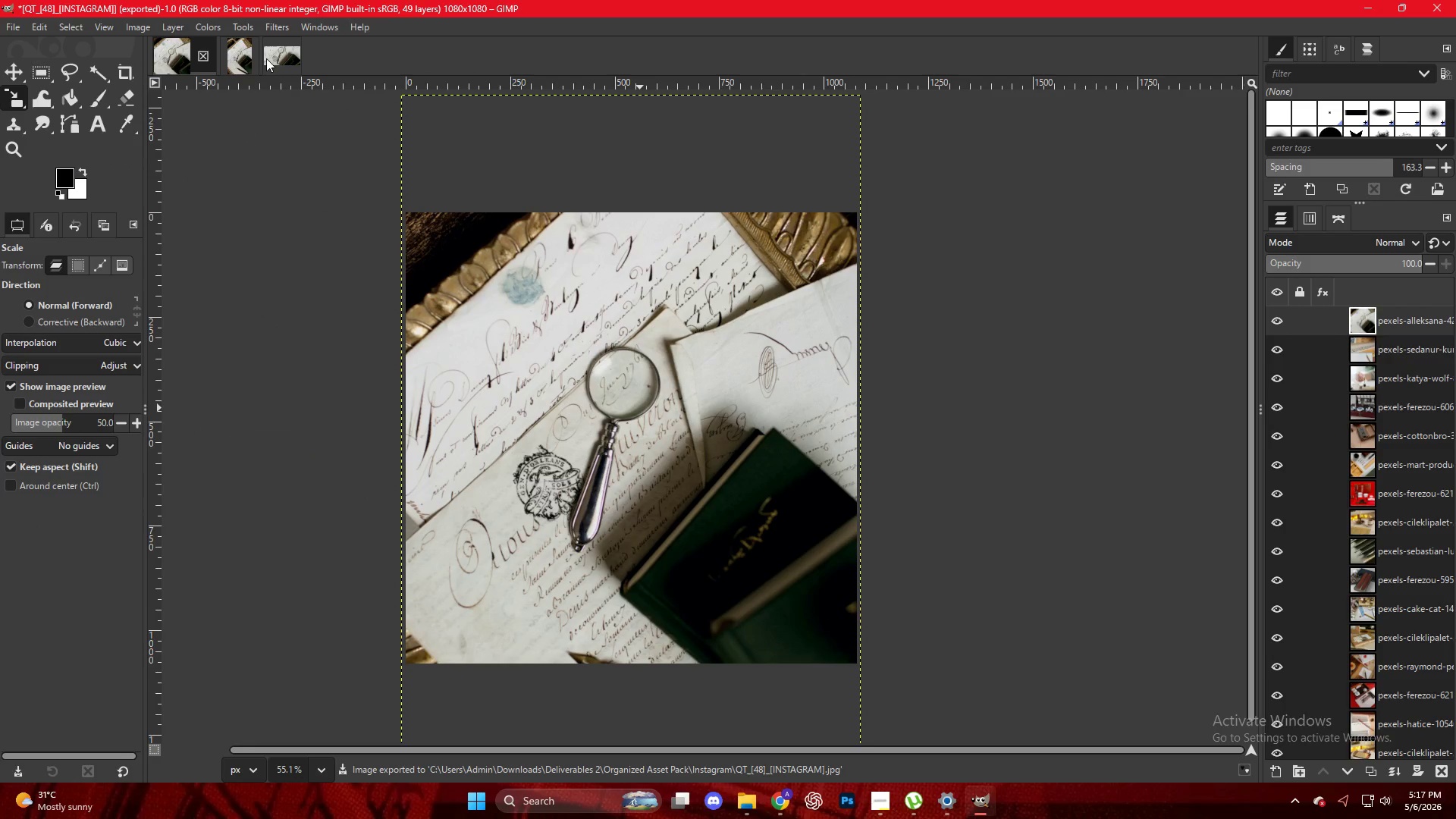 
wait(9.99)
 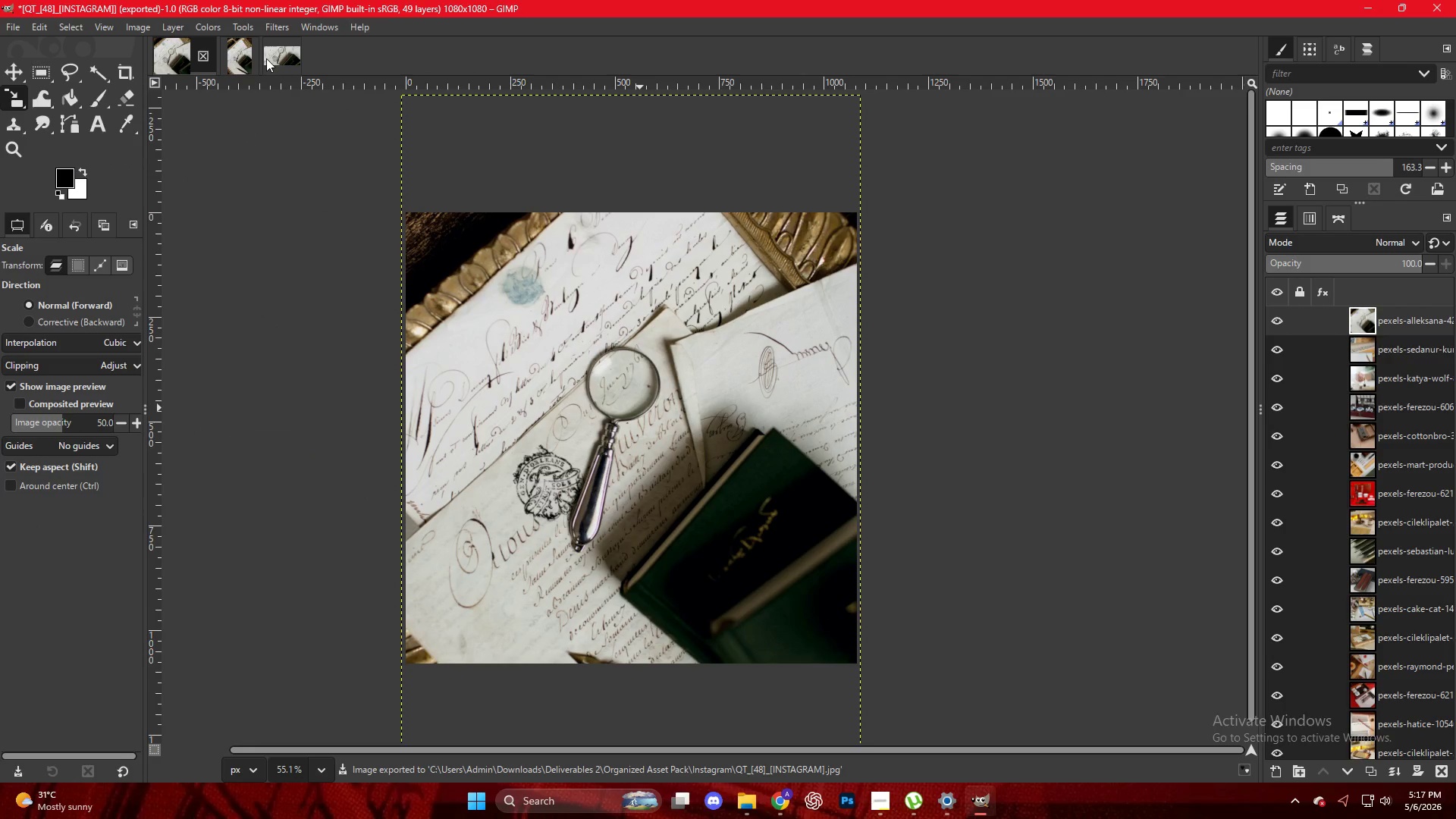 
left_click([788, 795])
 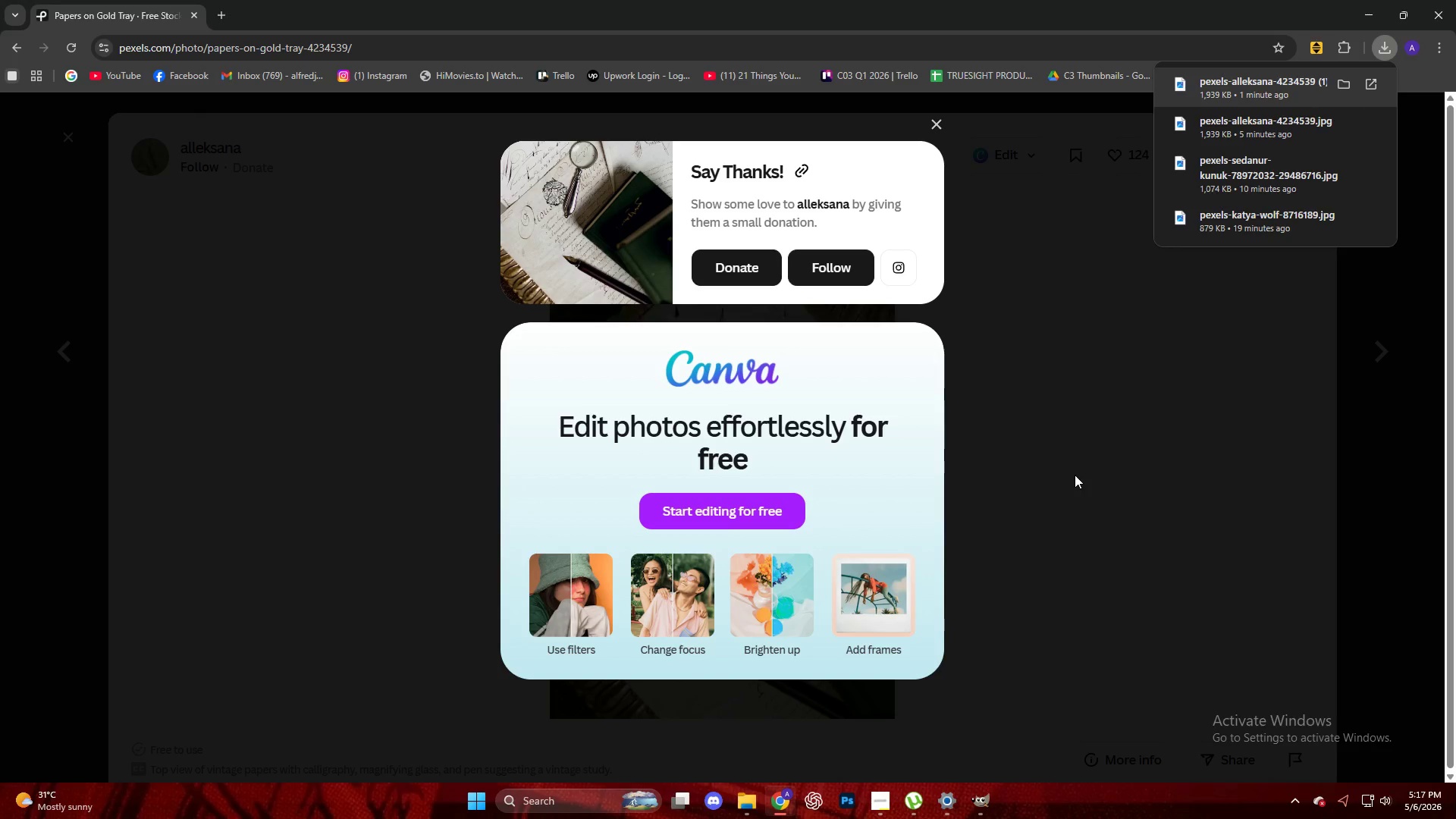 
scroll: coordinate [1044, 504], scroll_direction: down, amount: 5.0
 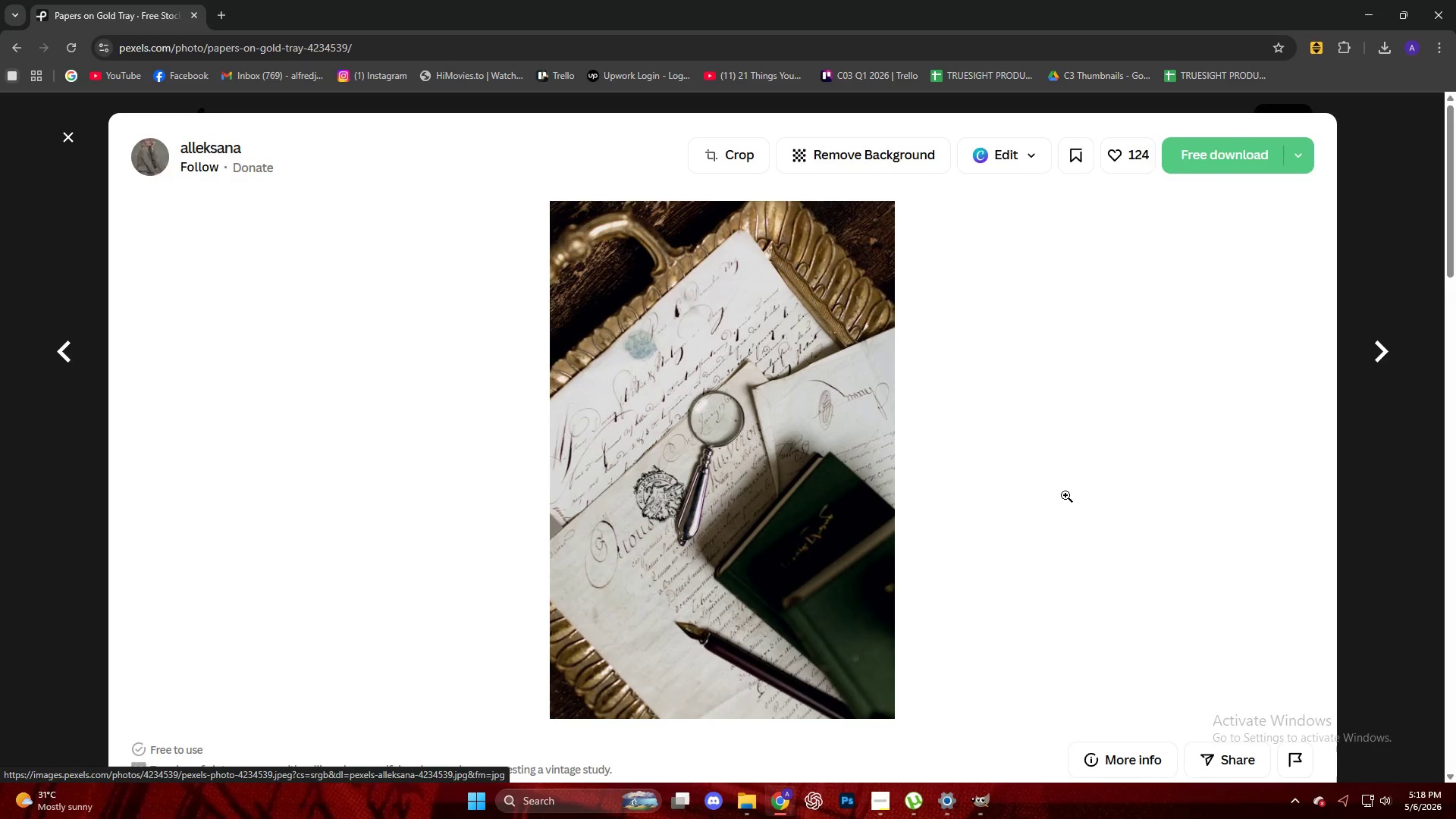 
wait(5.45)
 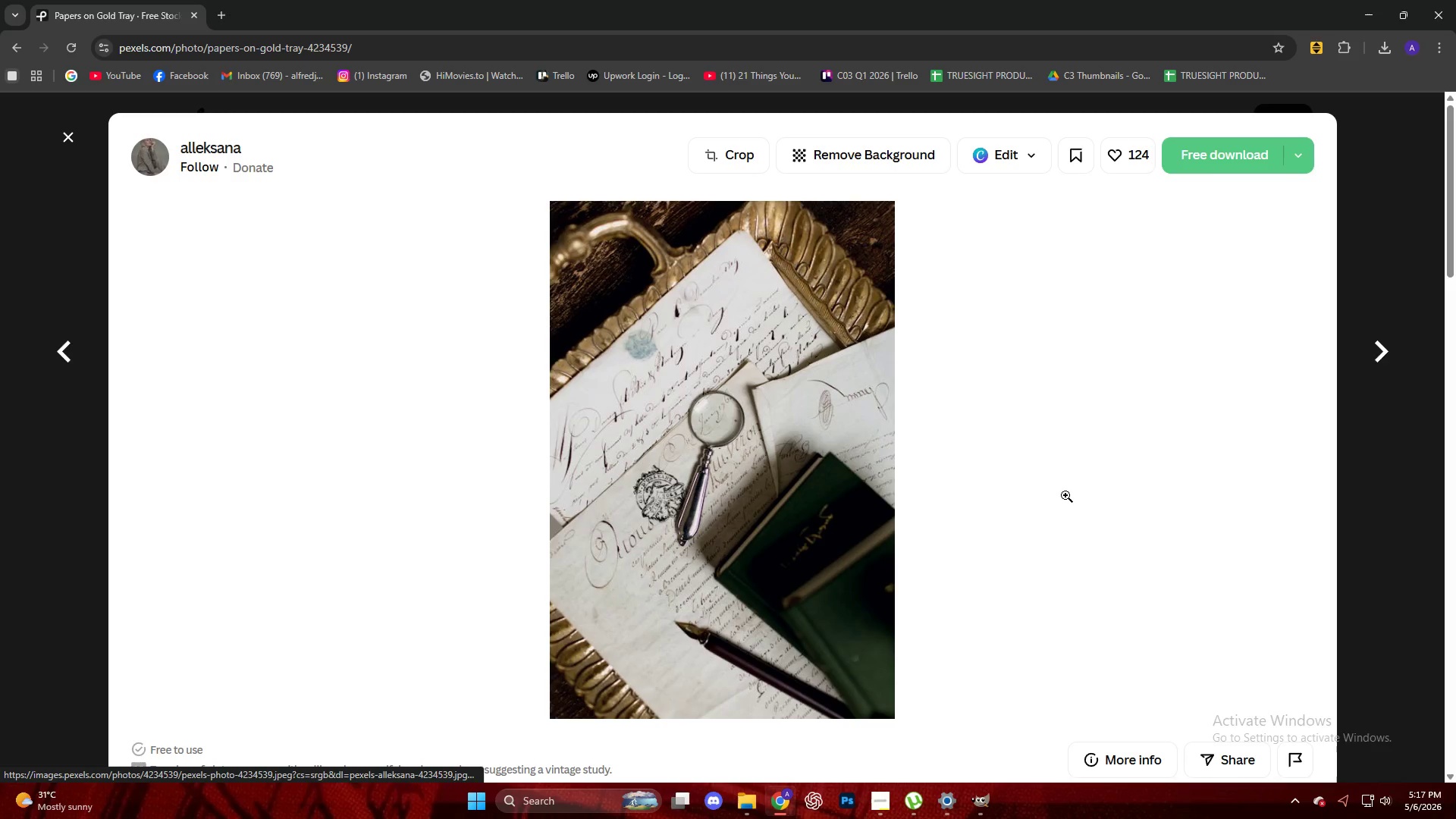 
scroll: coordinate [984, 504], scroll_direction: down, amount: 10.0
 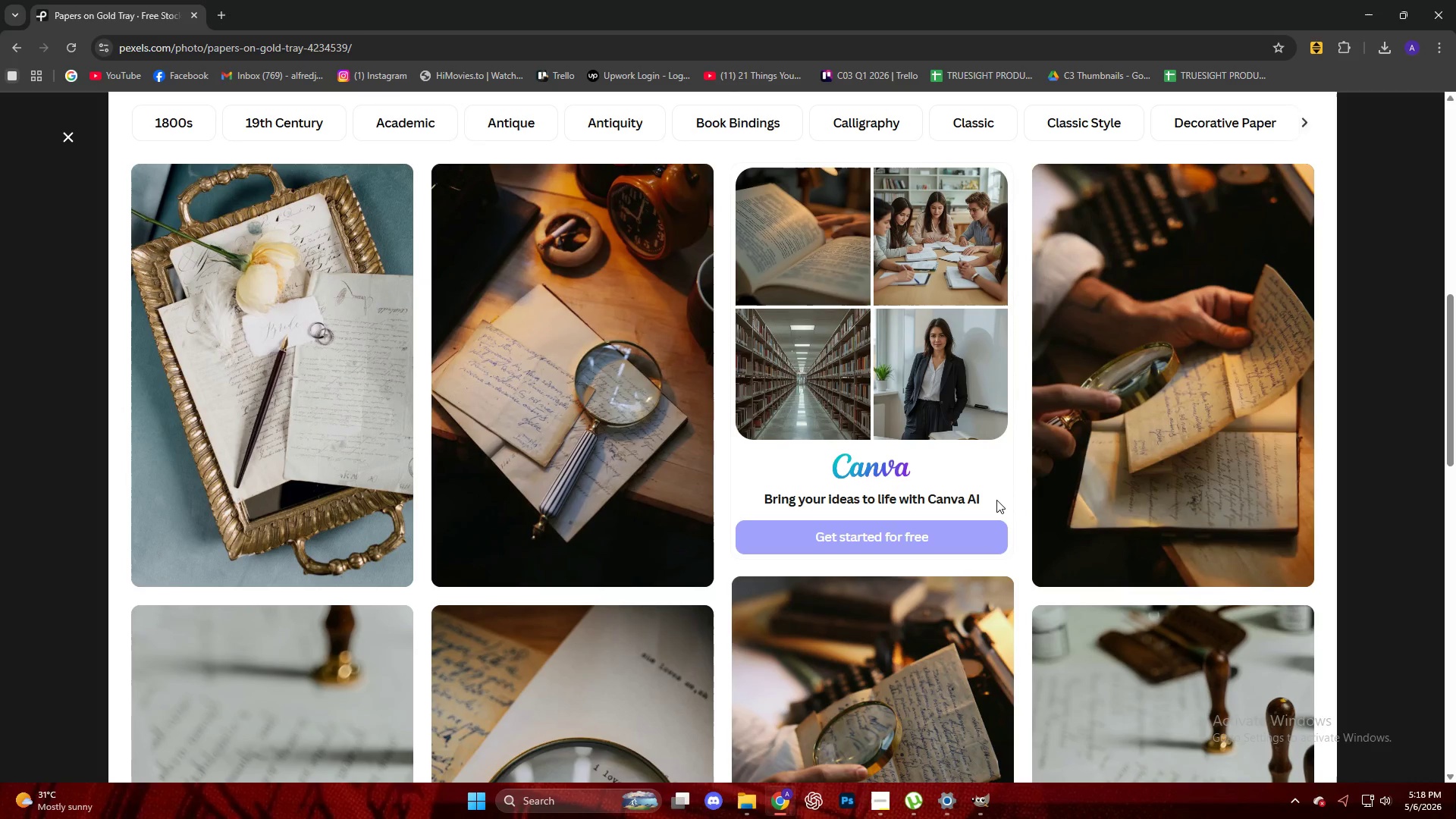 
wait(9.17)
 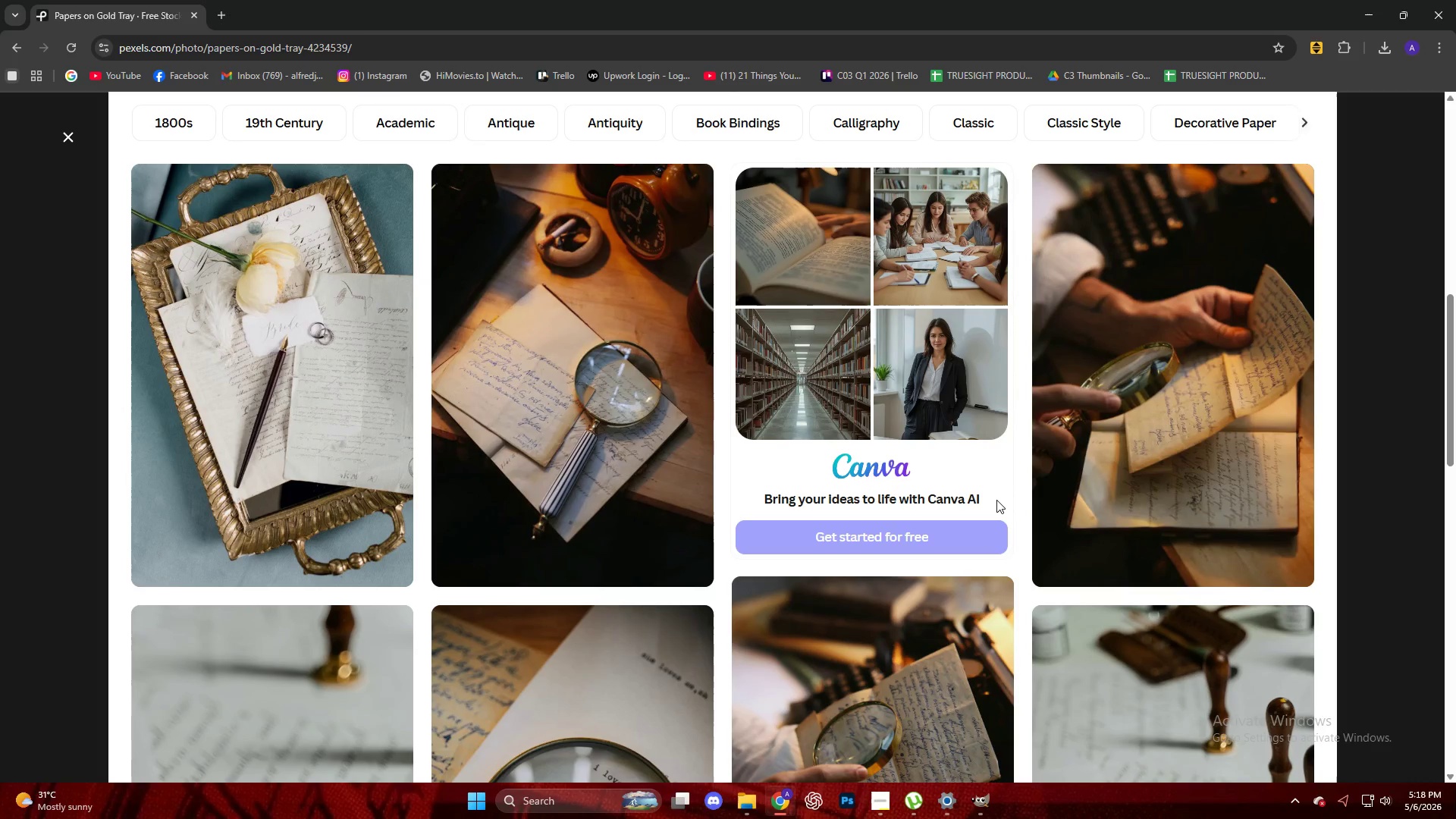 
scroll: coordinate [571, 415], scroll_direction: down, amount: 17.0
 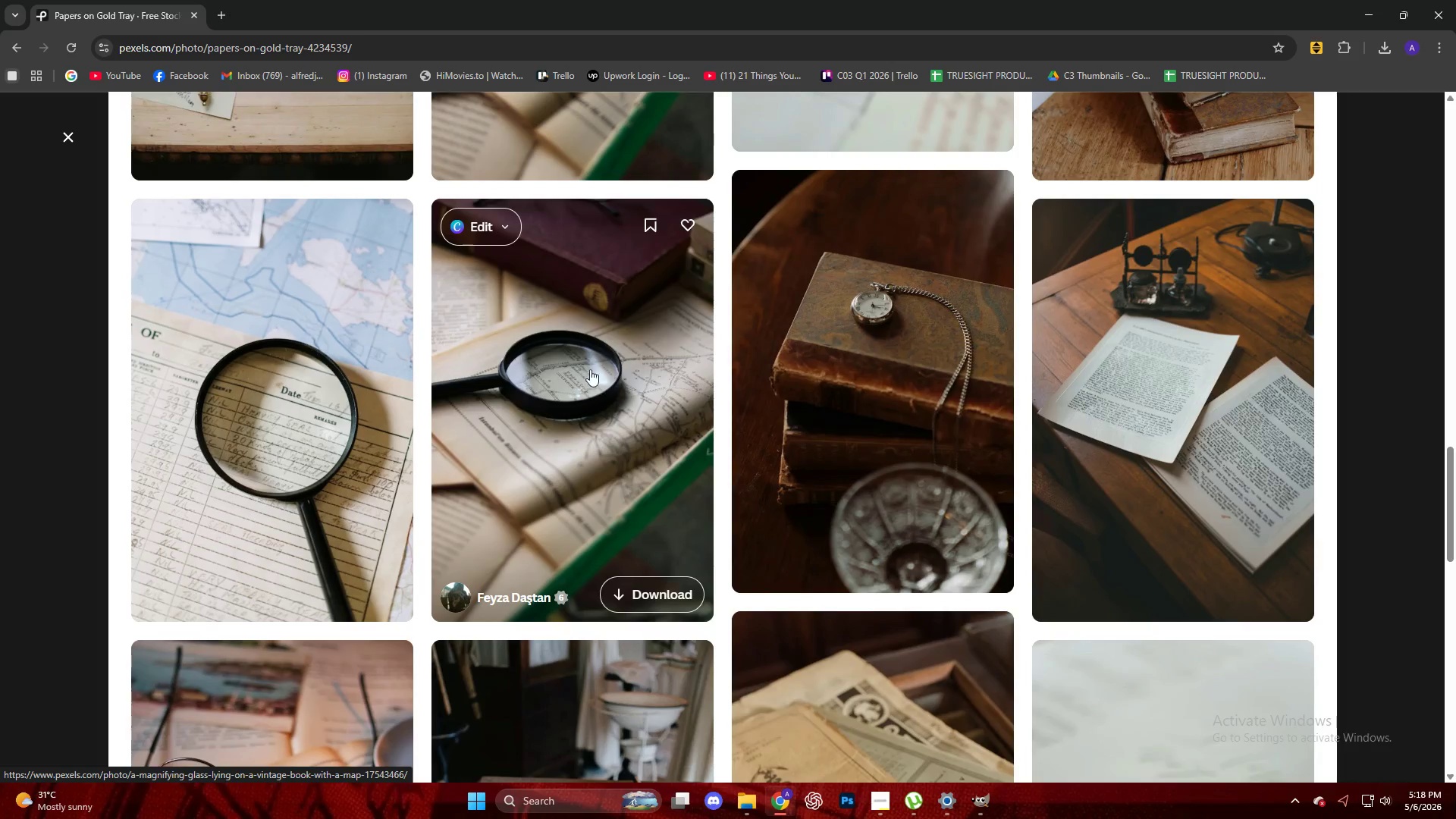 
scroll: coordinate [574, 202], scroll_direction: up, amount: 44.0
 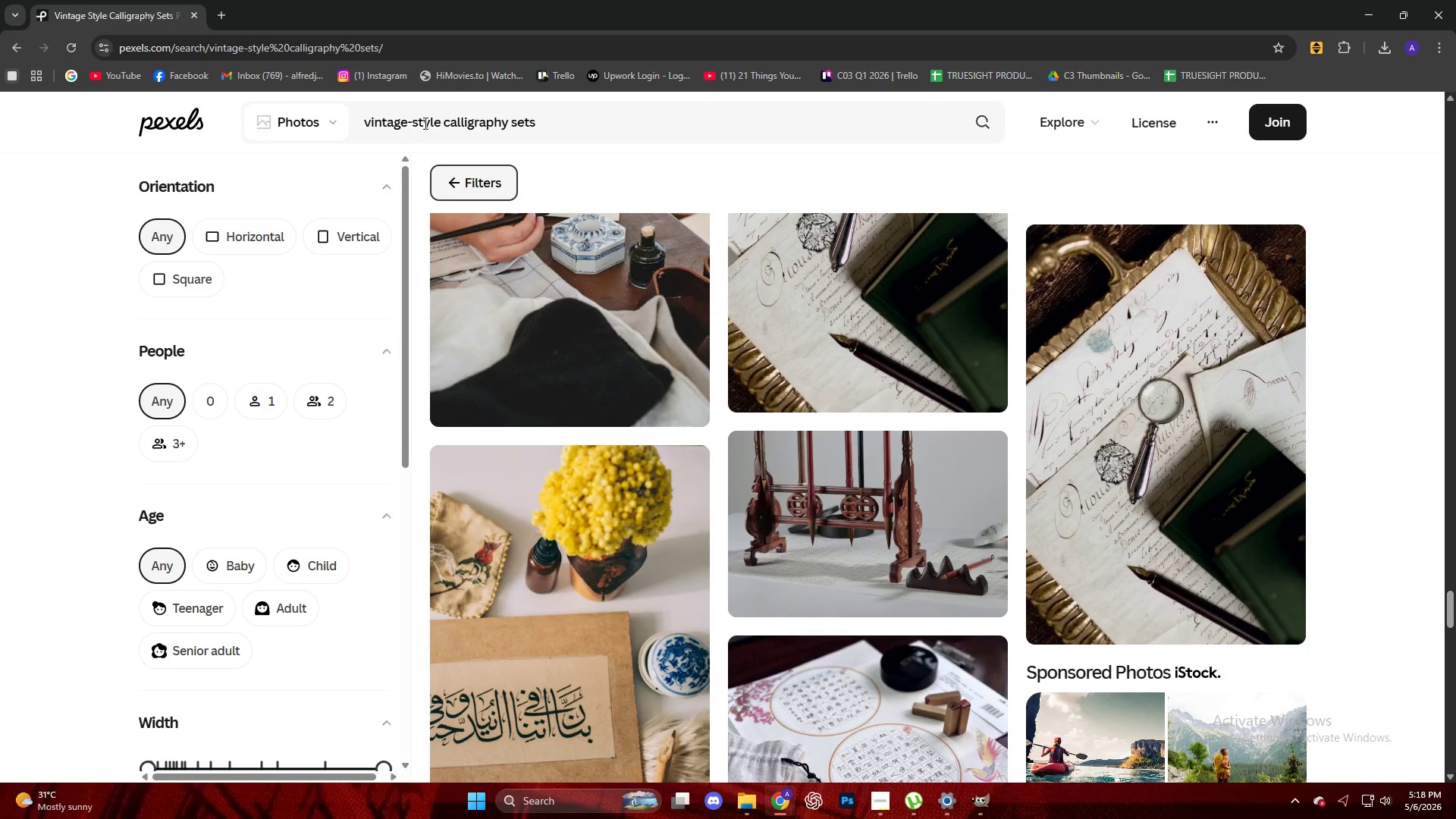 
left_click_drag(start_coordinate=[438, 122], to_coordinate=[410, 128])
 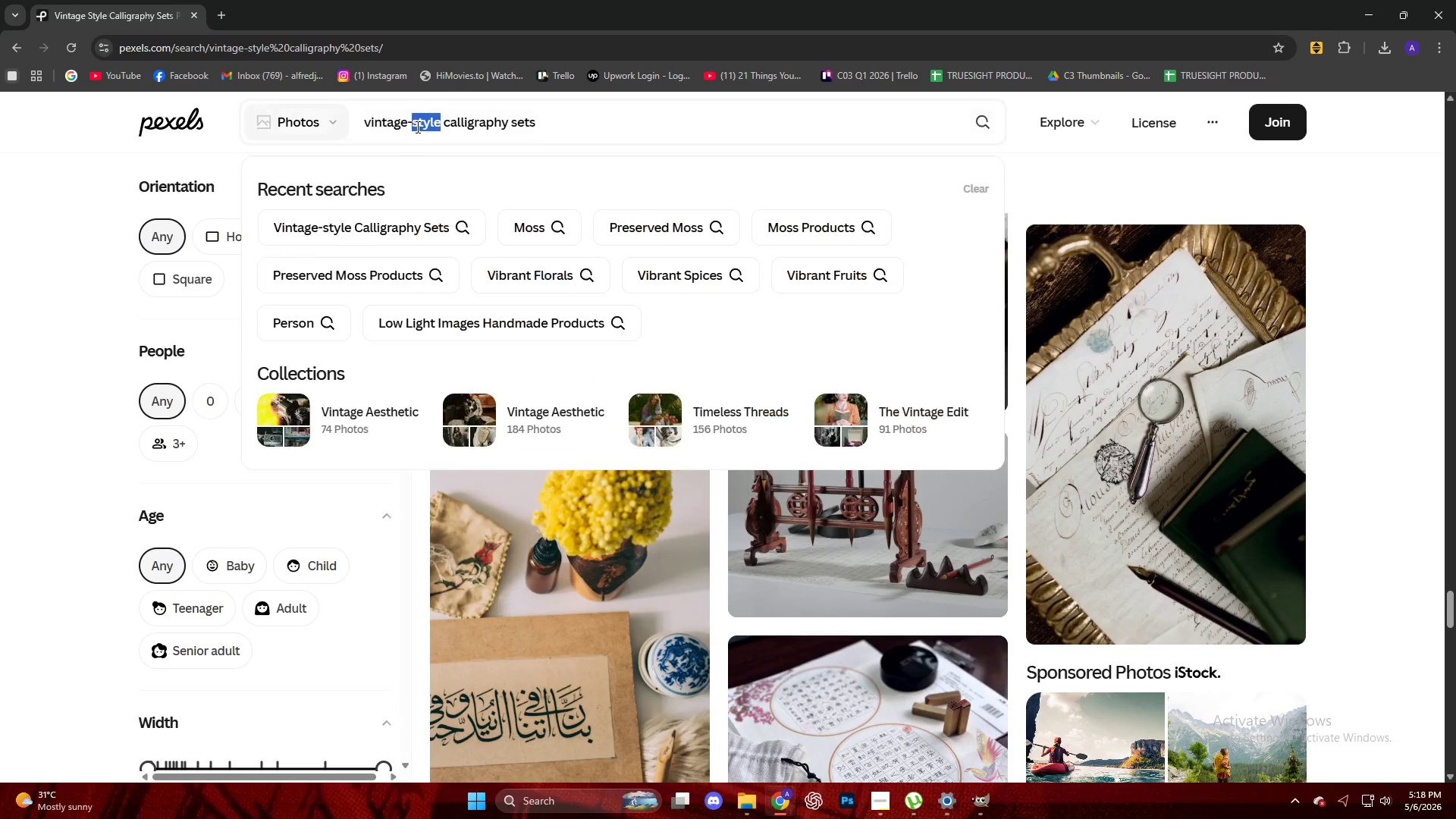 
key(Backspace)
 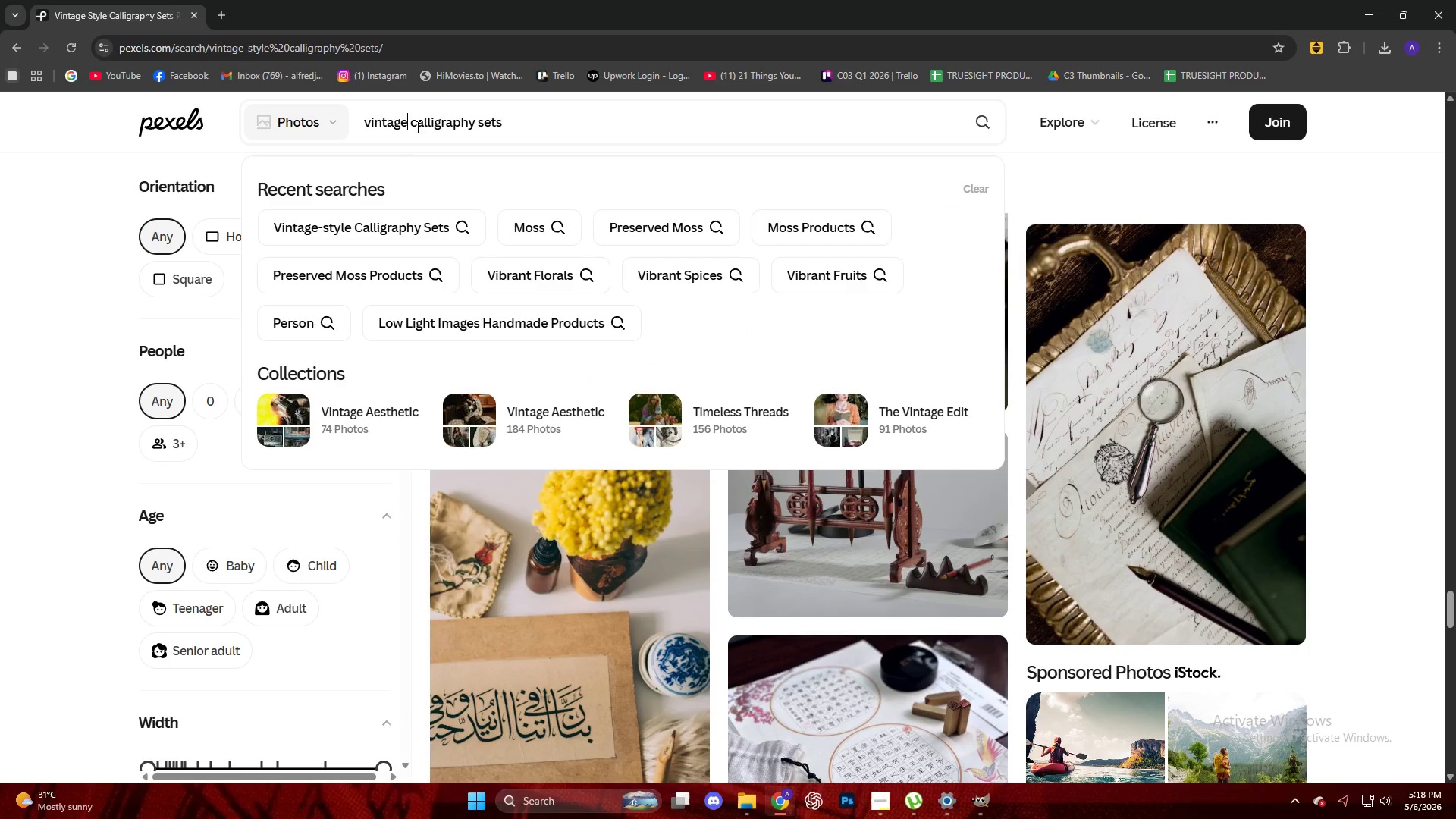 
key(Backspace)
 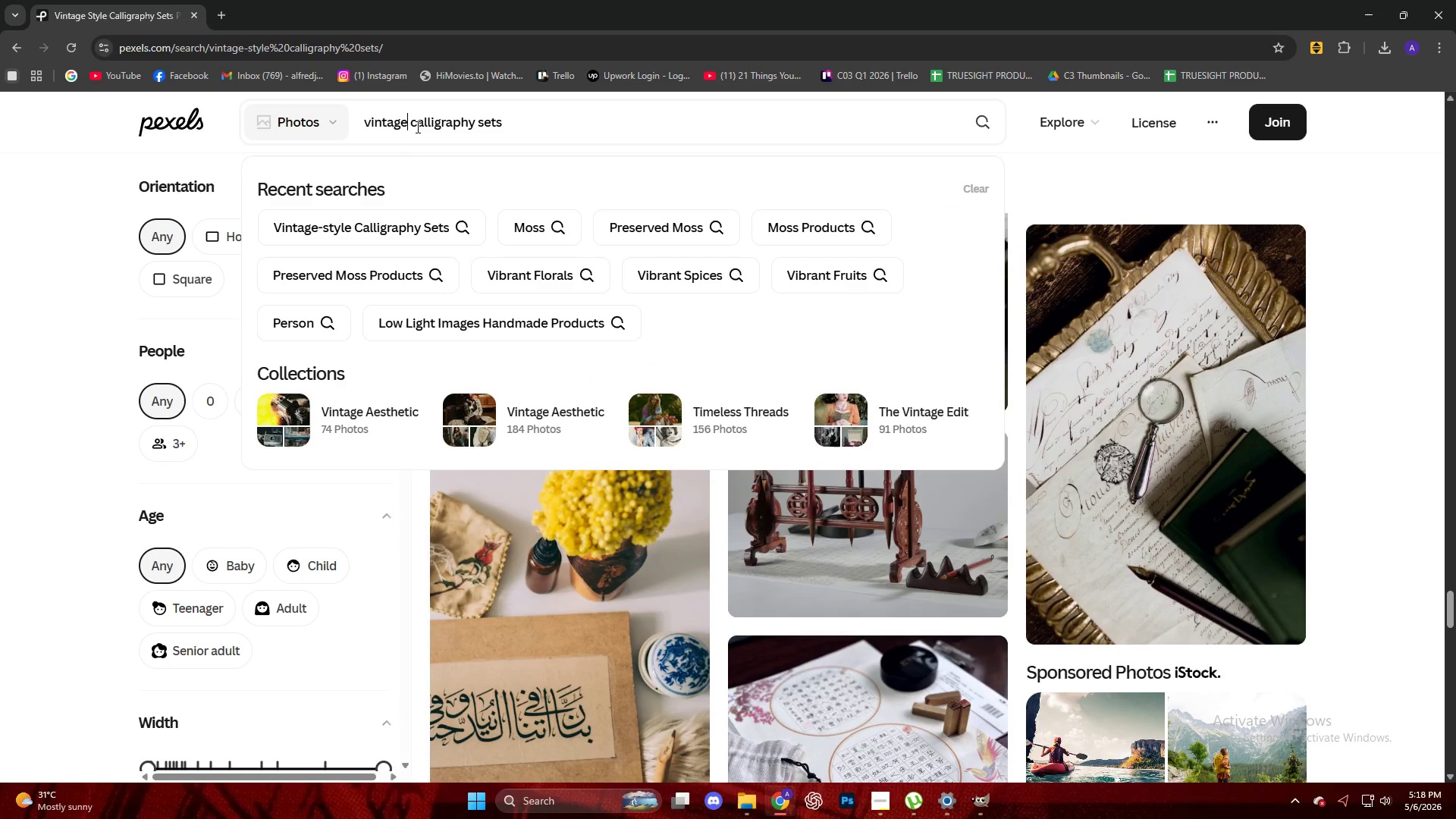 
key(Enter)
 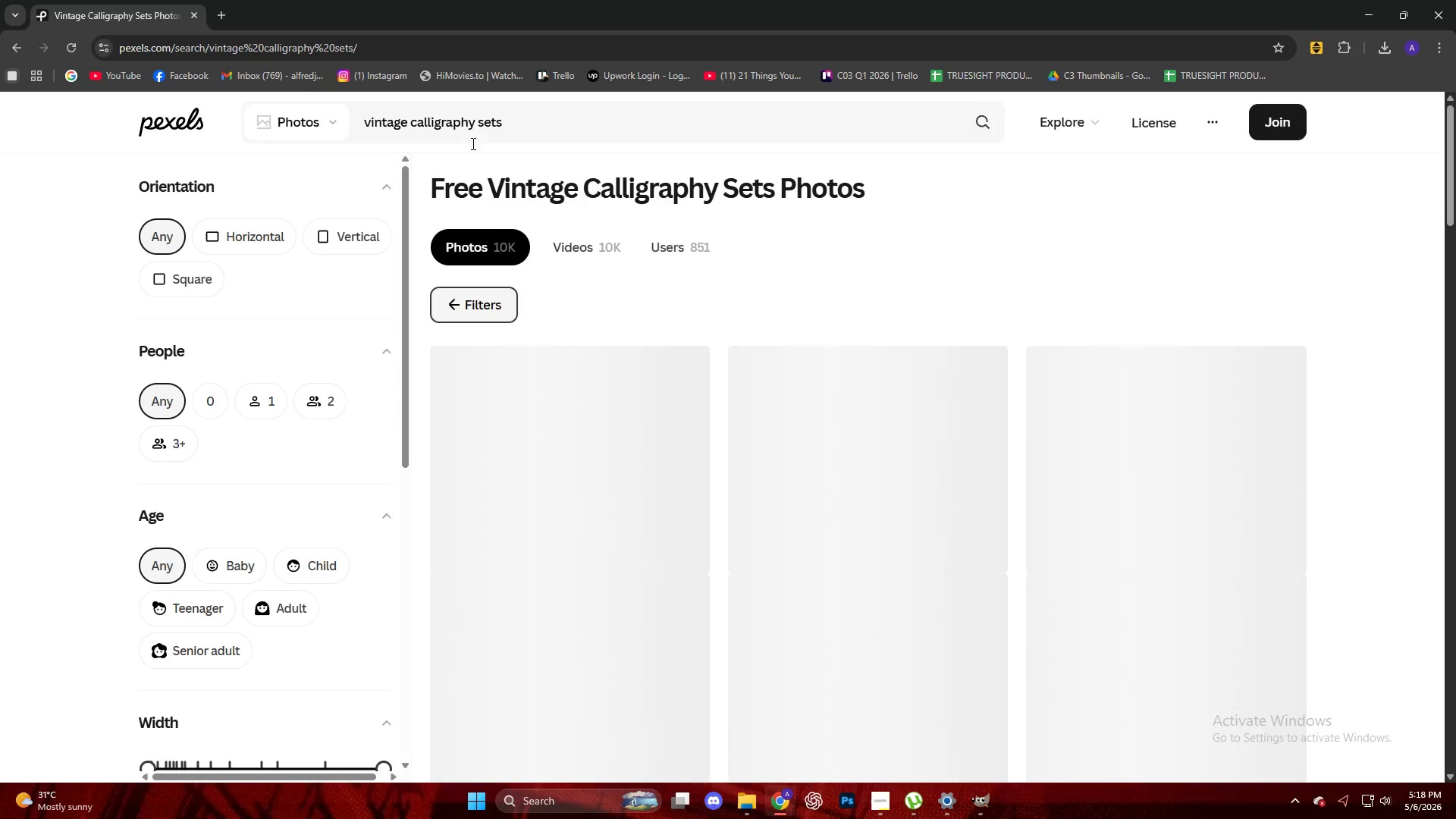 
scroll: coordinate [1408, 449], scroll_direction: down, amount: 21.0
 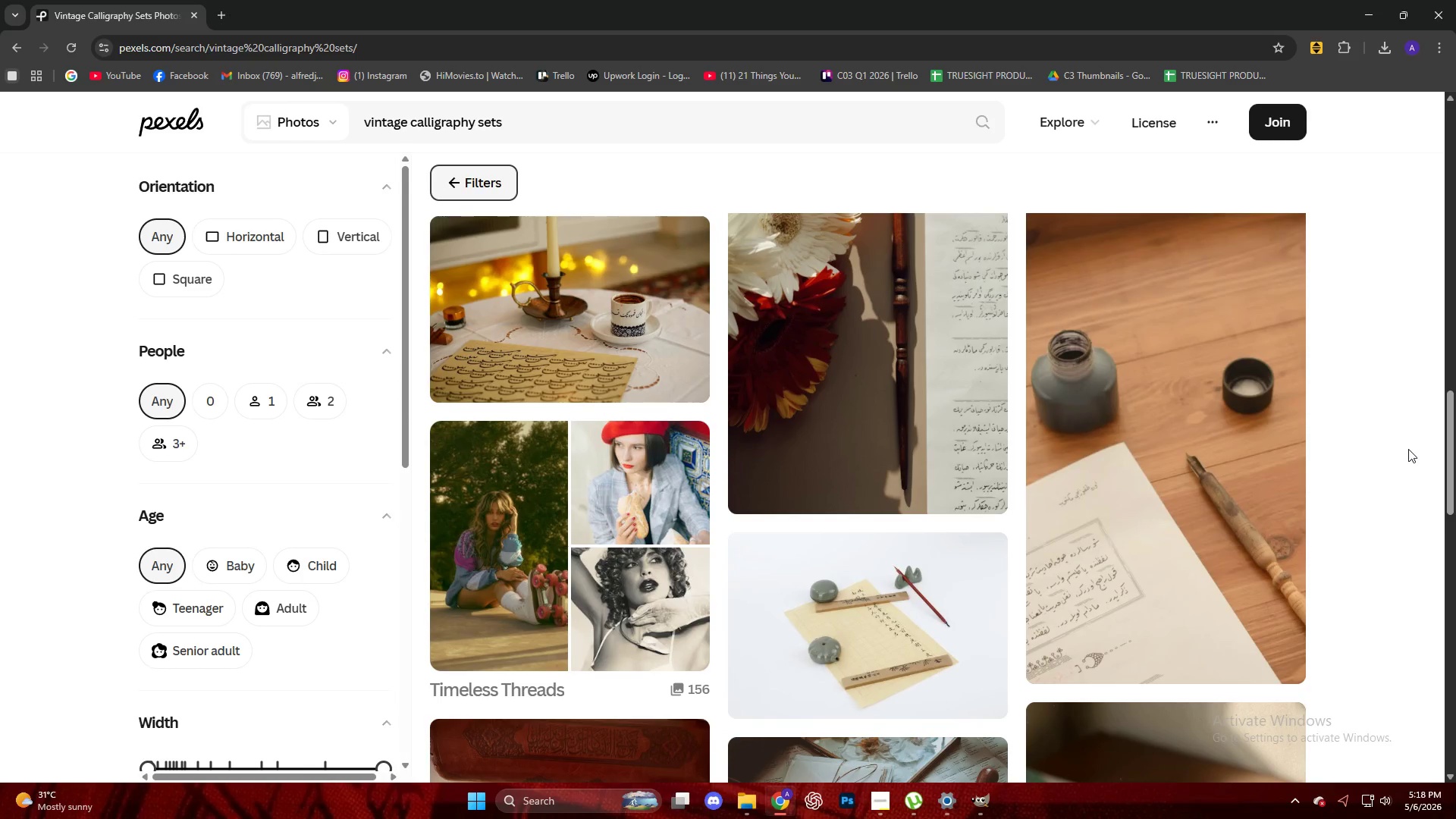 
scroll: coordinate [1405, 453], scroll_direction: down, amount: 4.0
 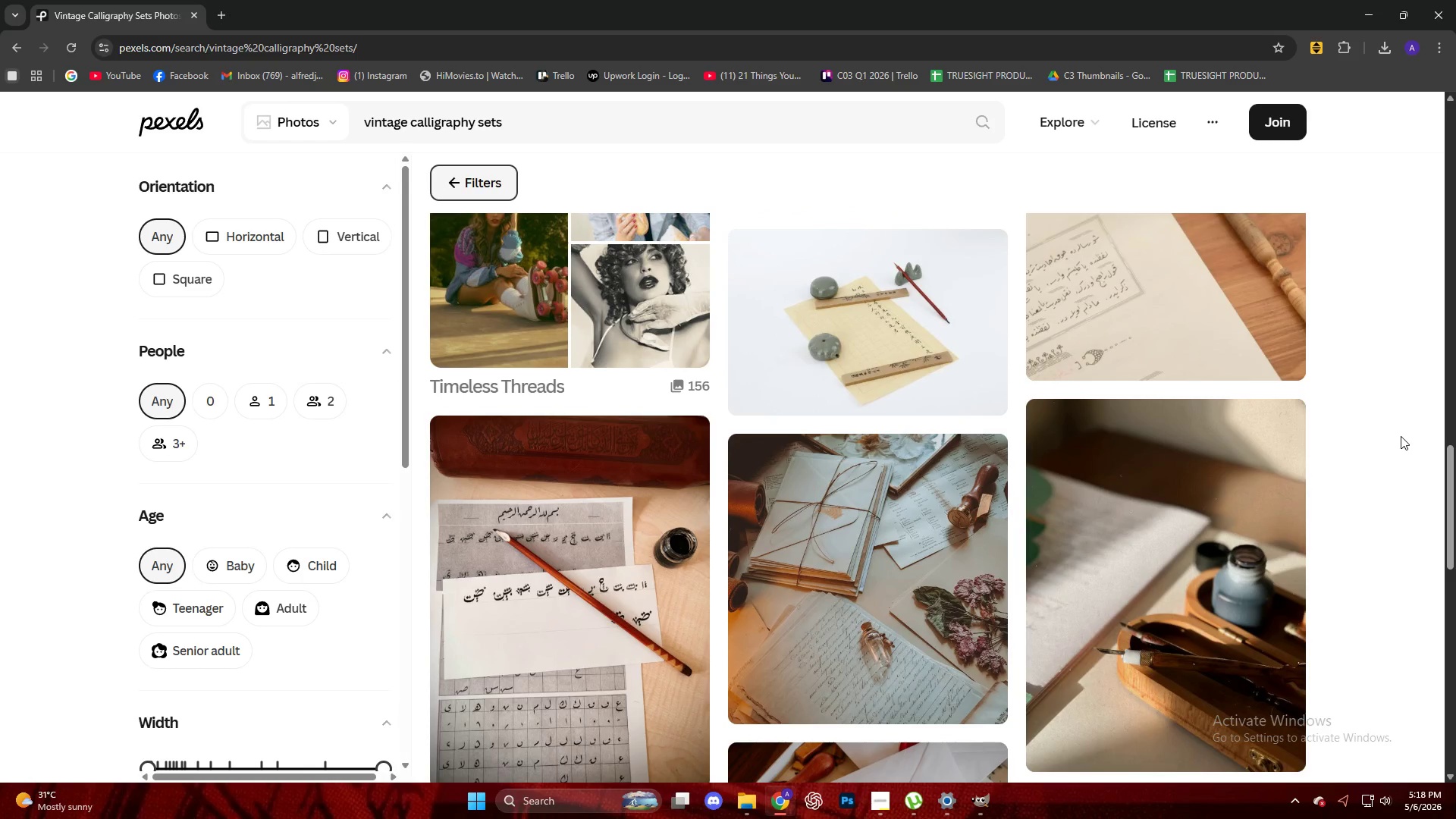 
wait(6.78)
 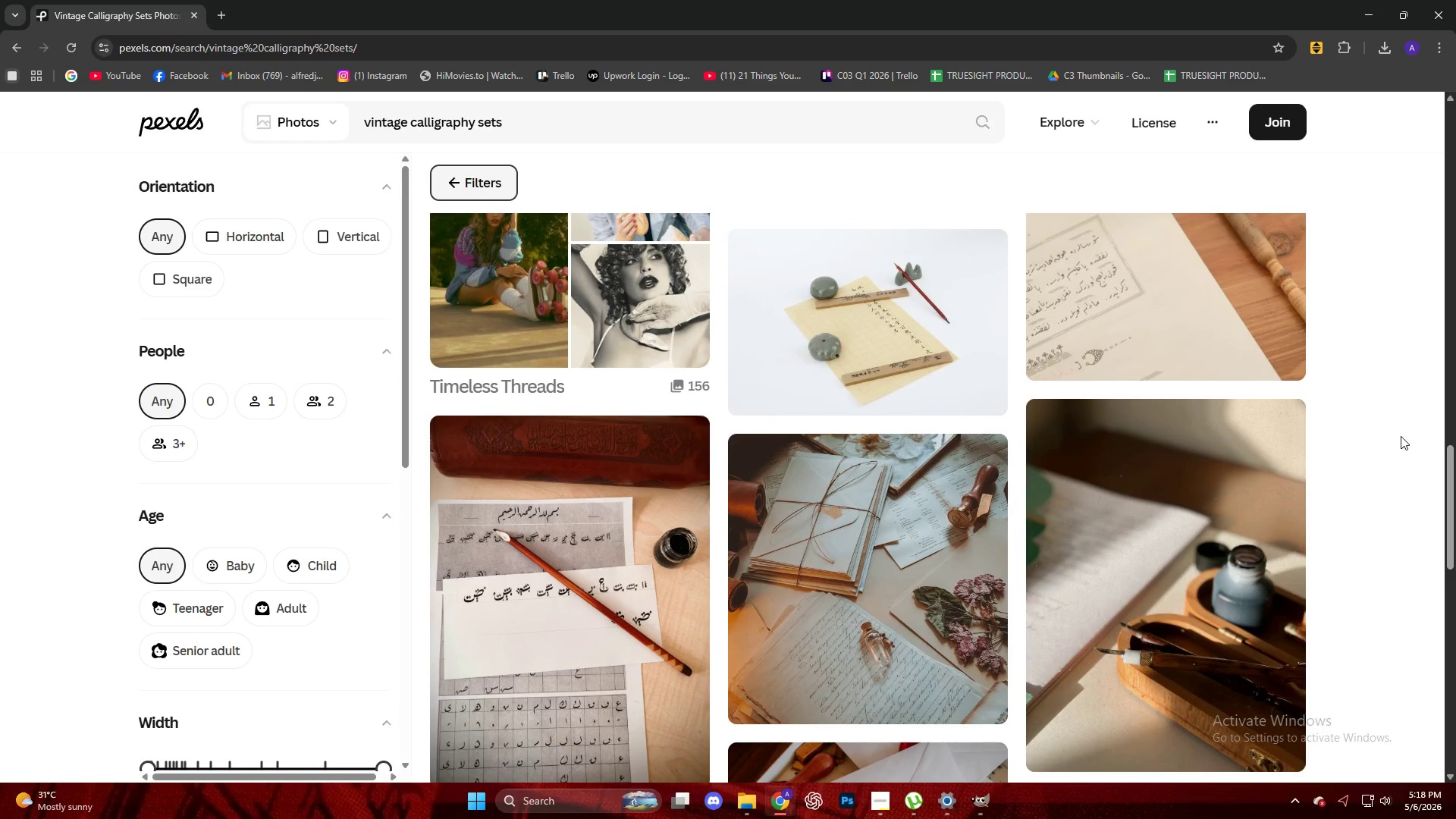 
scroll: coordinate [1401, 436], scroll_direction: down, amount: 4.0
 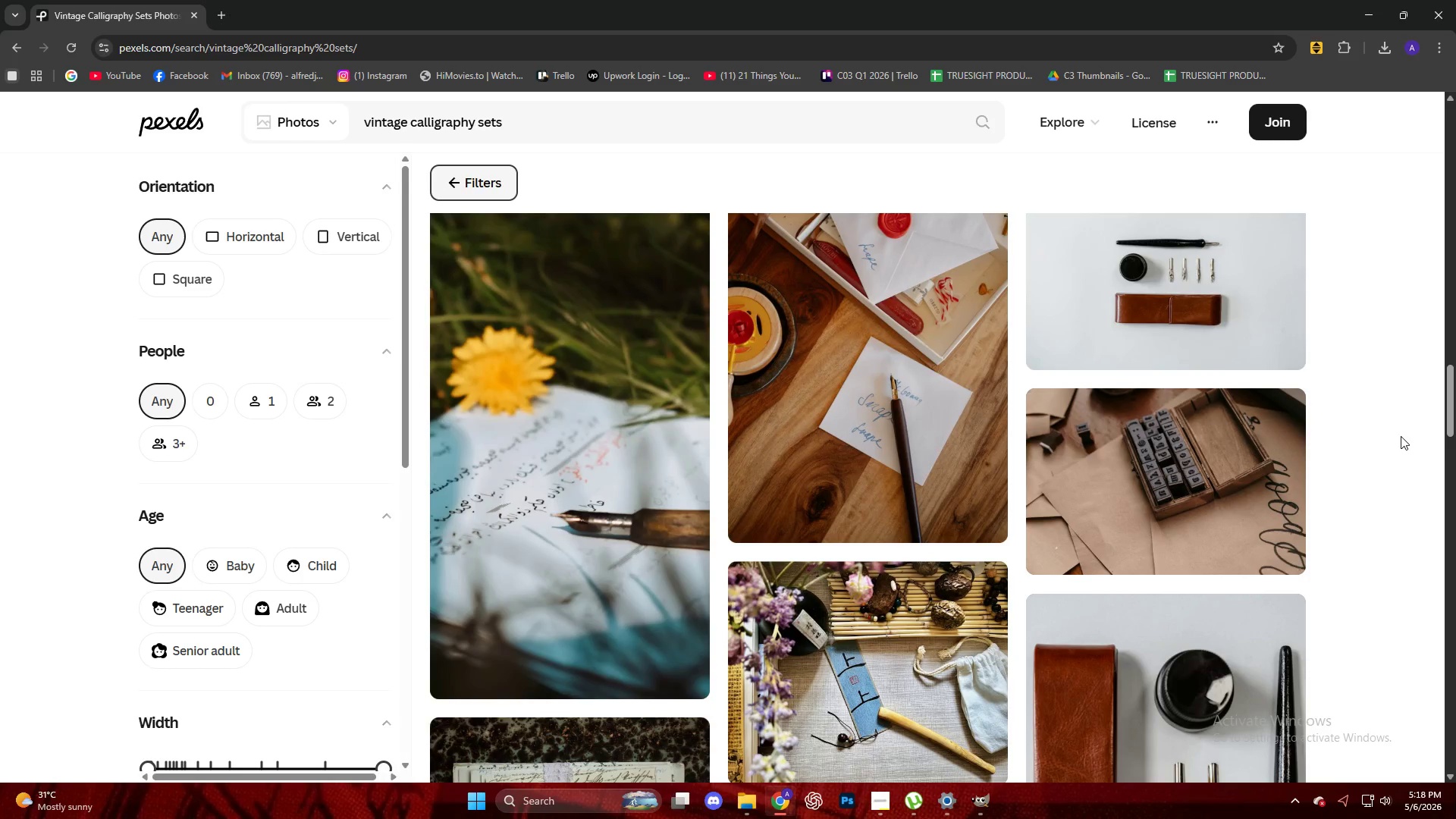 
scroll: coordinate [1401, 436], scroll_direction: up, amount: 1.0
 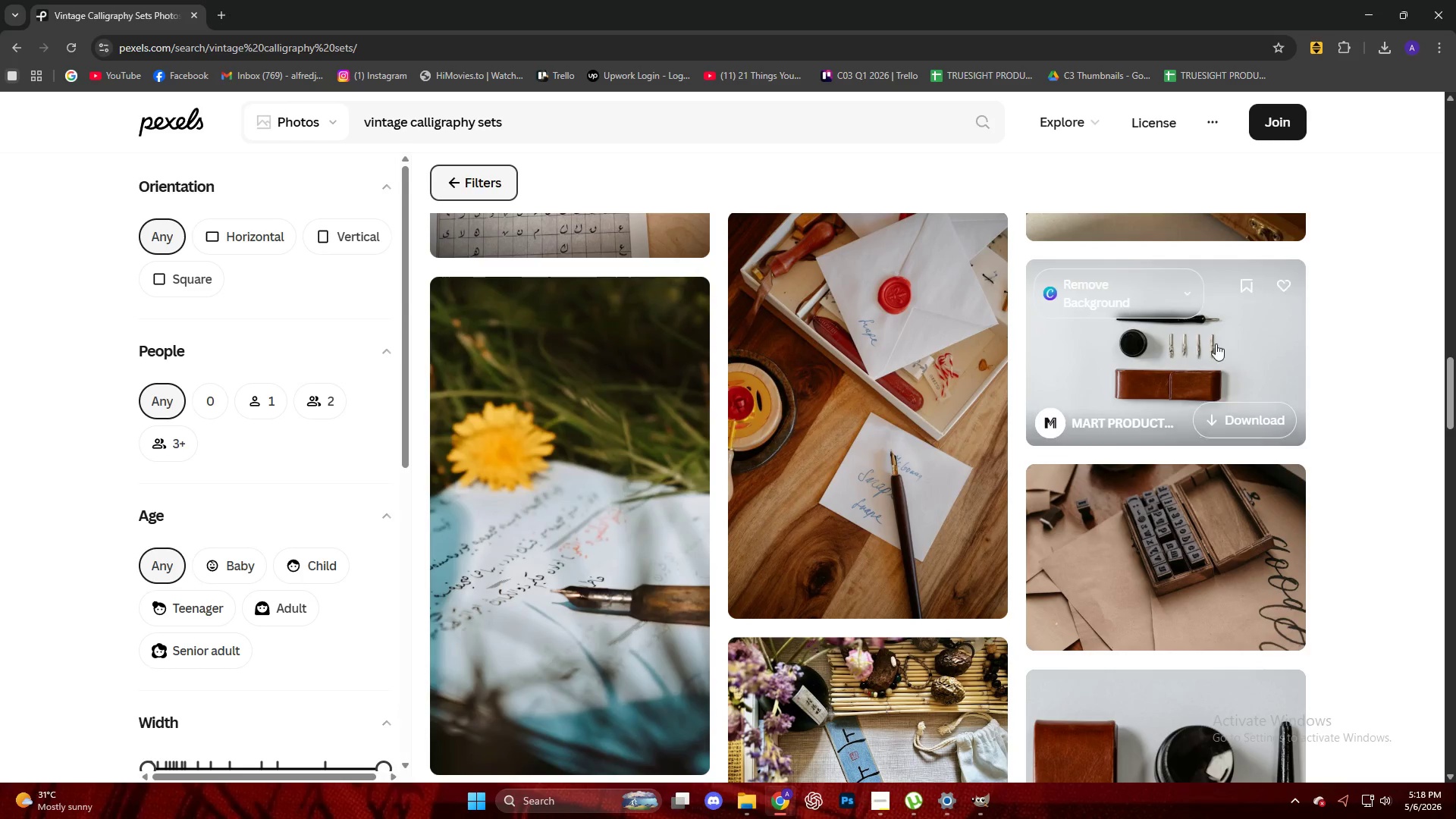 
left_click([1216, 344])
 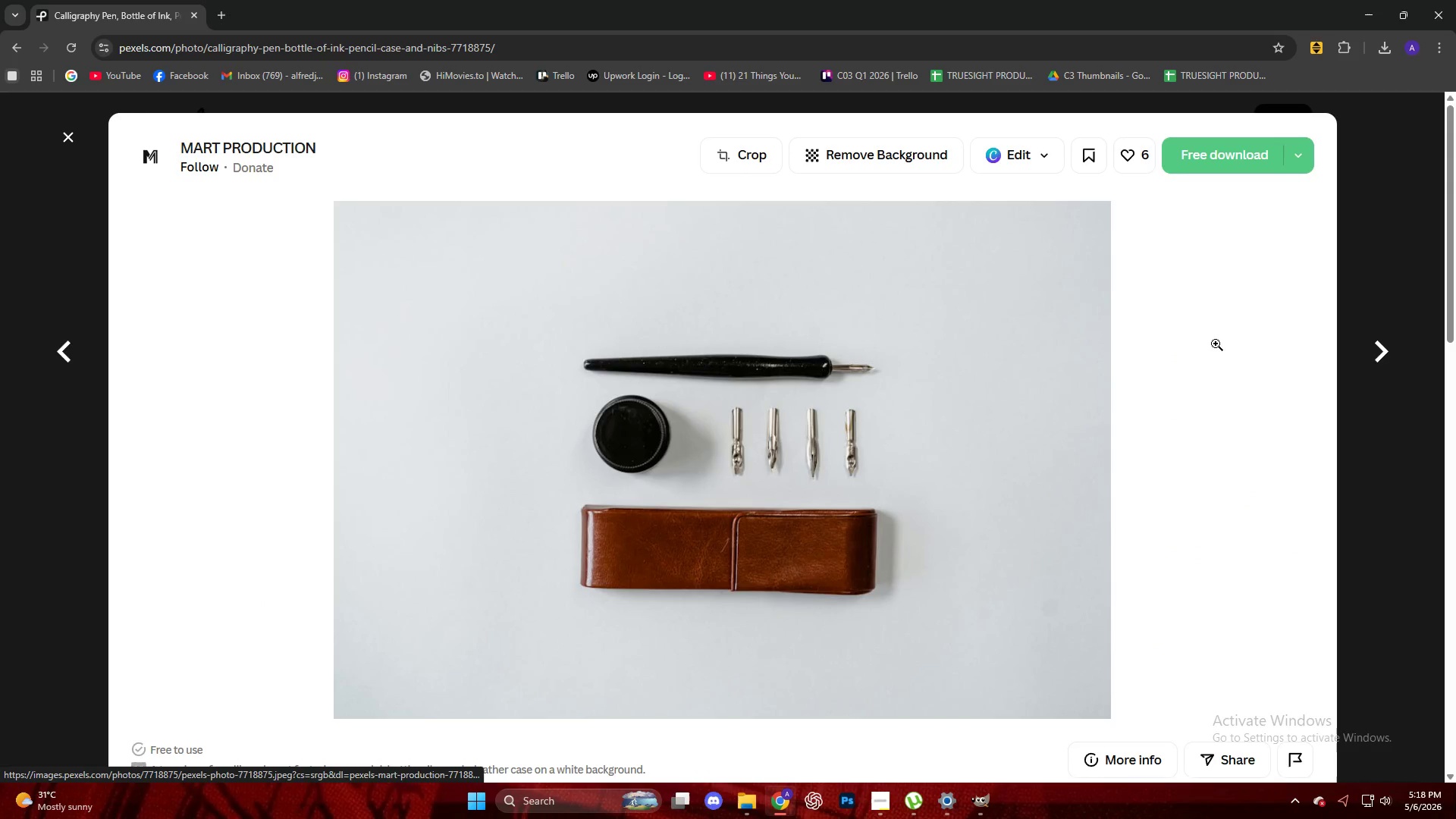 
scroll: coordinate [1166, 270], scroll_direction: down, amount: 9.0
 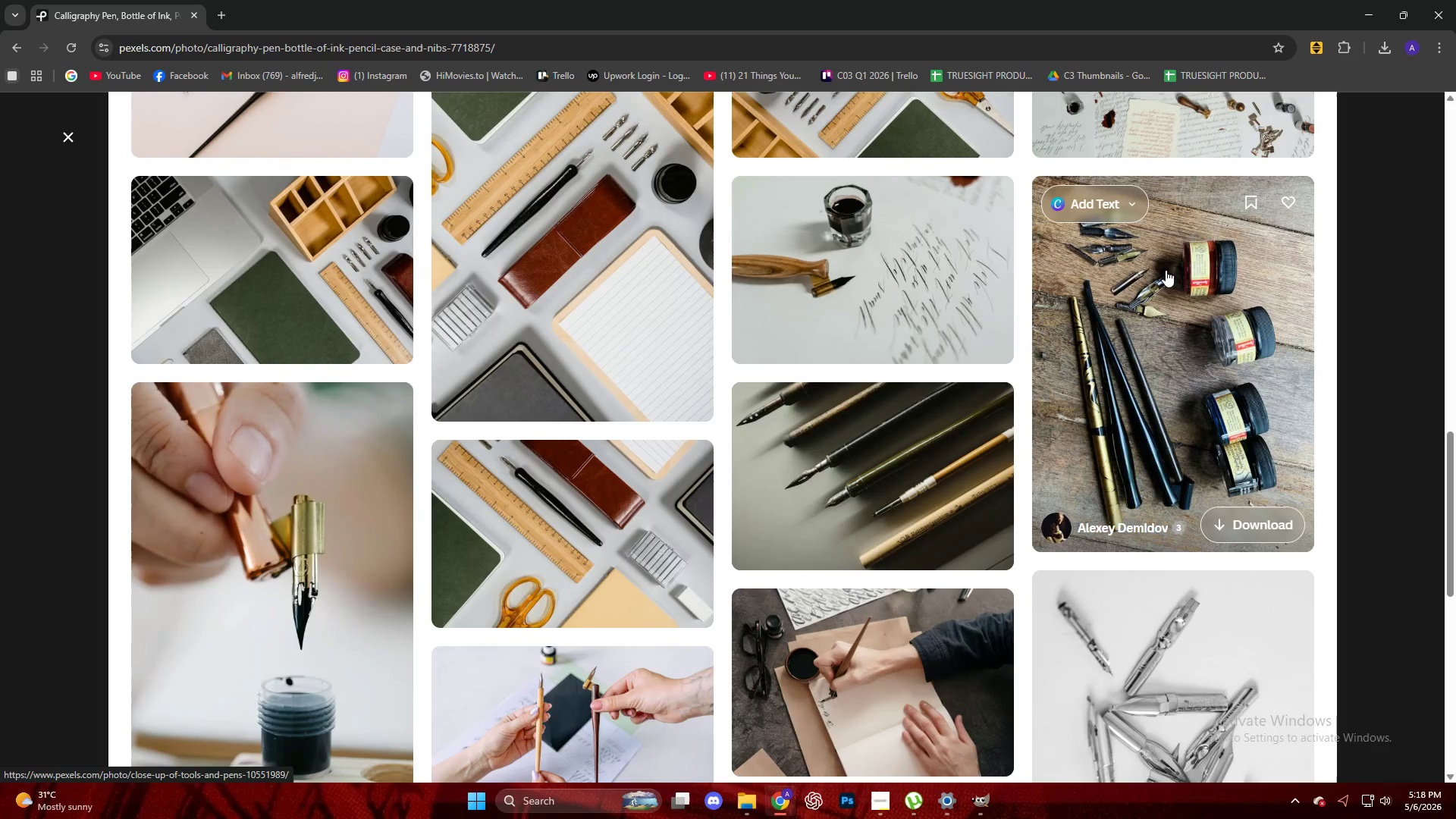 
left_click([1177, 309])
 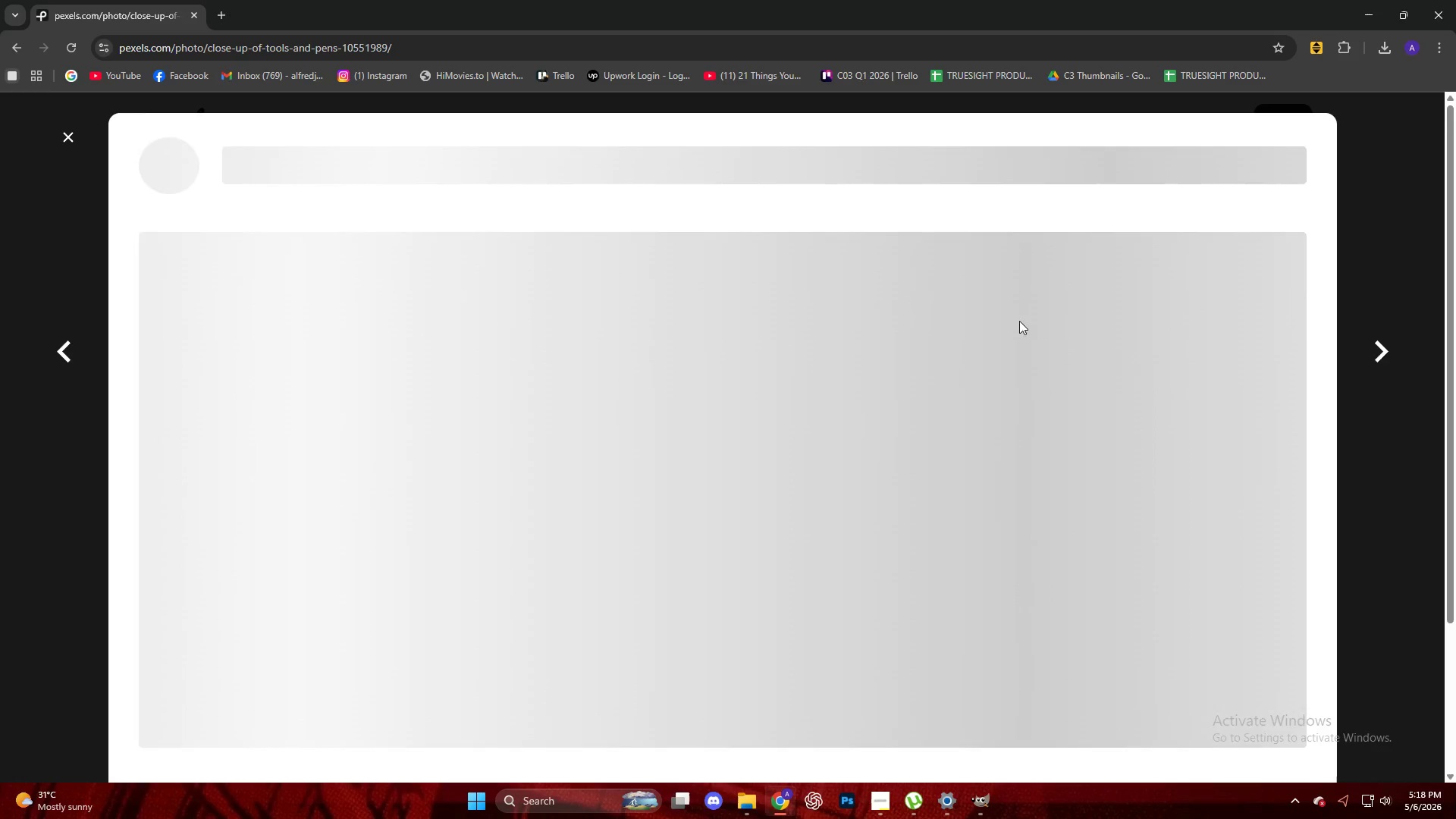 
scroll: coordinate [842, 370], scroll_direction: down, amount: 2.0
 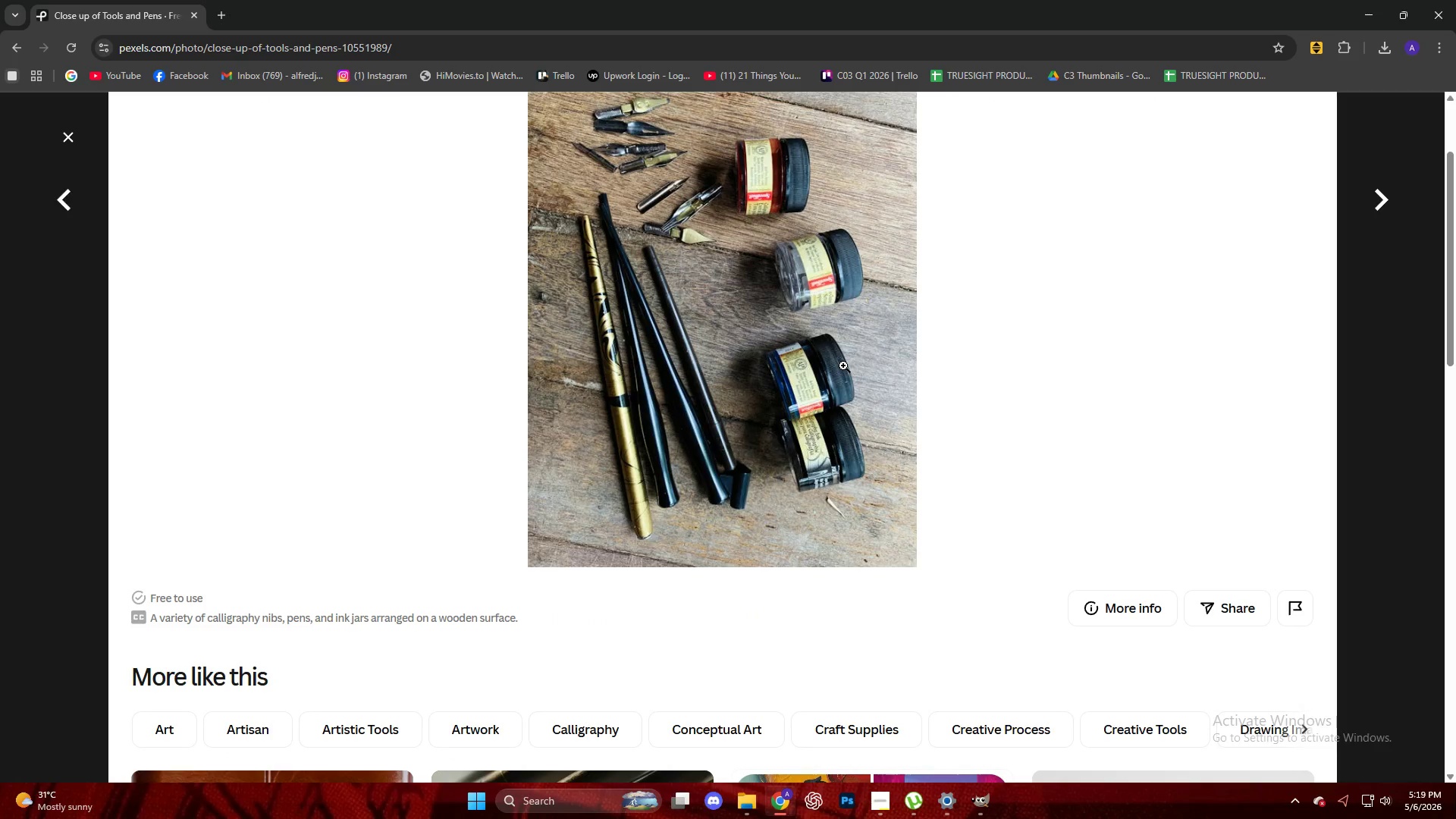 
key(Escape)
 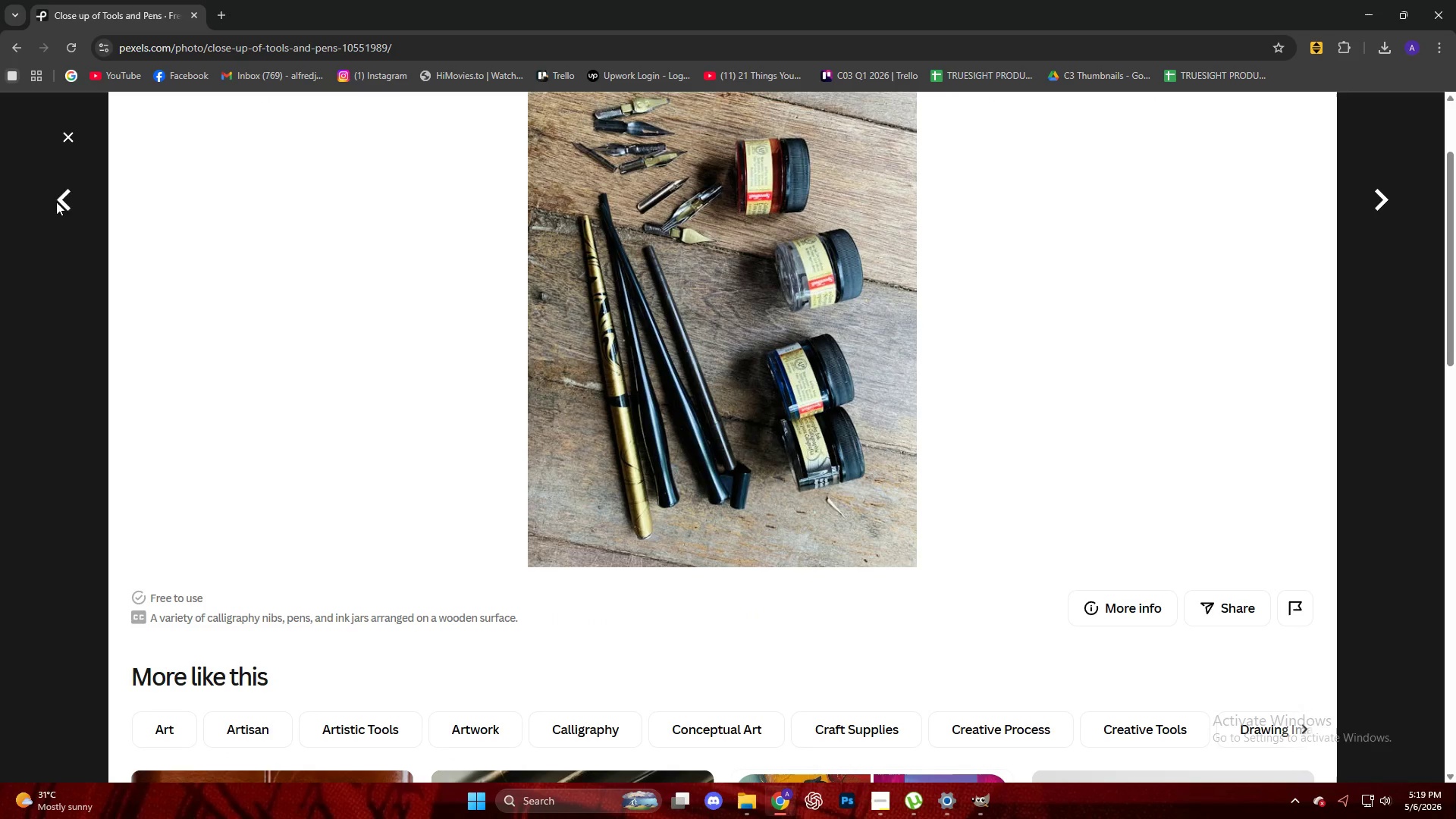 
left_click([66, 136])
 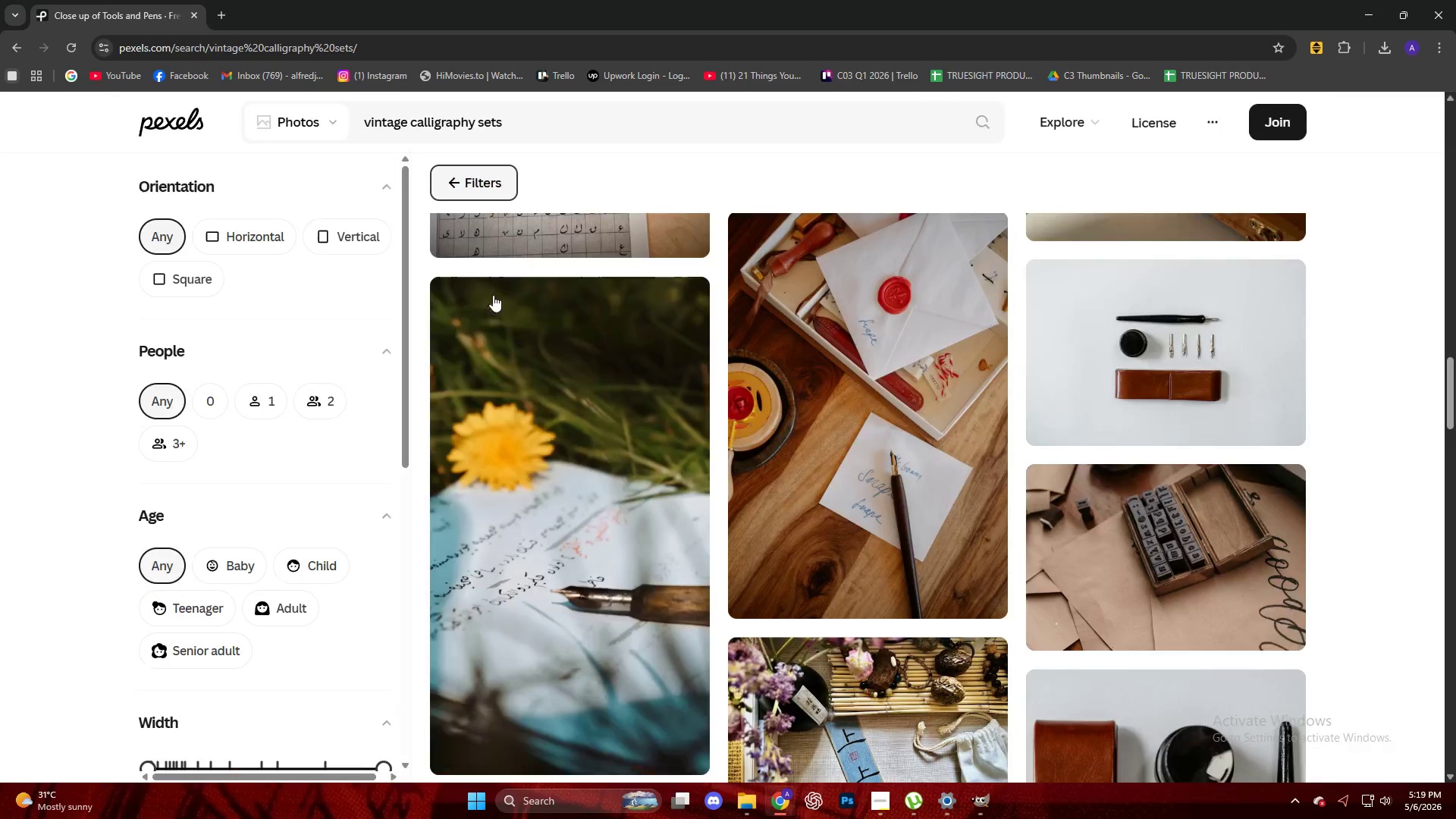 
scroll: coordinate [1351, 404], scroll_direction: down, amount: 30.0
 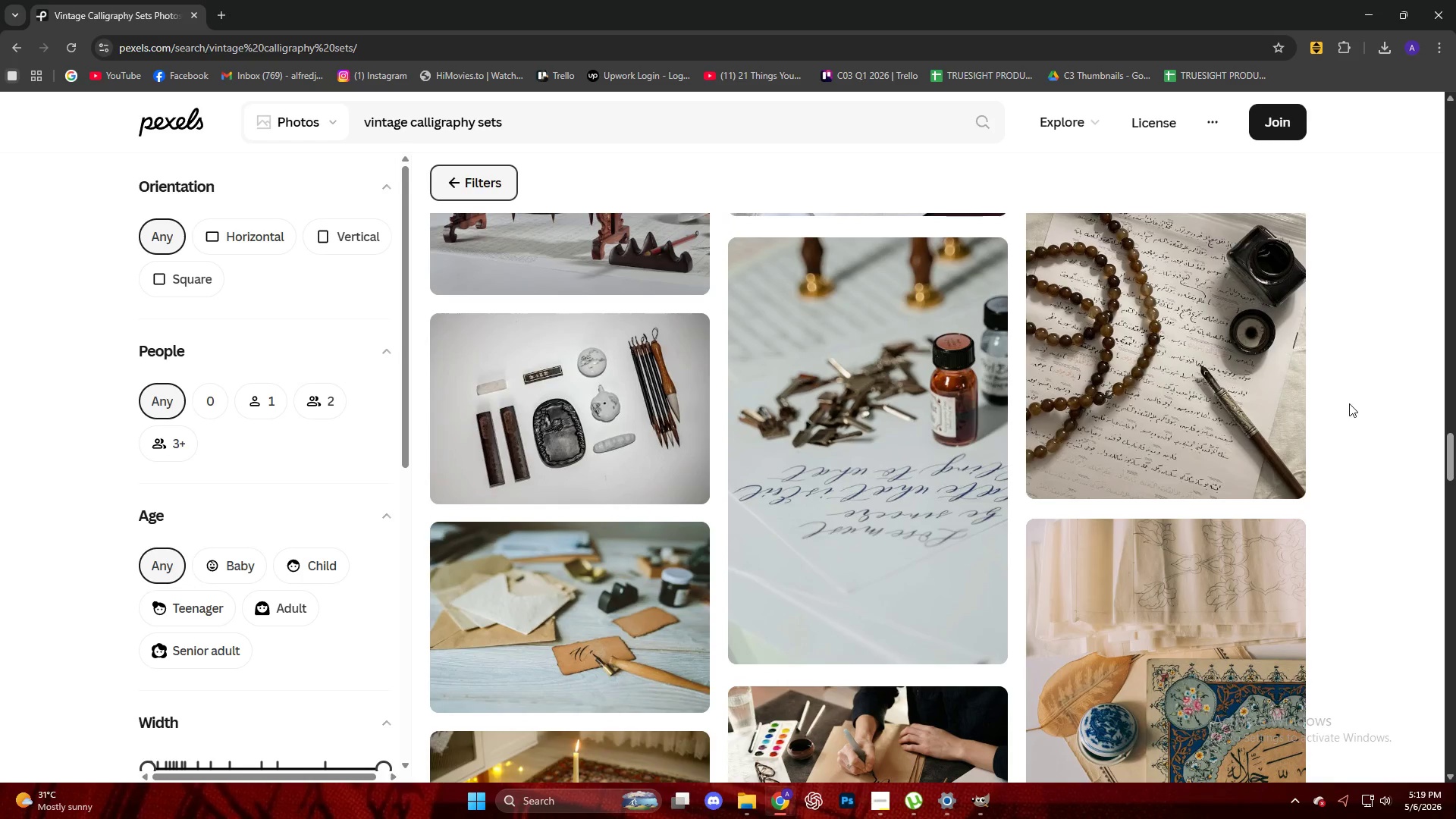 
scroll: coordinate [1330, 397], scroll_direction: down, amount: 12.0
 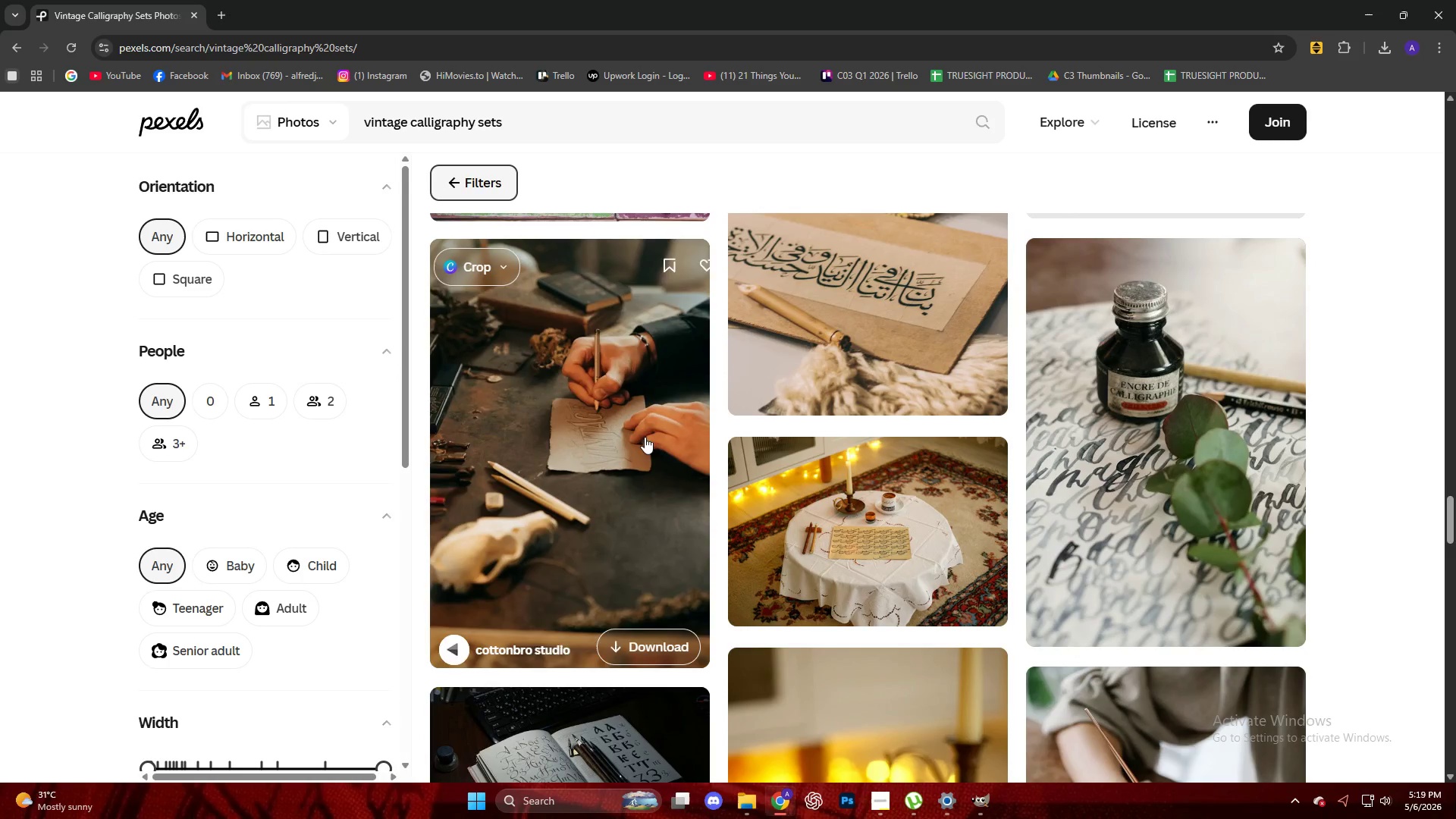 
left_click([615, 424])
 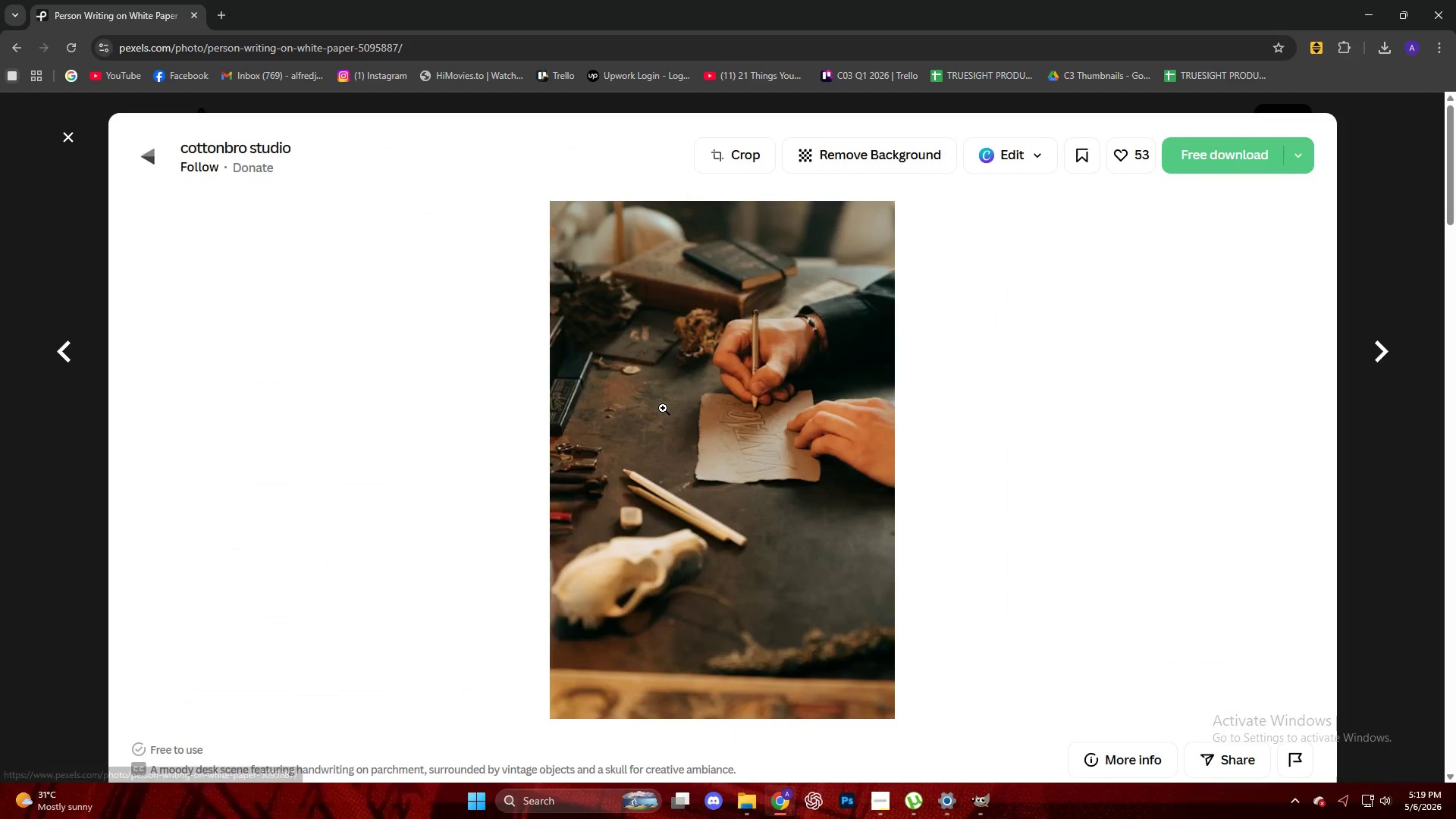 
left_click([1219, 153])
 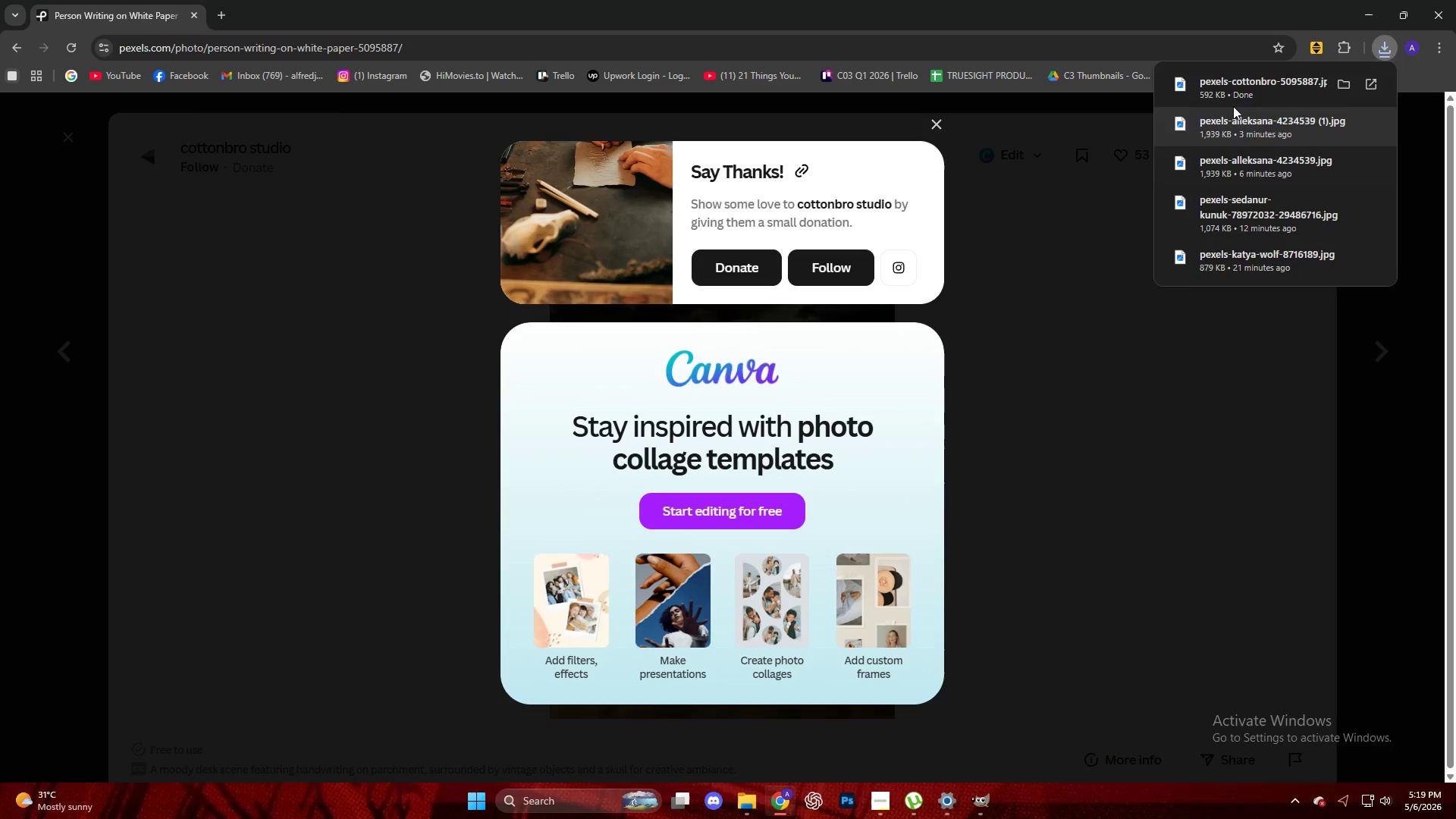 
key(Escape)
 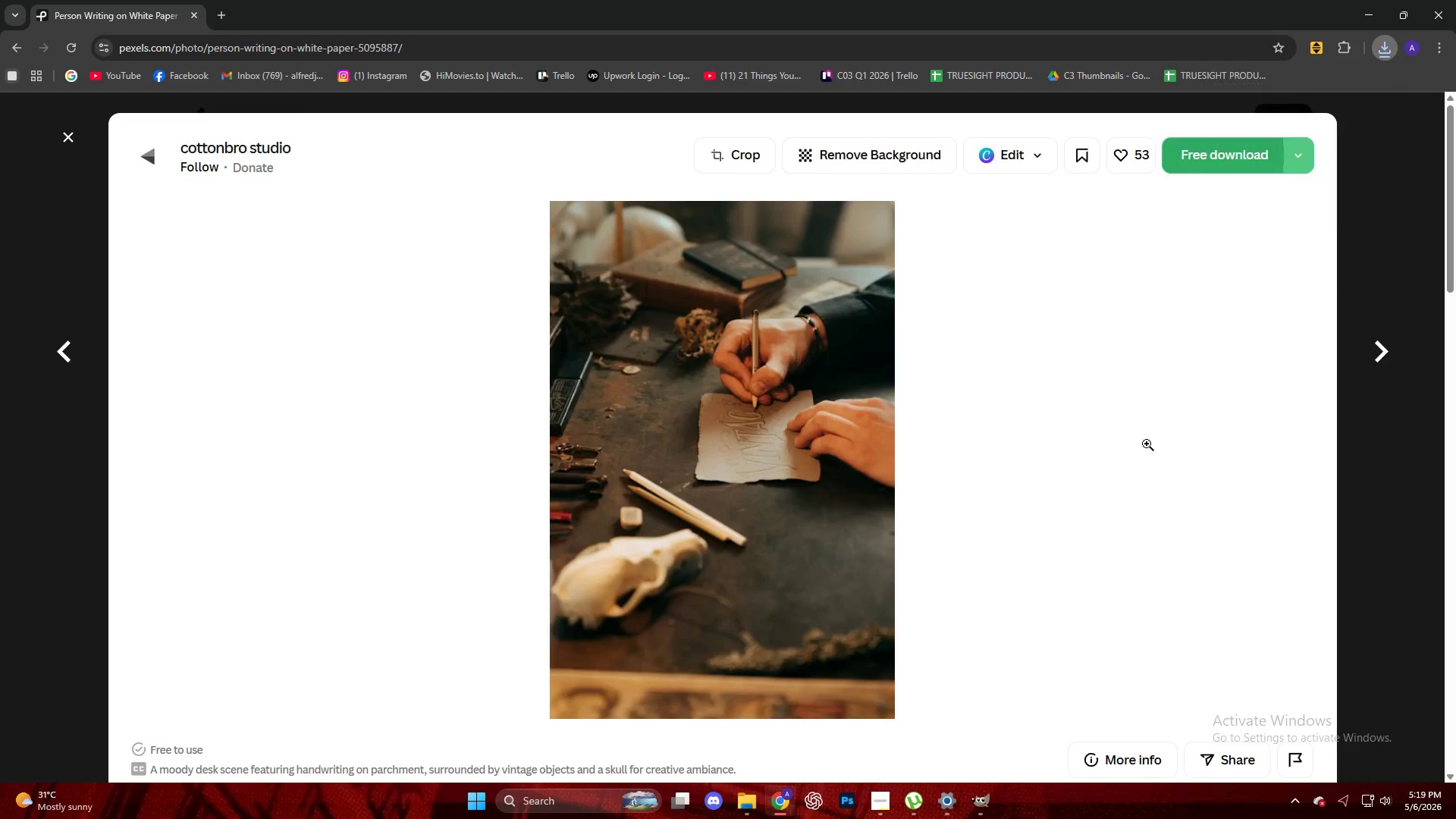 
scroll: coordinate [1125, 452], scroll_direction: down, amount: 6.0
 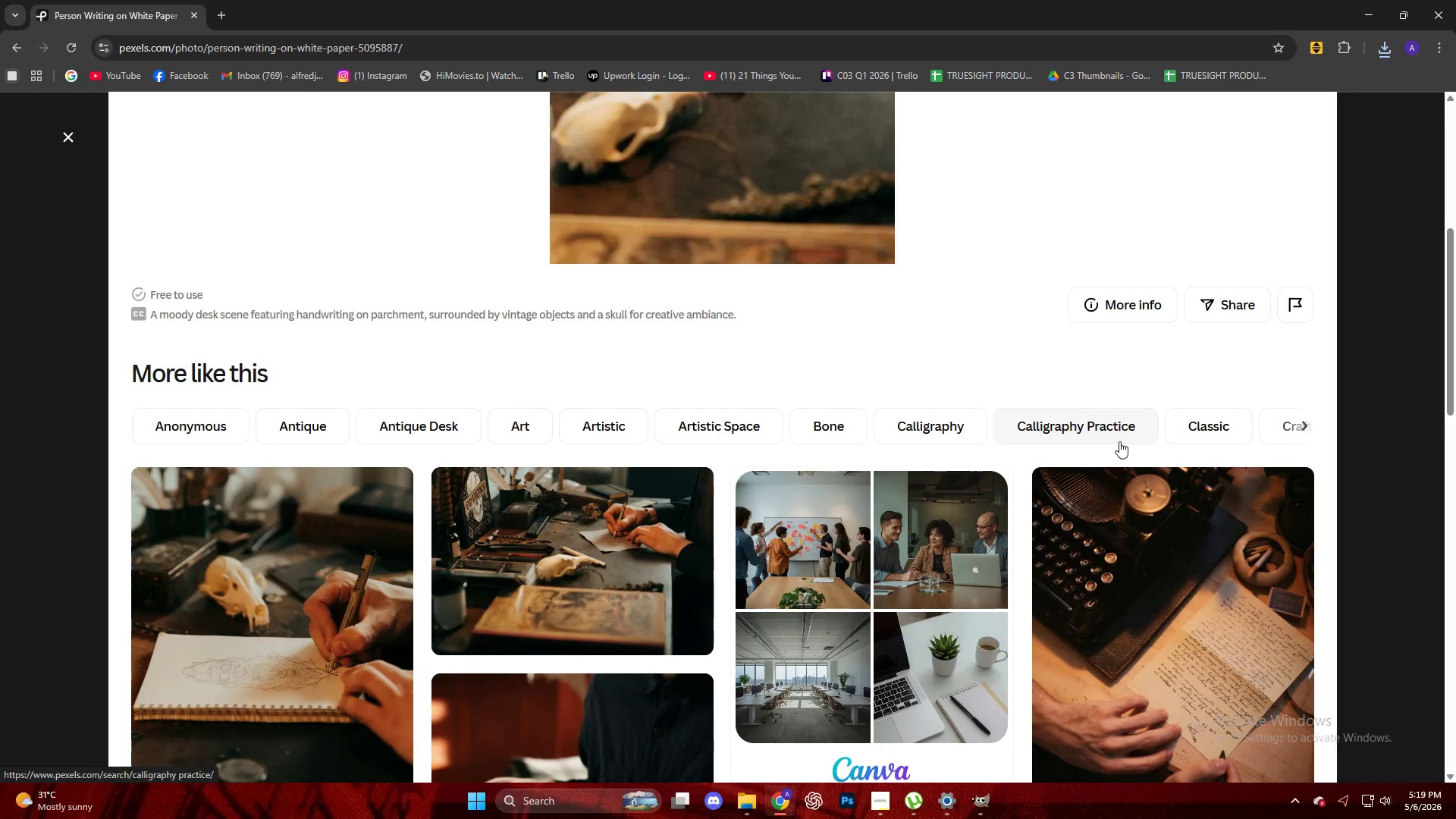 
key(Escape)
 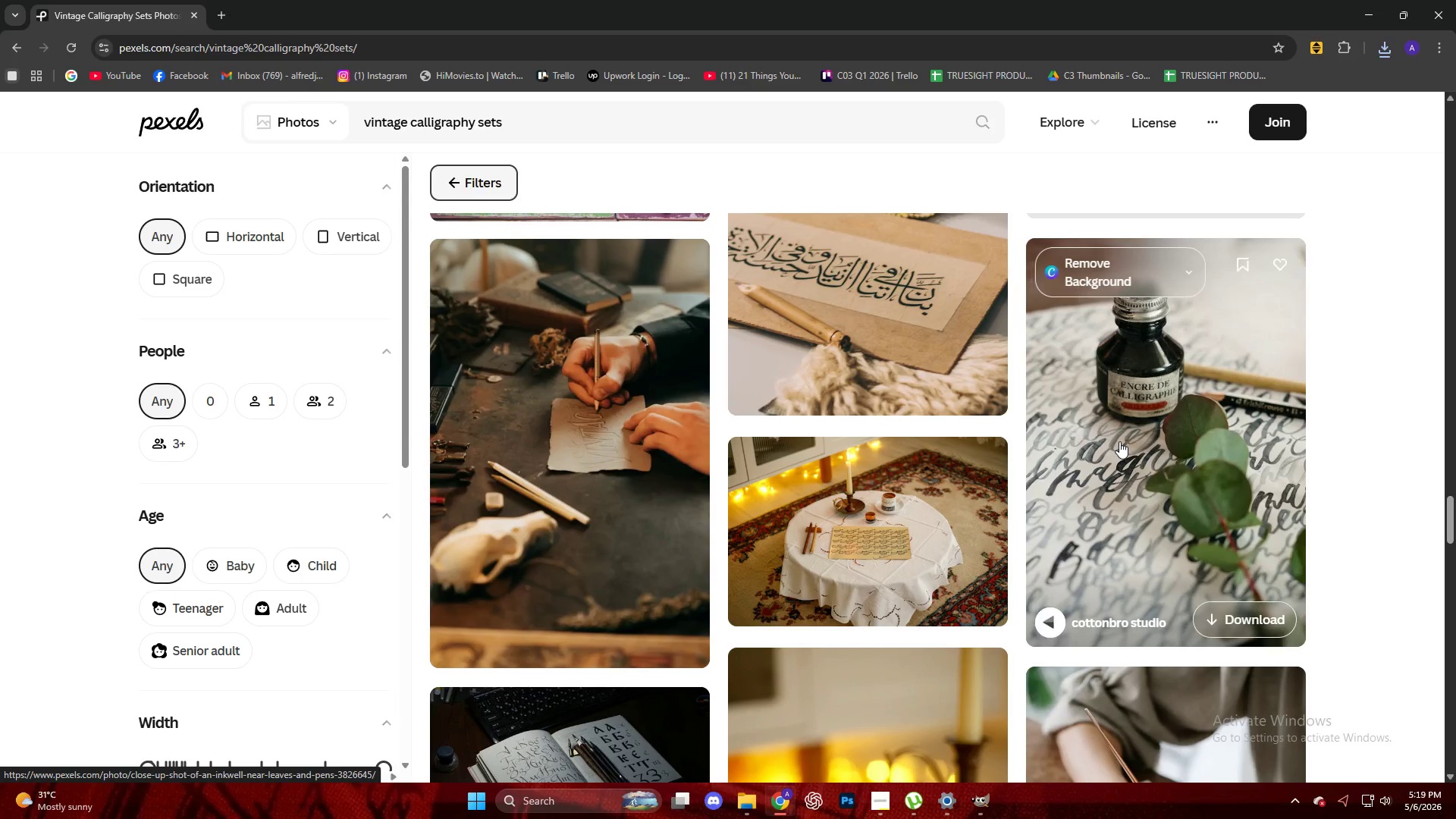 
scroll: coordinate [1118, 441], scroll_direction: down, amount: 5.0
 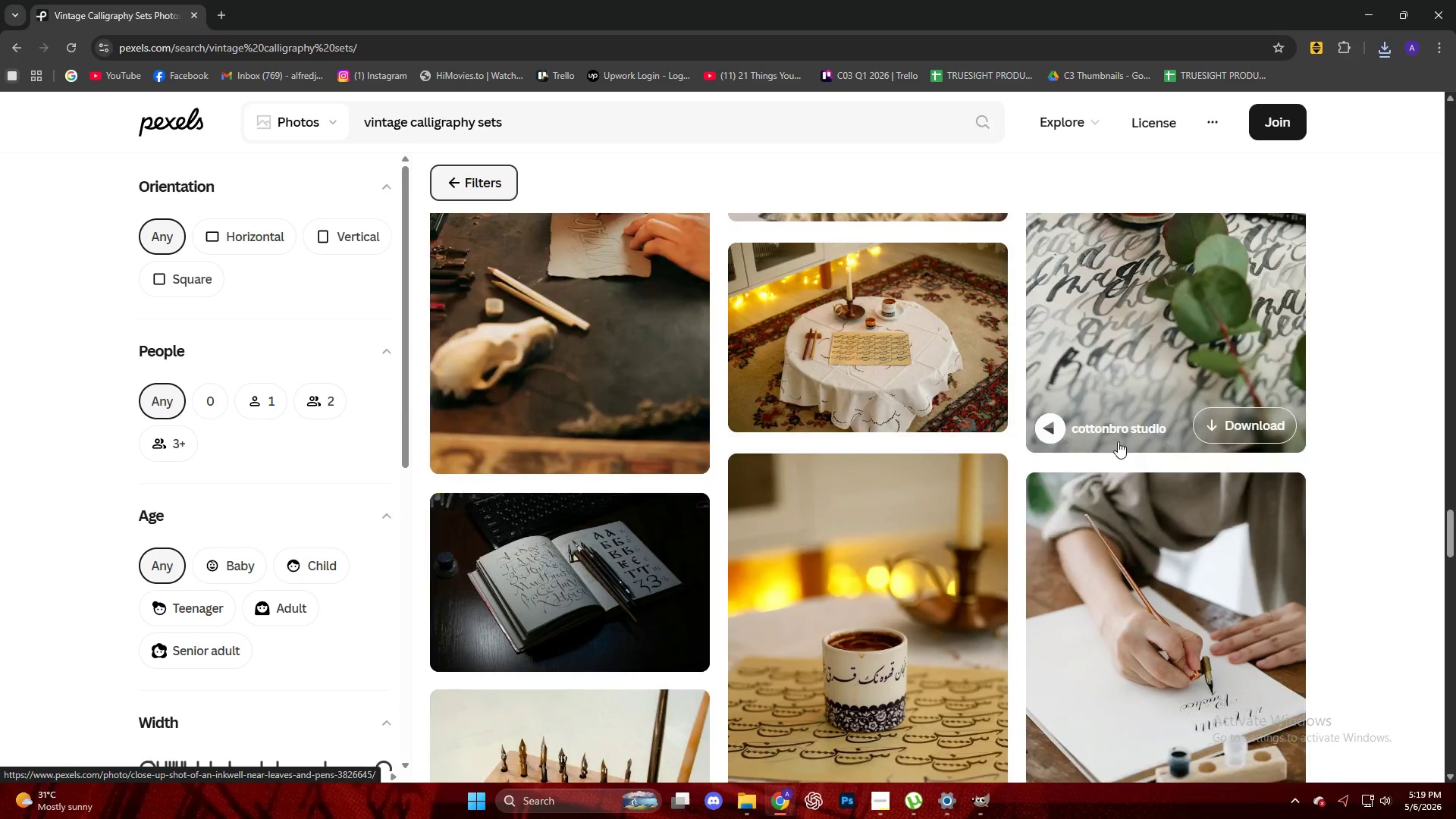 
mouse_move([1098, 429])
 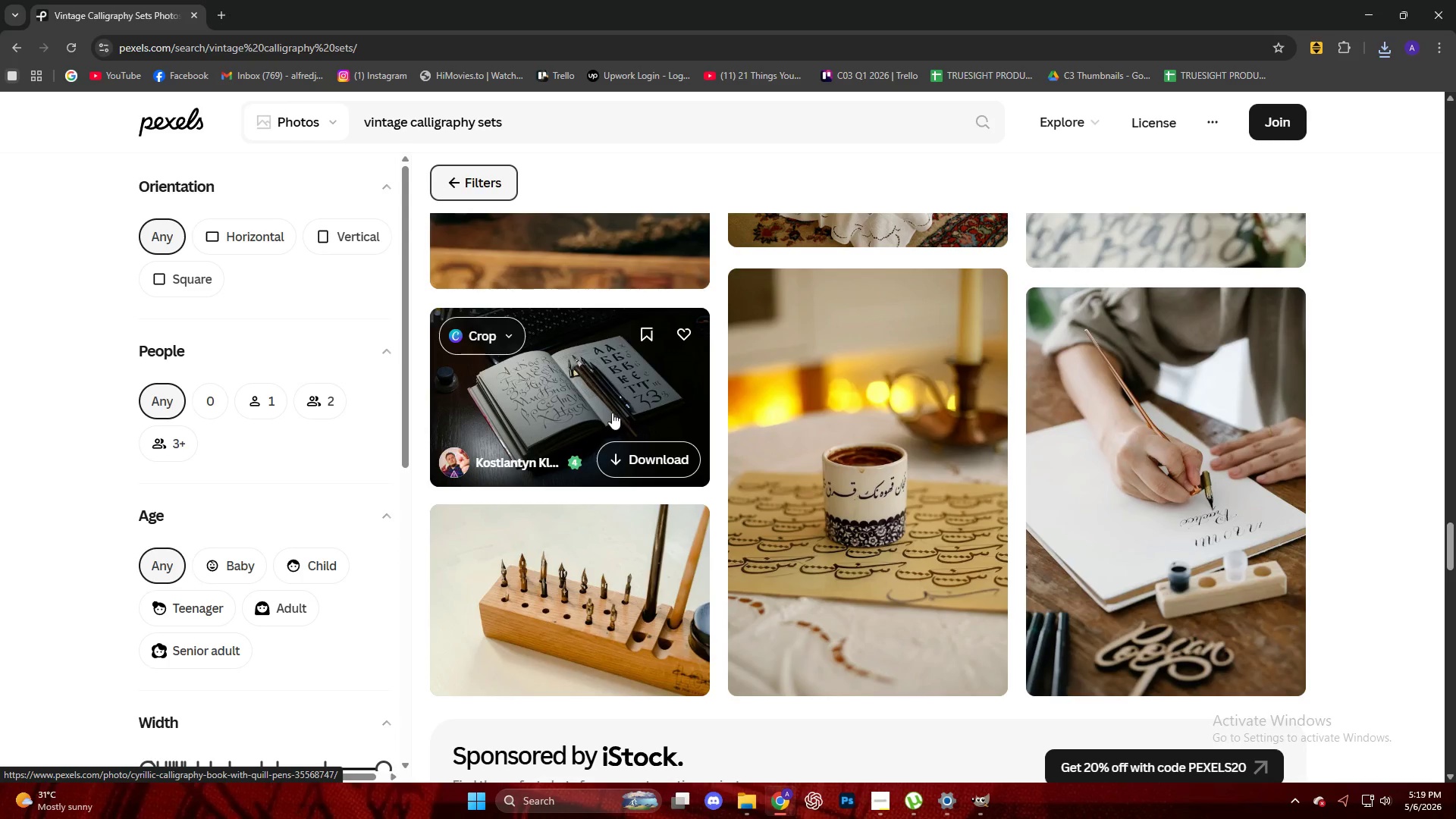 
left_click([609, 404])
 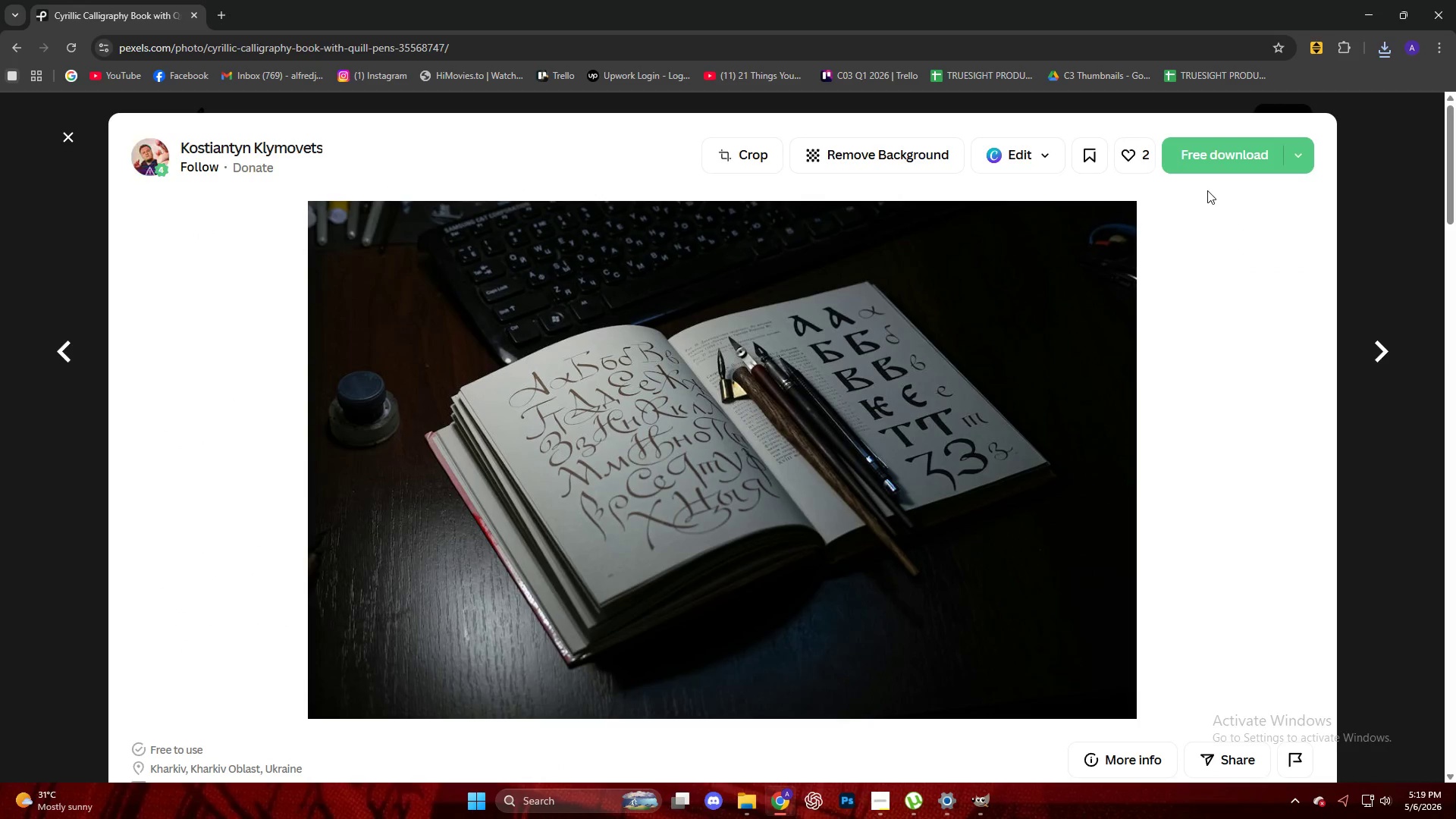 
left_click([1197, 162])
 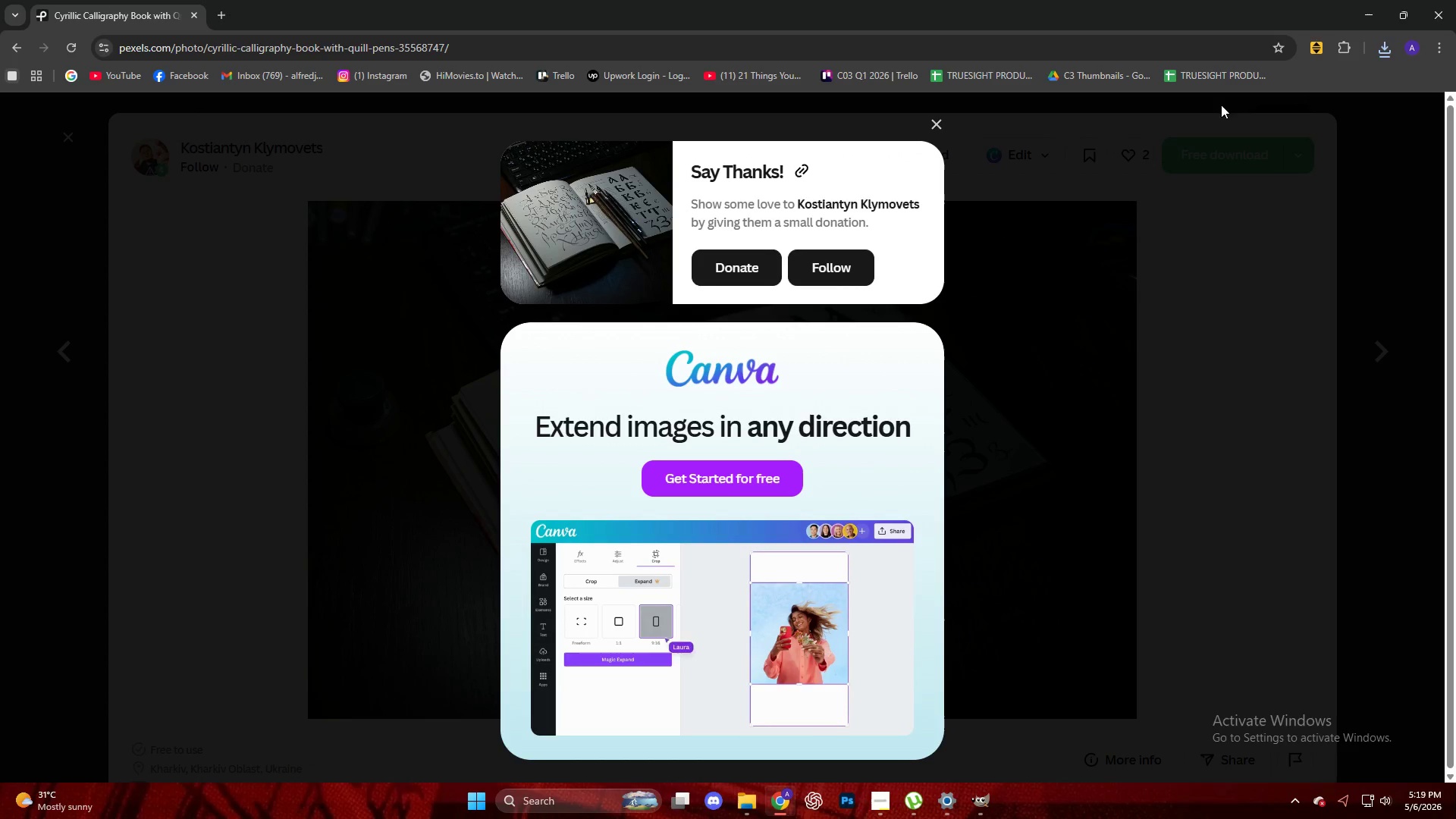 
left_click([1384, 58])
 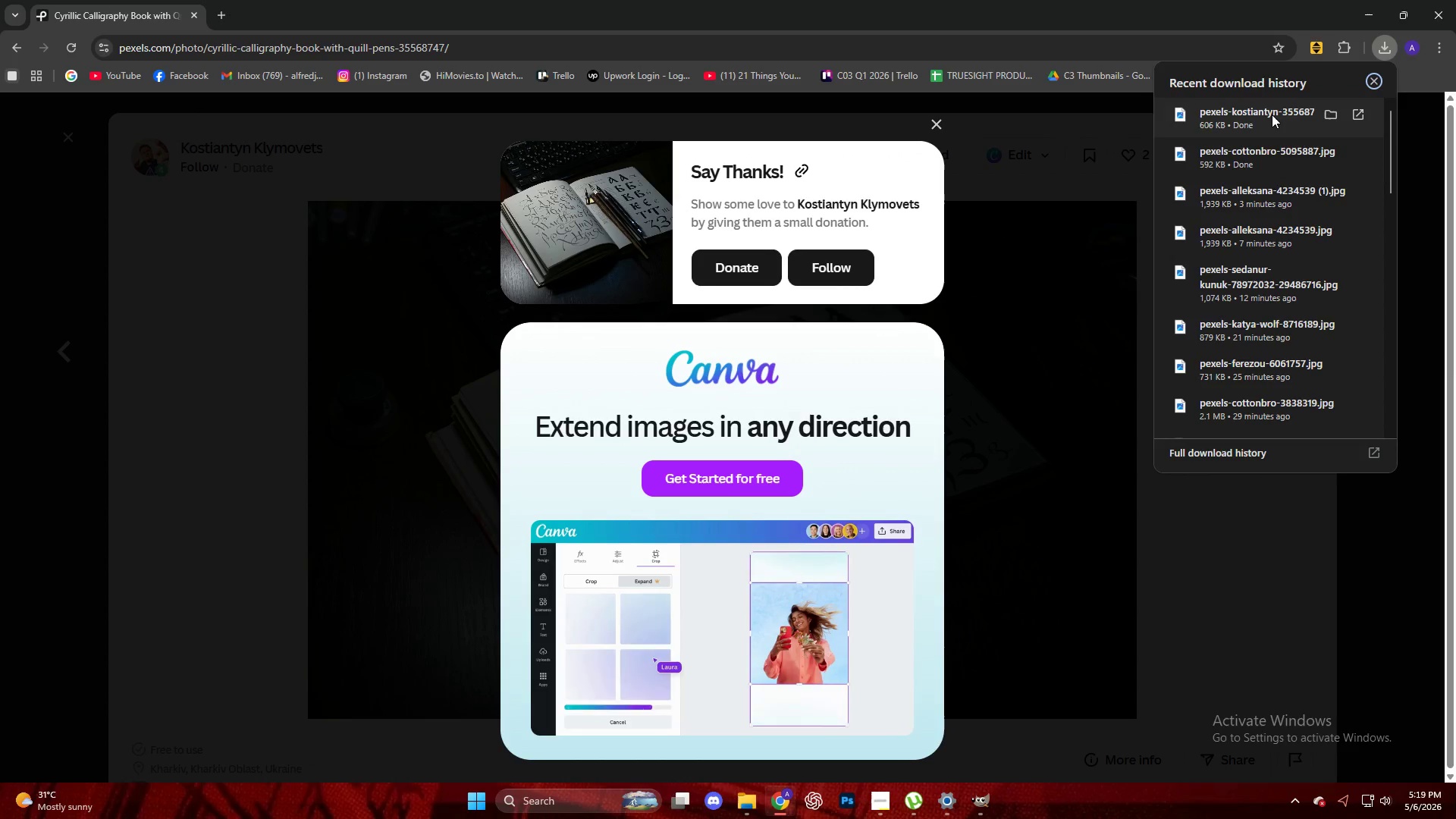 
left_click_drag(start_coordinate=[1272, 115], to_coordinate=[603, 350])
 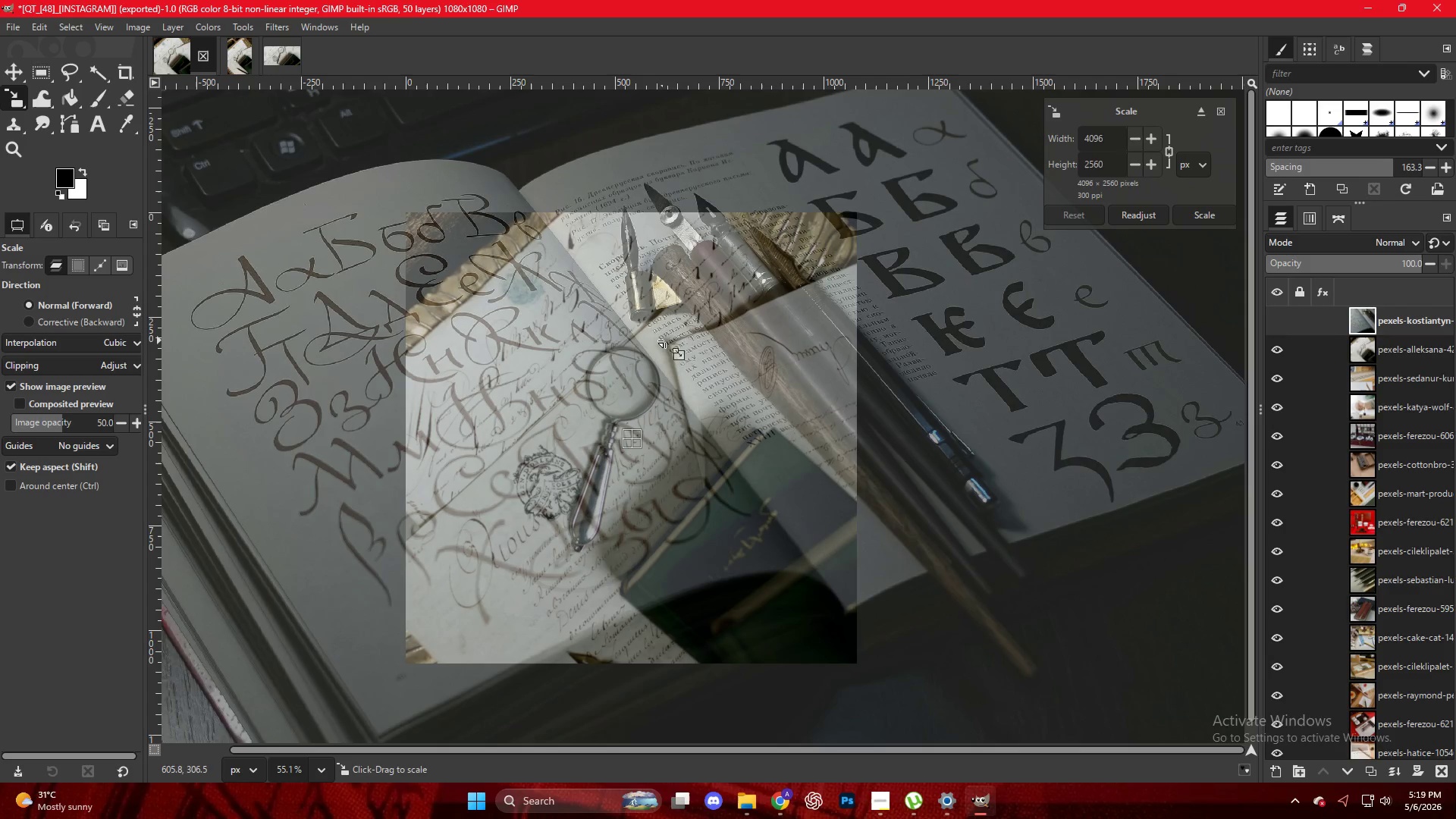 
hold_key(key=ControlLeft, duration=0.61)
scroll: coordinate [688, 344], scroll_direction: down, amount: 15.0
 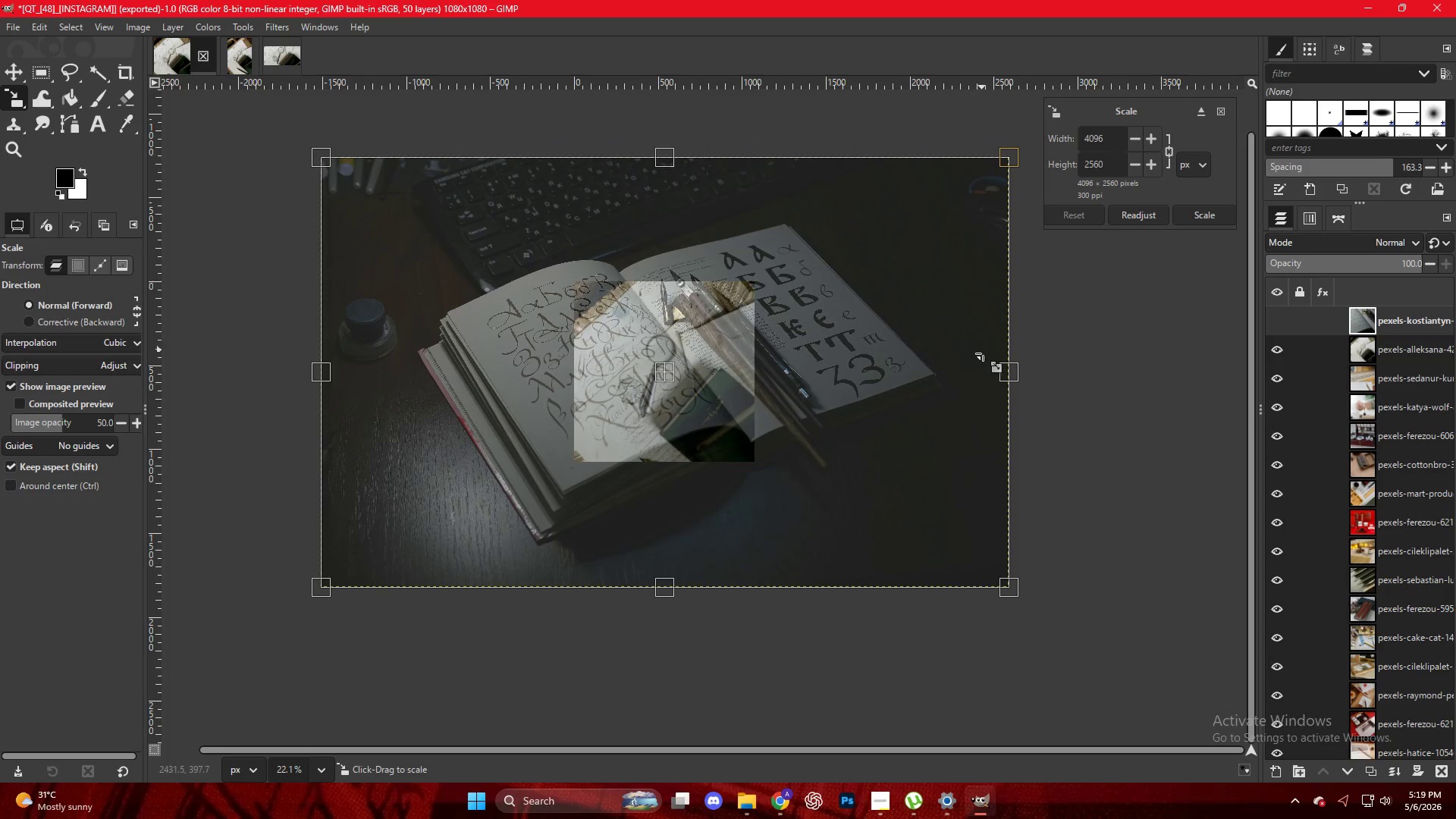 
left_click_drag(start_coordinate=[1007, 375], to_coordinate=[758, 370])
 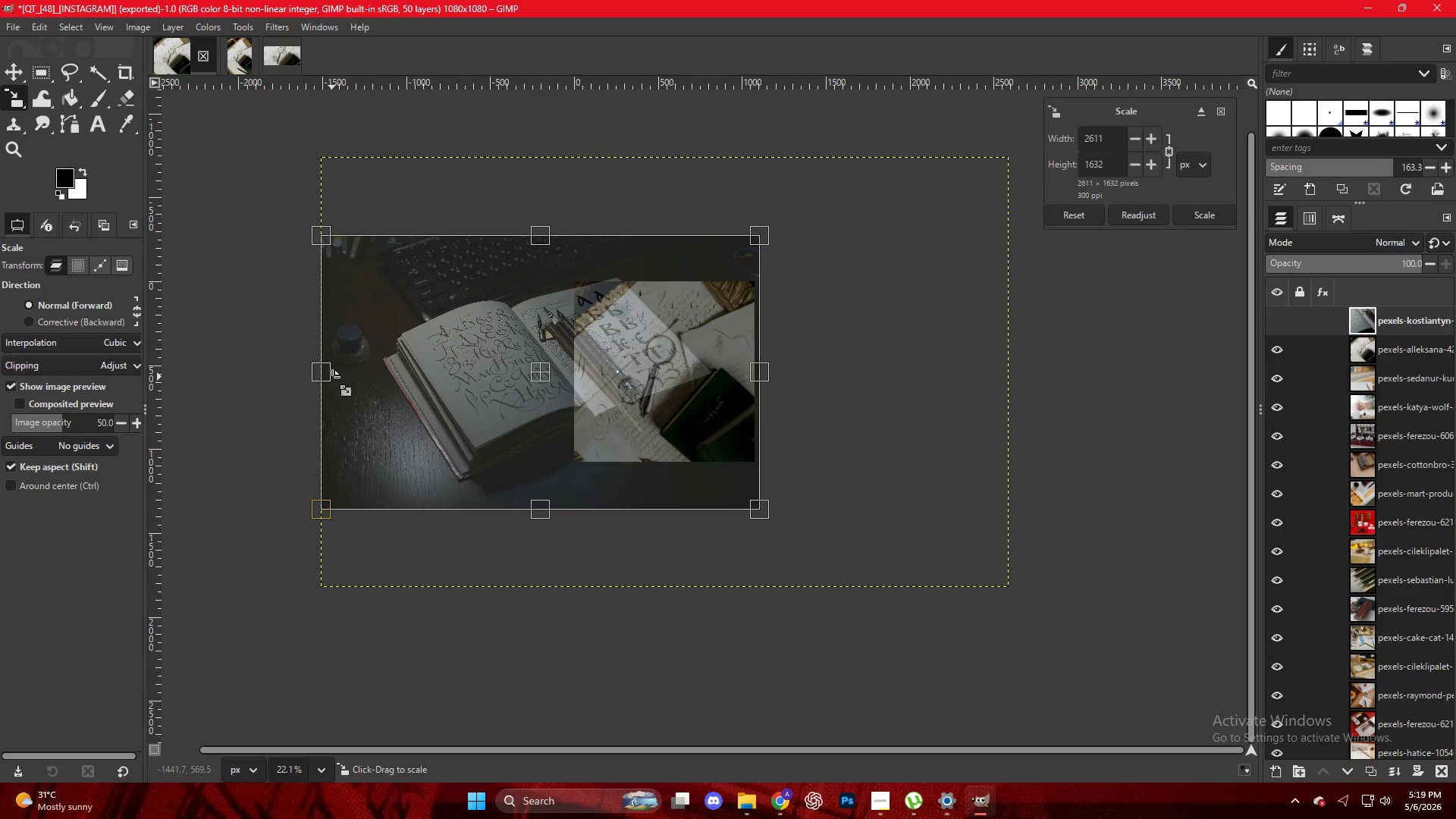 
left_click_drag(start_coordinate=[331, 377], to_coordinate=[444, 390])
 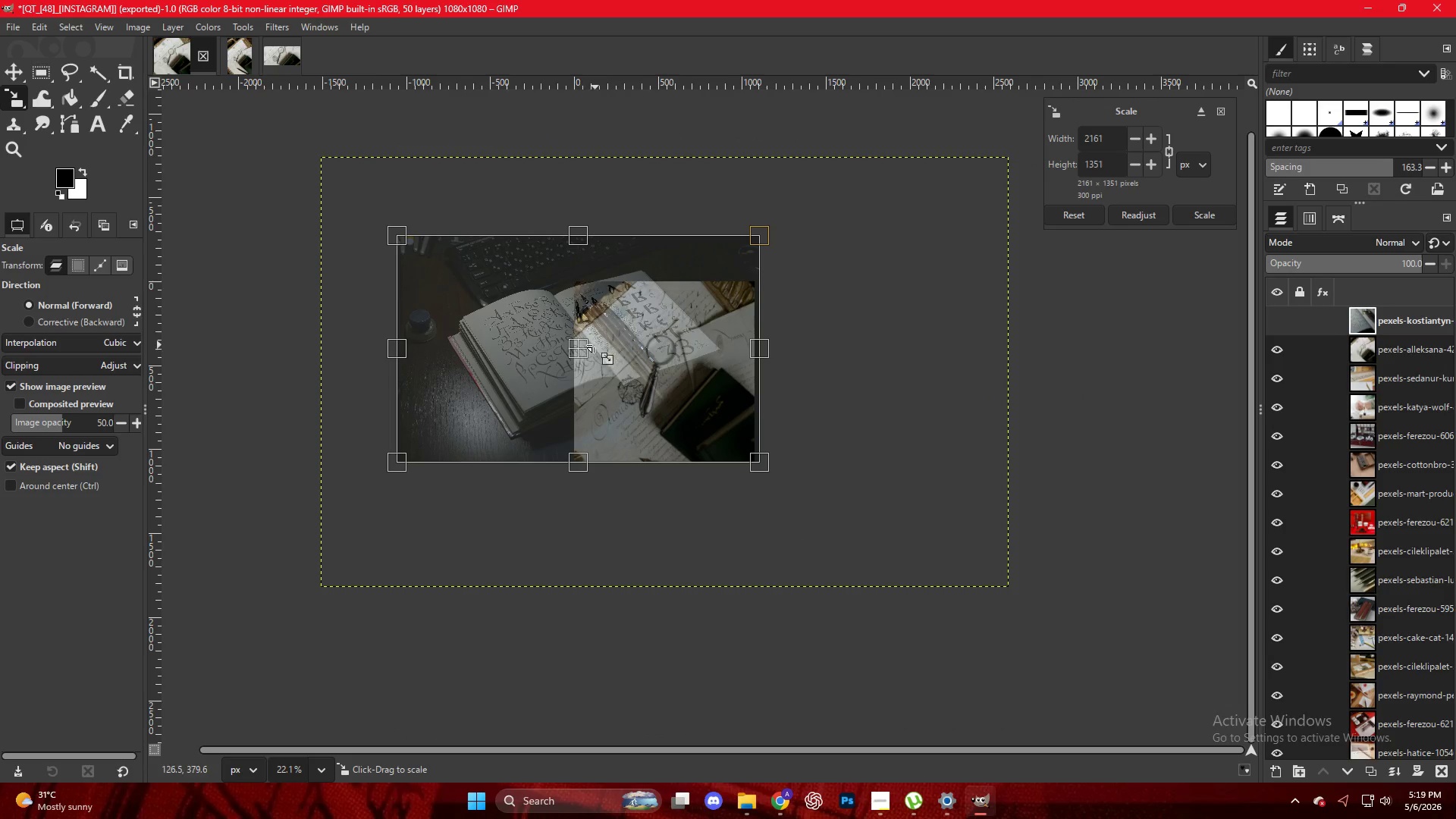 
left_click_drag(start_coordinate=[587, 347], to_coordinate=[676, 379])
 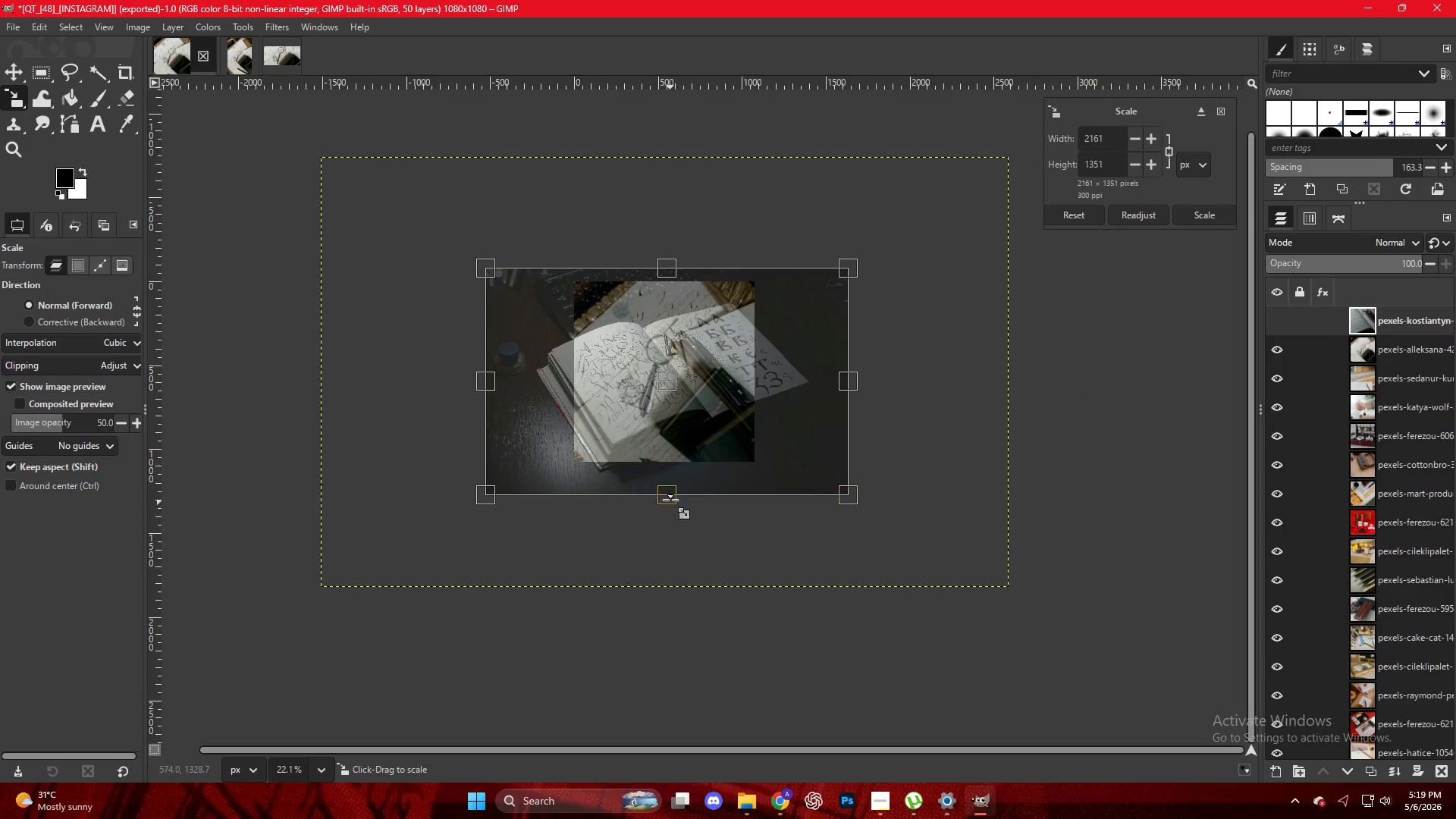 
left_click_drag(start_coordinate=[670, 500], to_coordinate=[676, 471])
 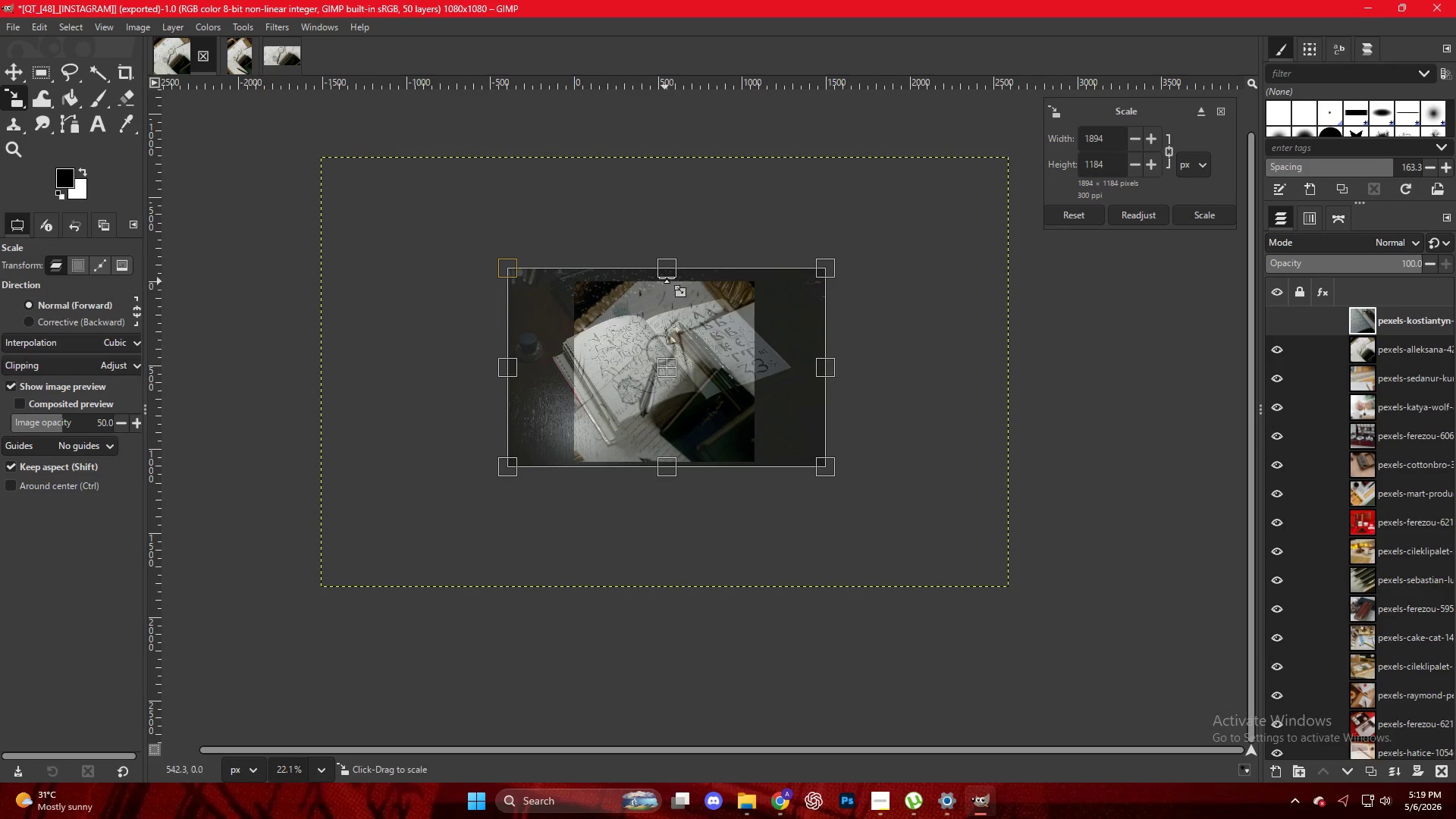 
left_click_drag(start_coordinate=[668, 268], to_coordinate=[669, 278])
 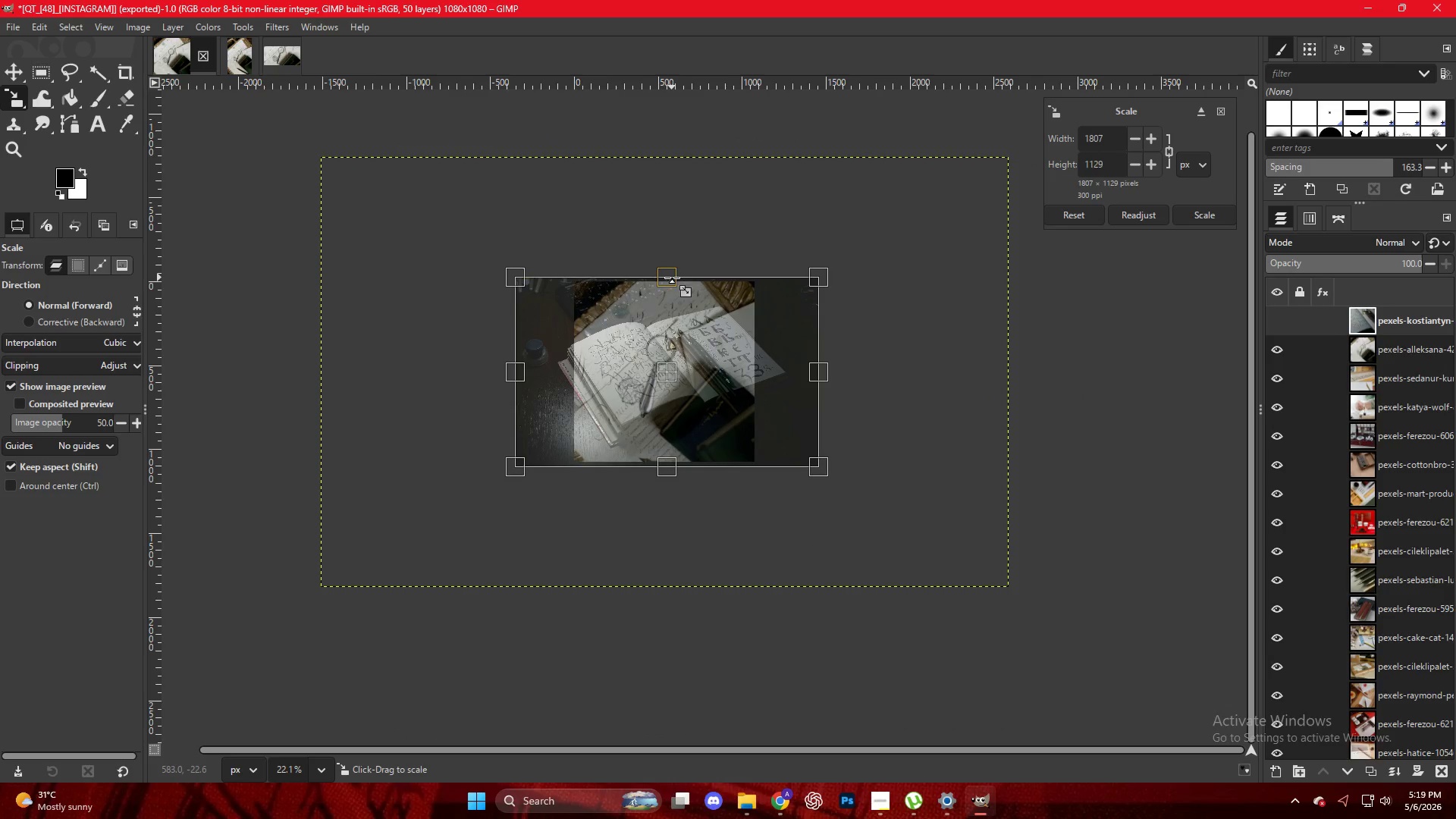 
key(NumpadEnter)
 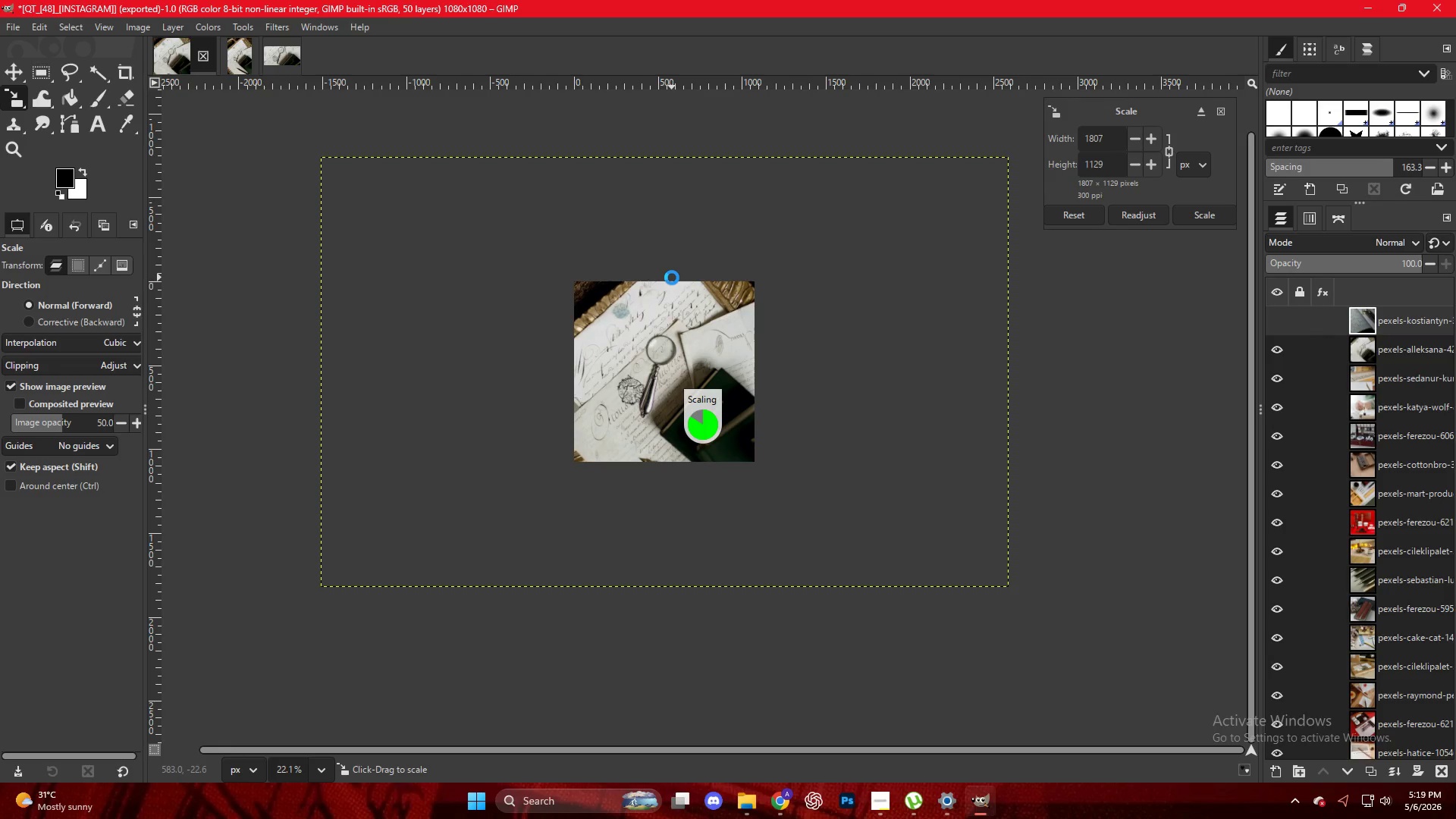 
hold_key(key=ControlLeft, duration=0.42)
 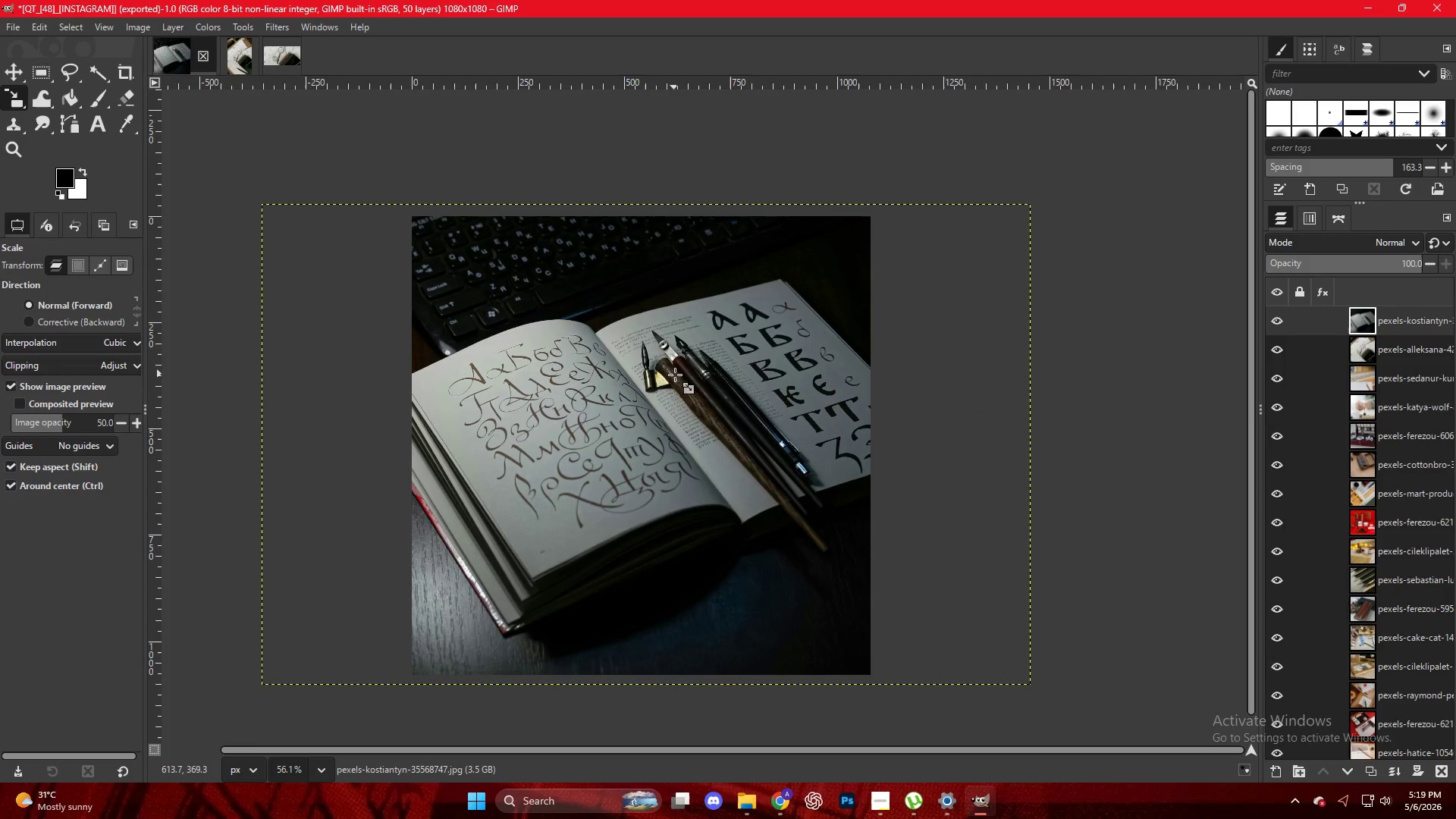 
hold_key(key=ControlLeft, duration=0.45)
 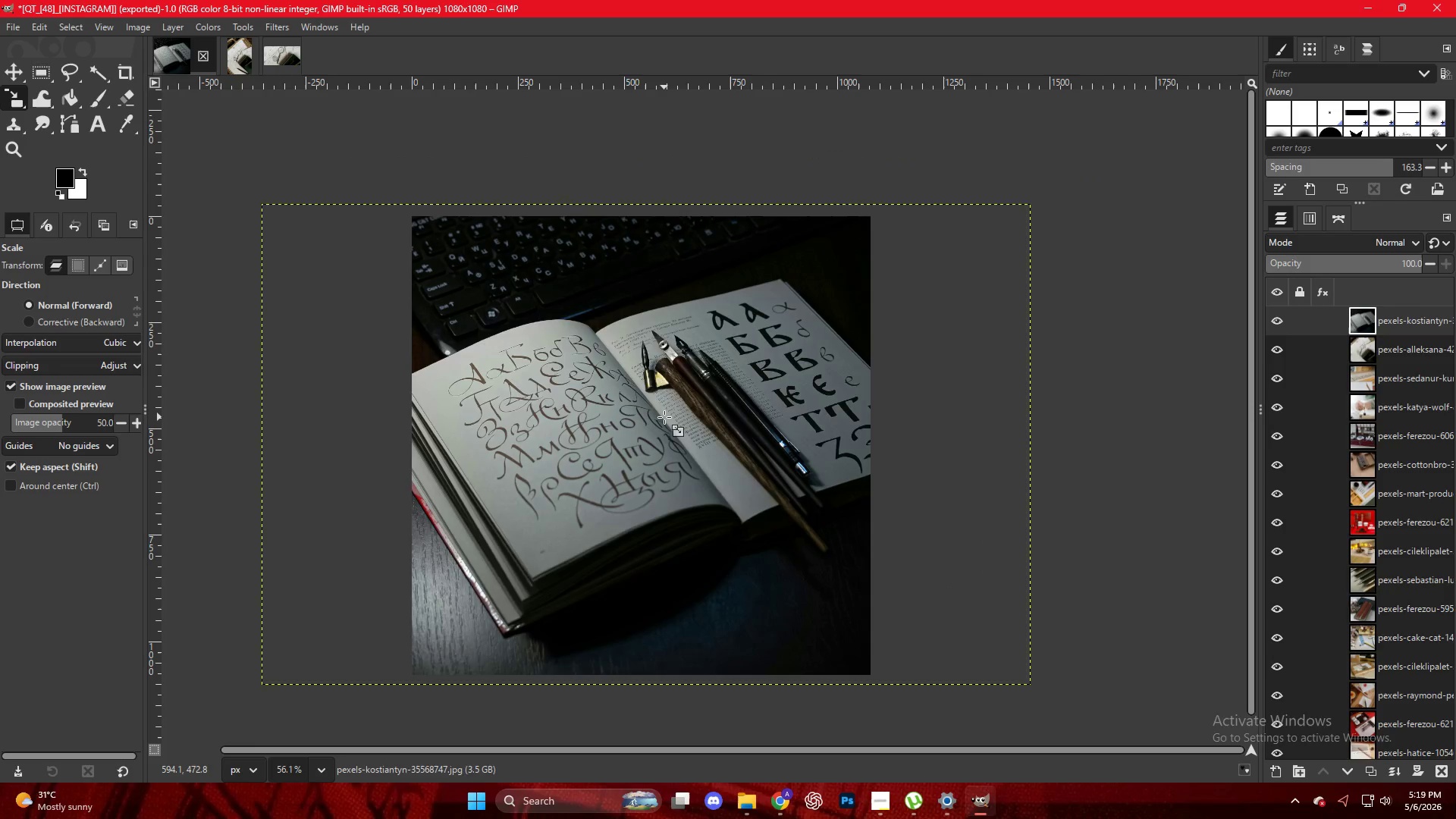 
left_click([664, 417])
 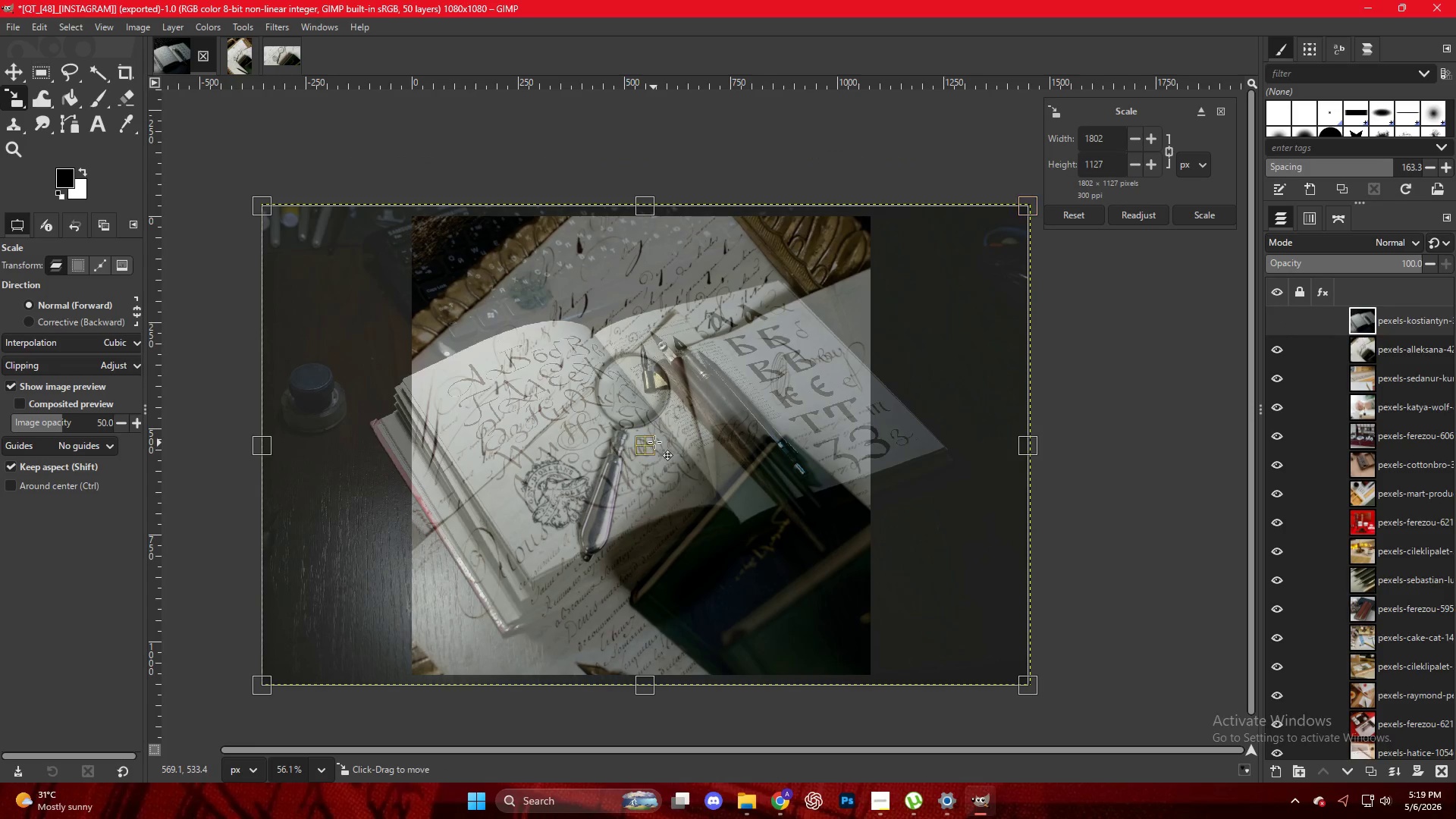 
scroll: coordinate [671, 372], scroll_direction: up, amount: 10.0
 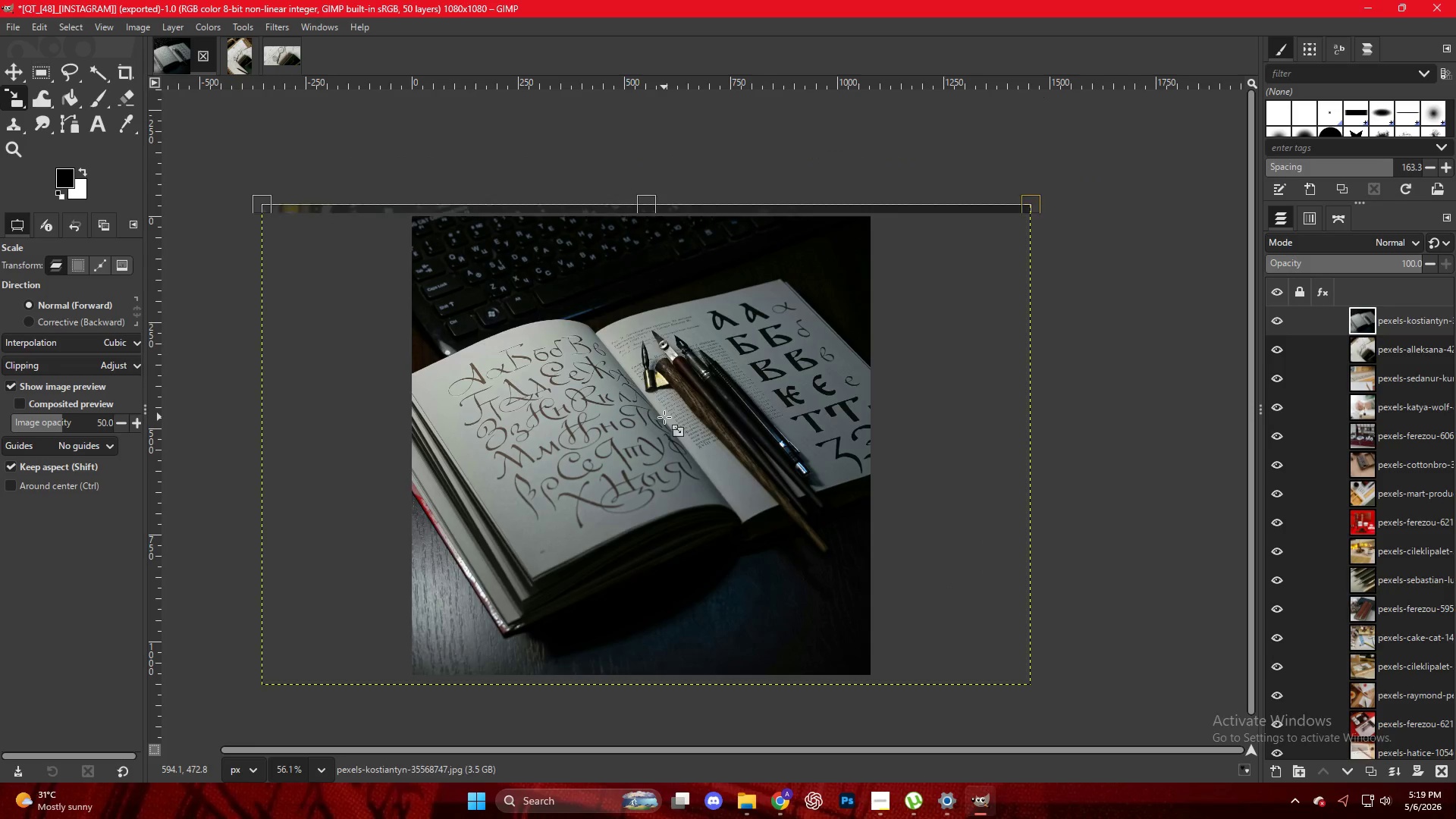 
left_click_drag(start_coordinate=[645, 448], to_coordinate=[626, 447])
 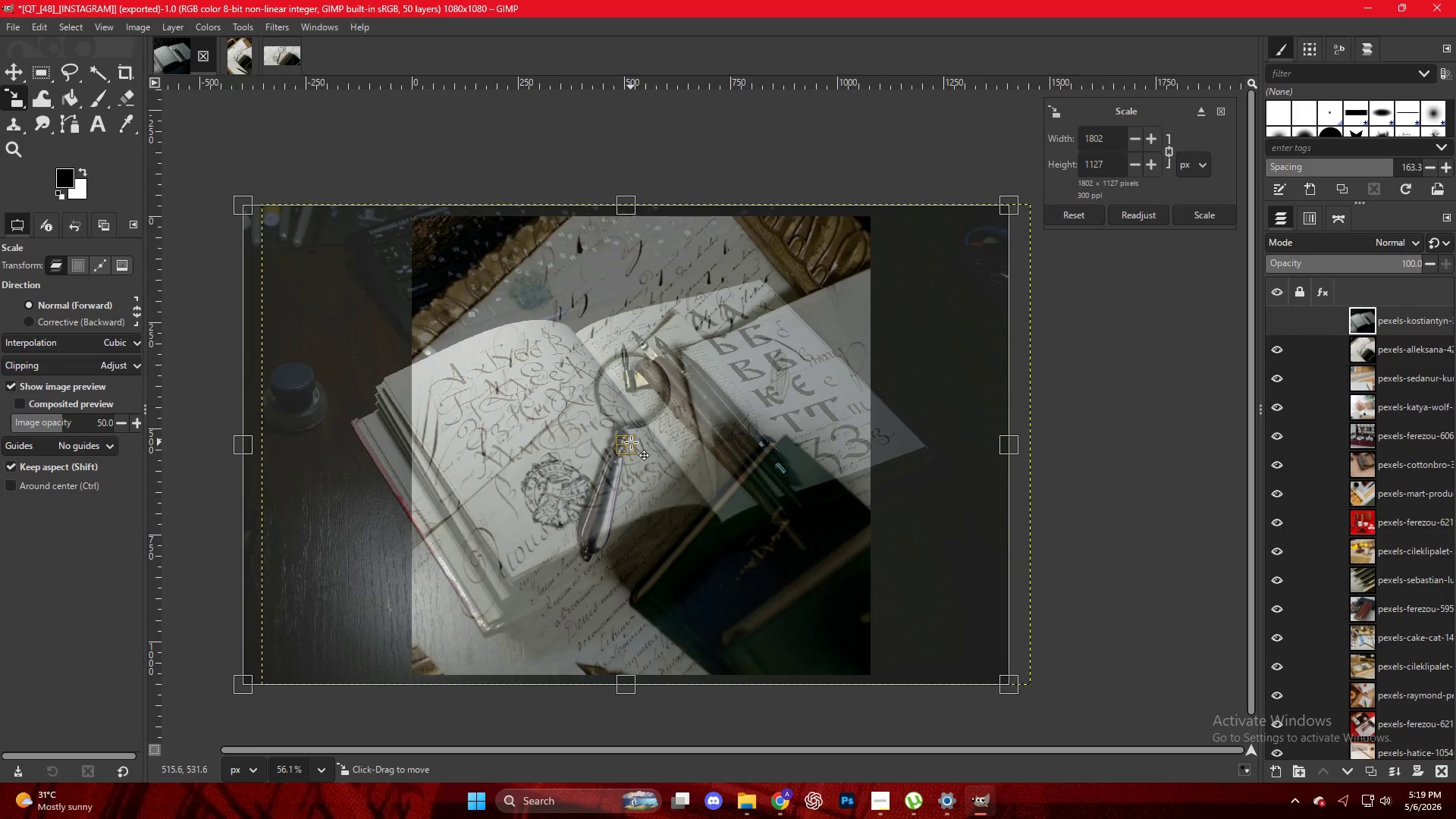 
key(NumpadEnter)
 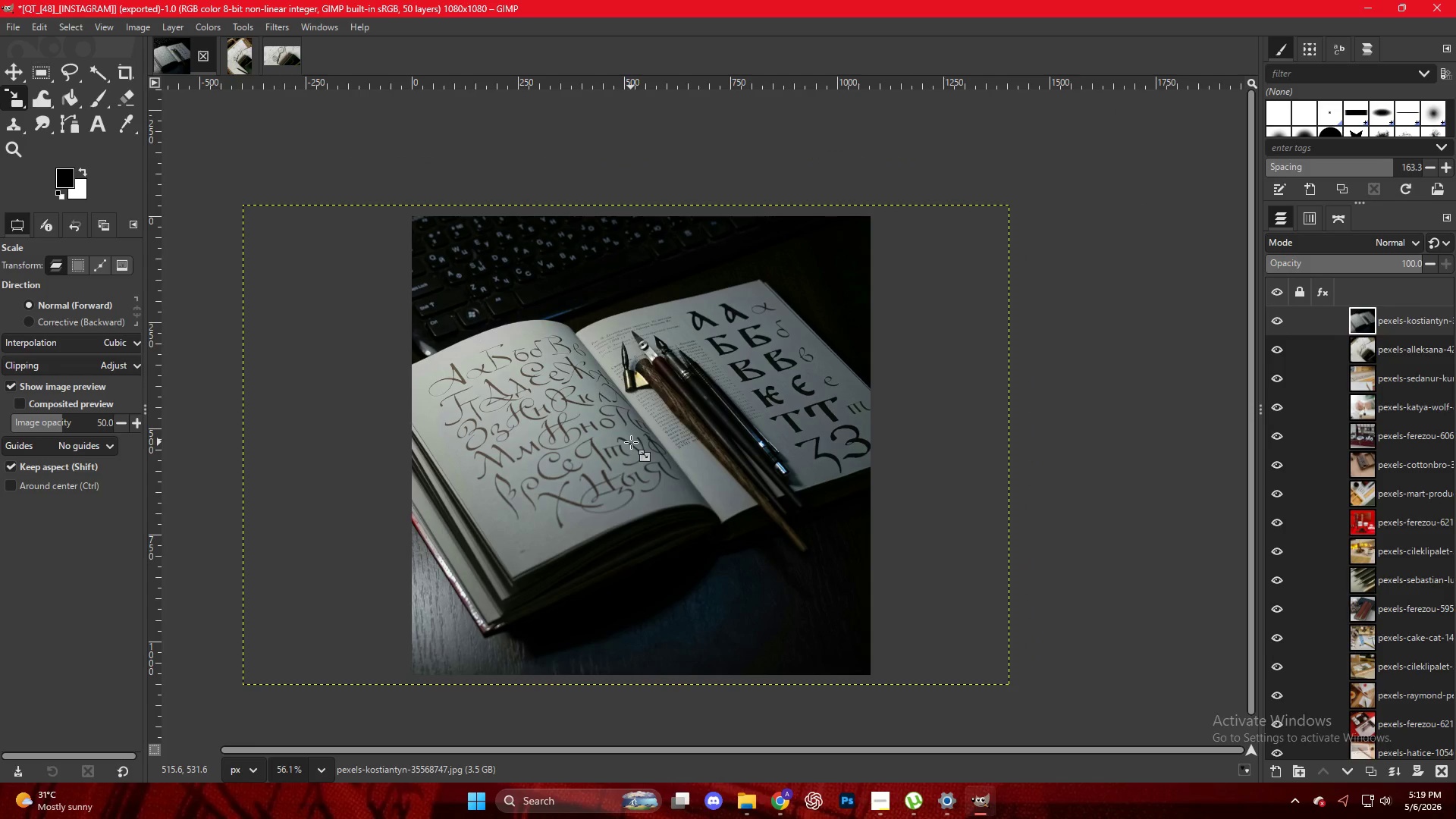 
key(Control+Shift+E)
 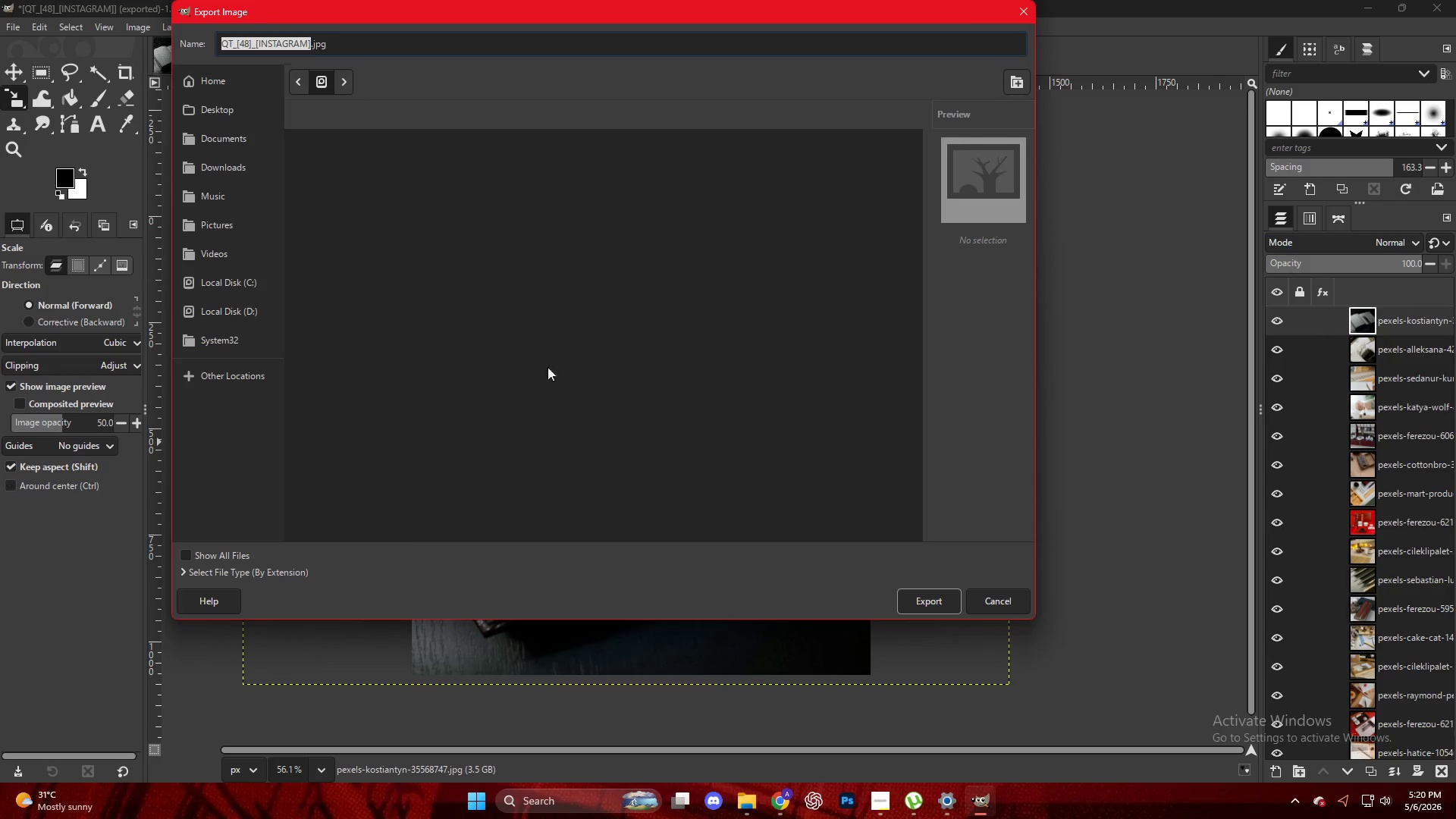 
left_click([359, 529])
 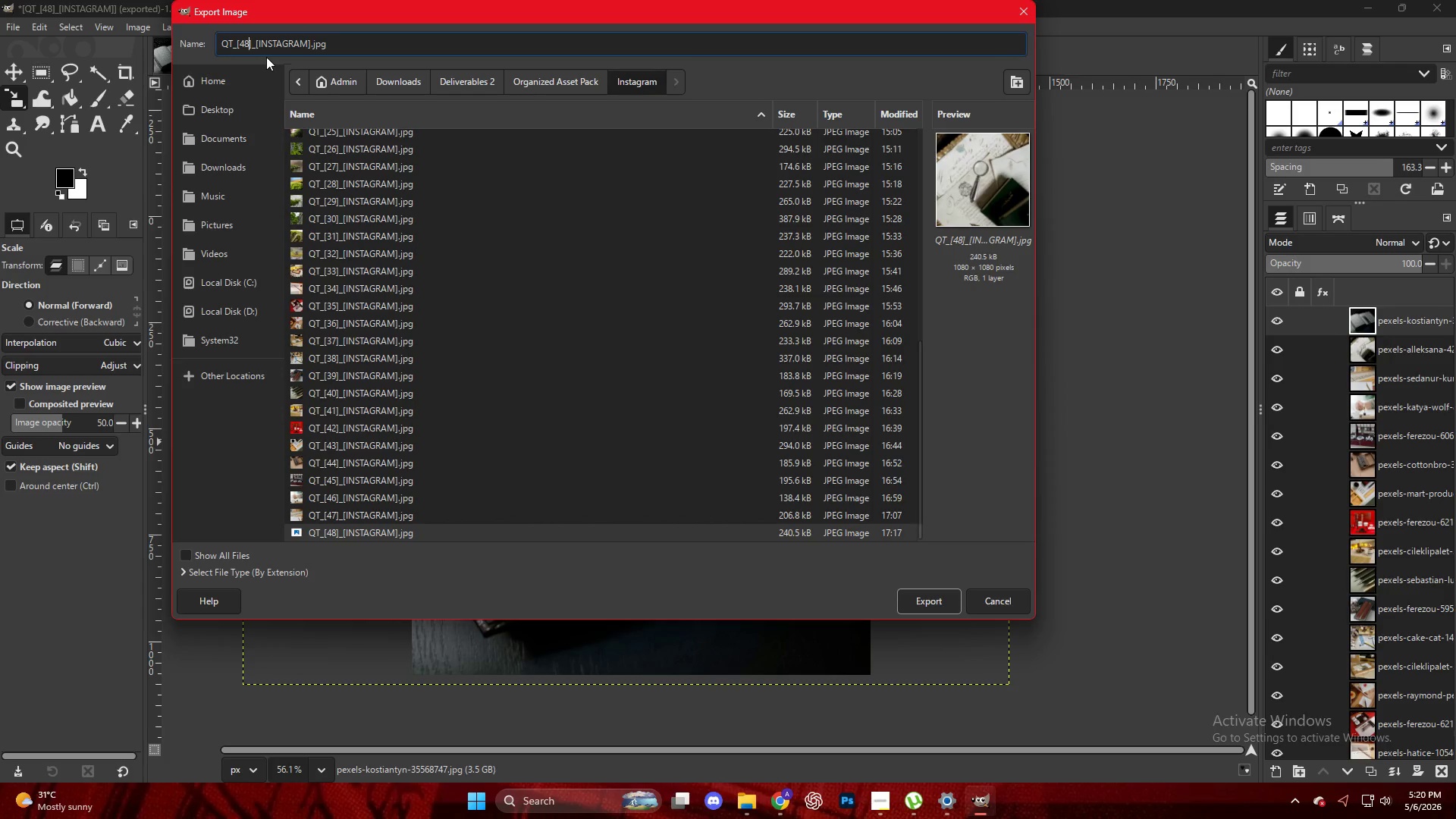 
scroll: coordinate [347, 510], scroll_direction: down, amount: 16.0
 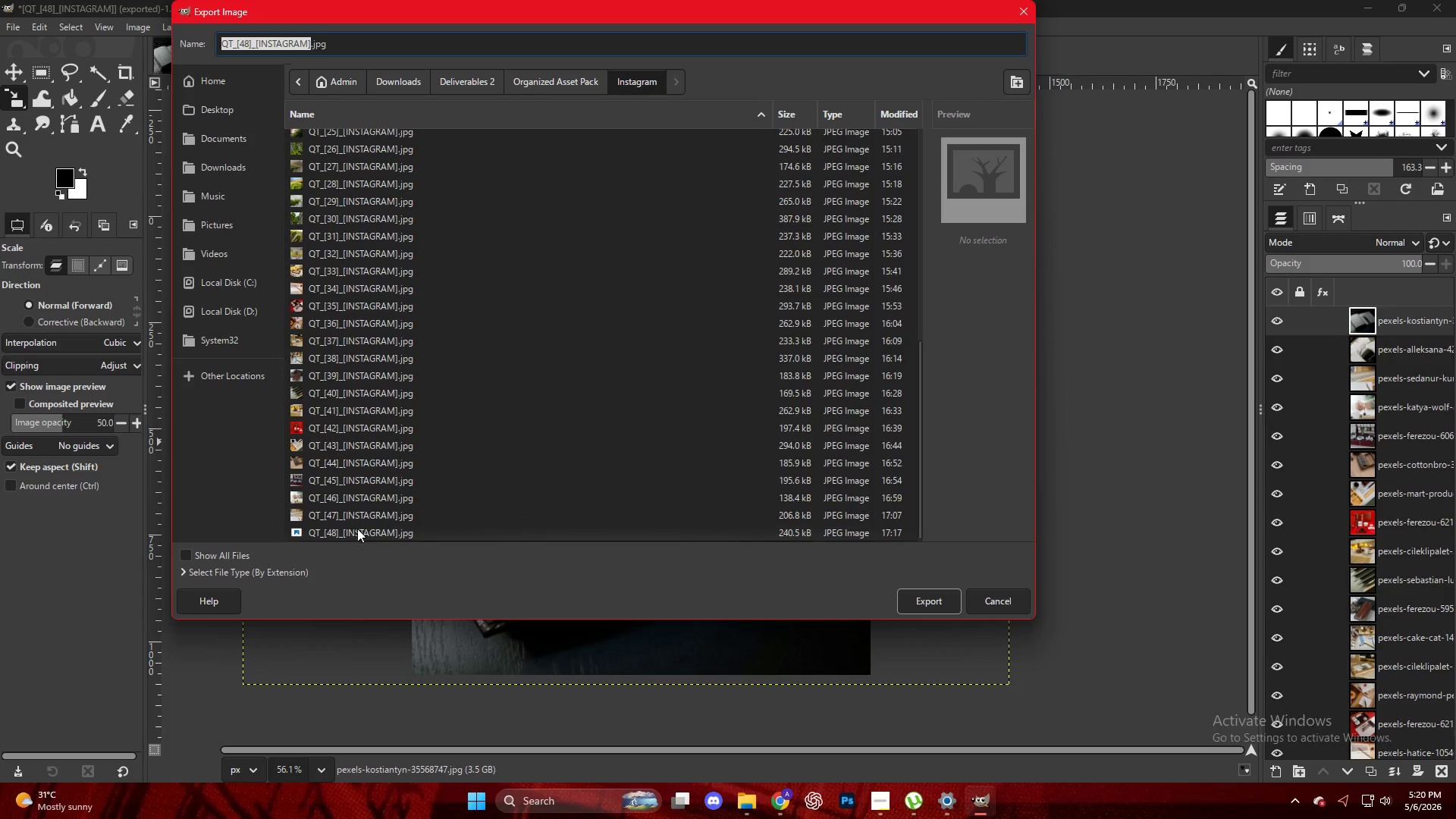 
key(Backspace)
 